 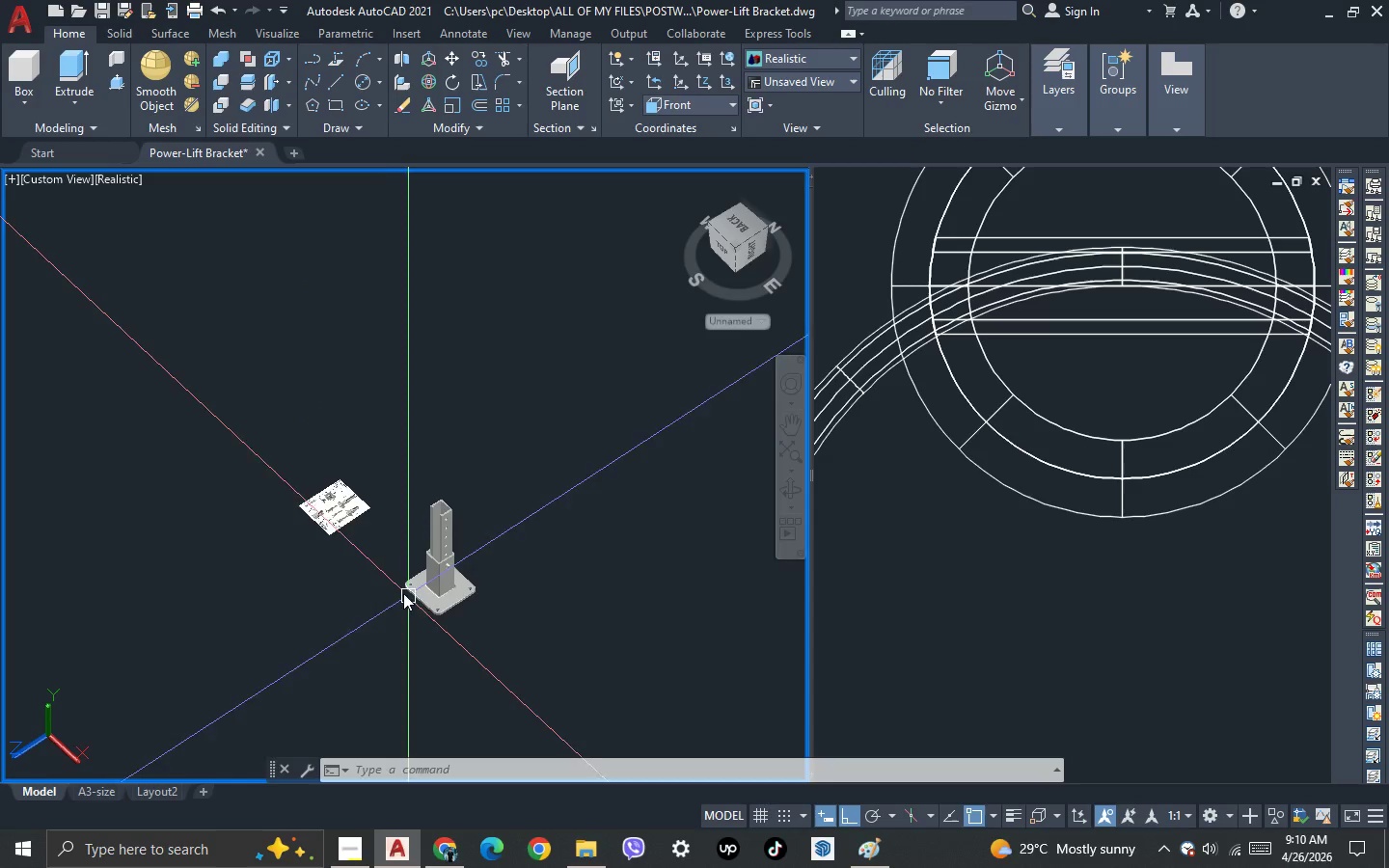 
left_click([372, 567])
 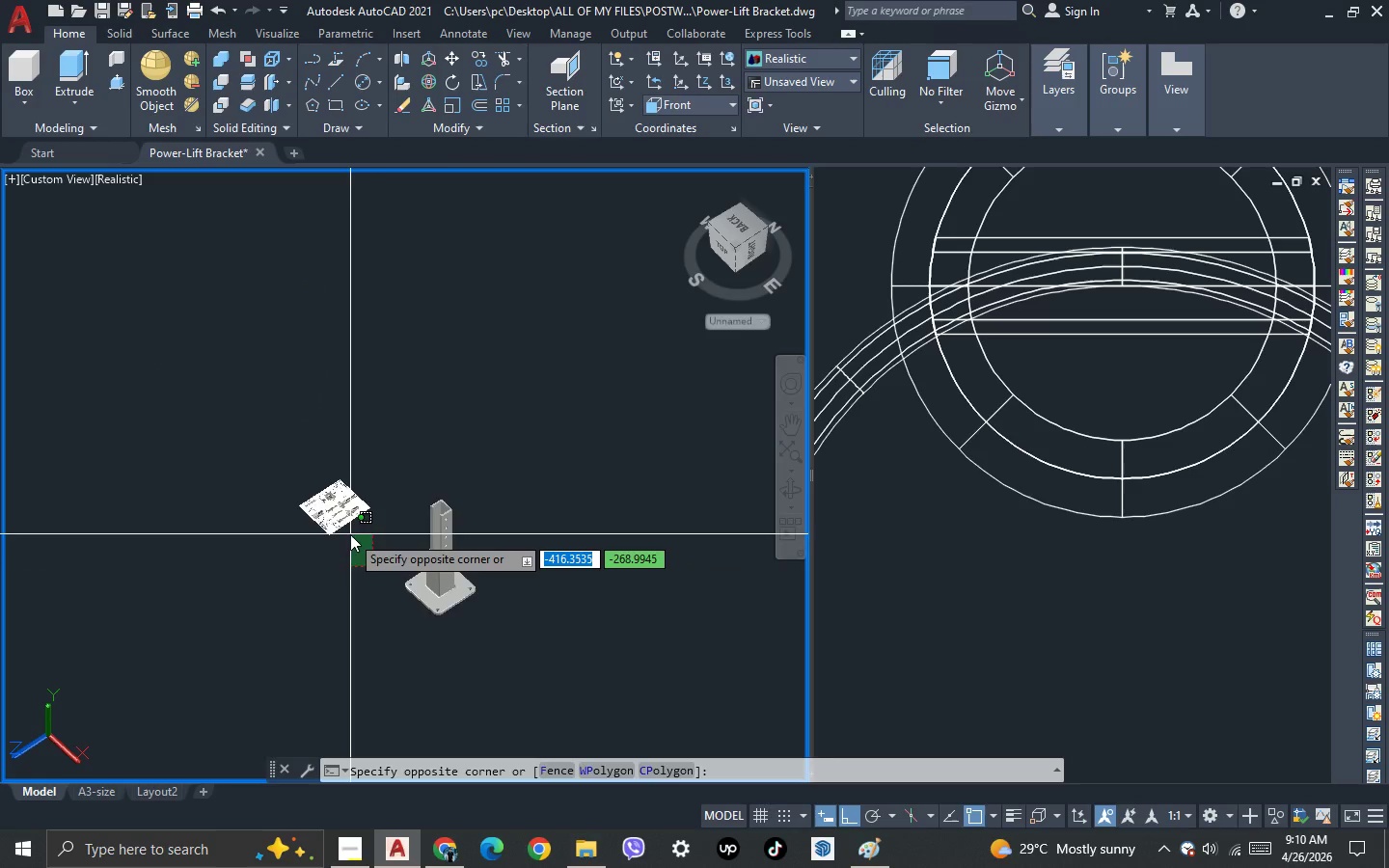 
scroll: coordinate [137, 447], scroll_direction: up, amount: 7.0
 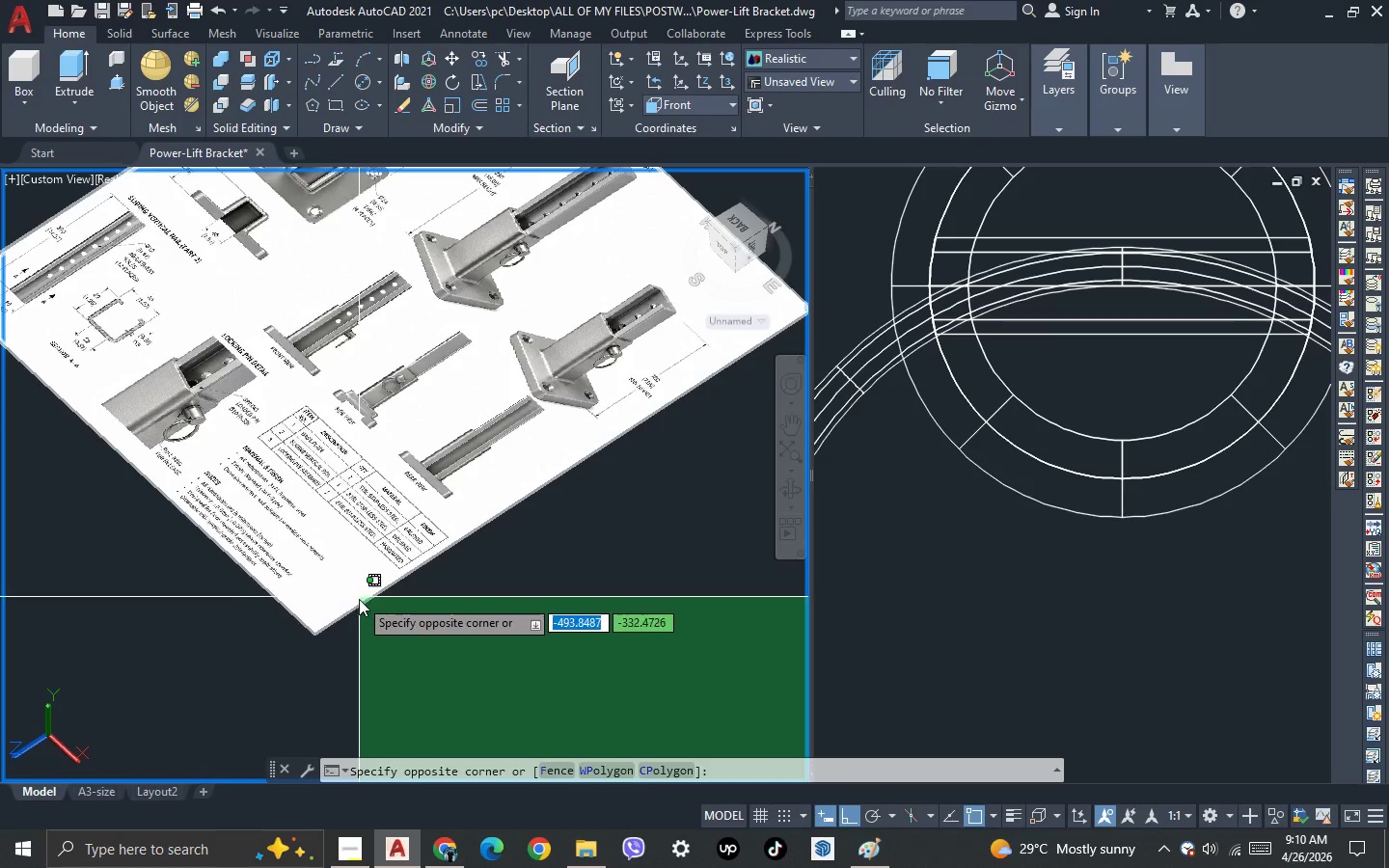 
scroll: coordinate [359, 609], scroll_direction: down, amount: 1.0
 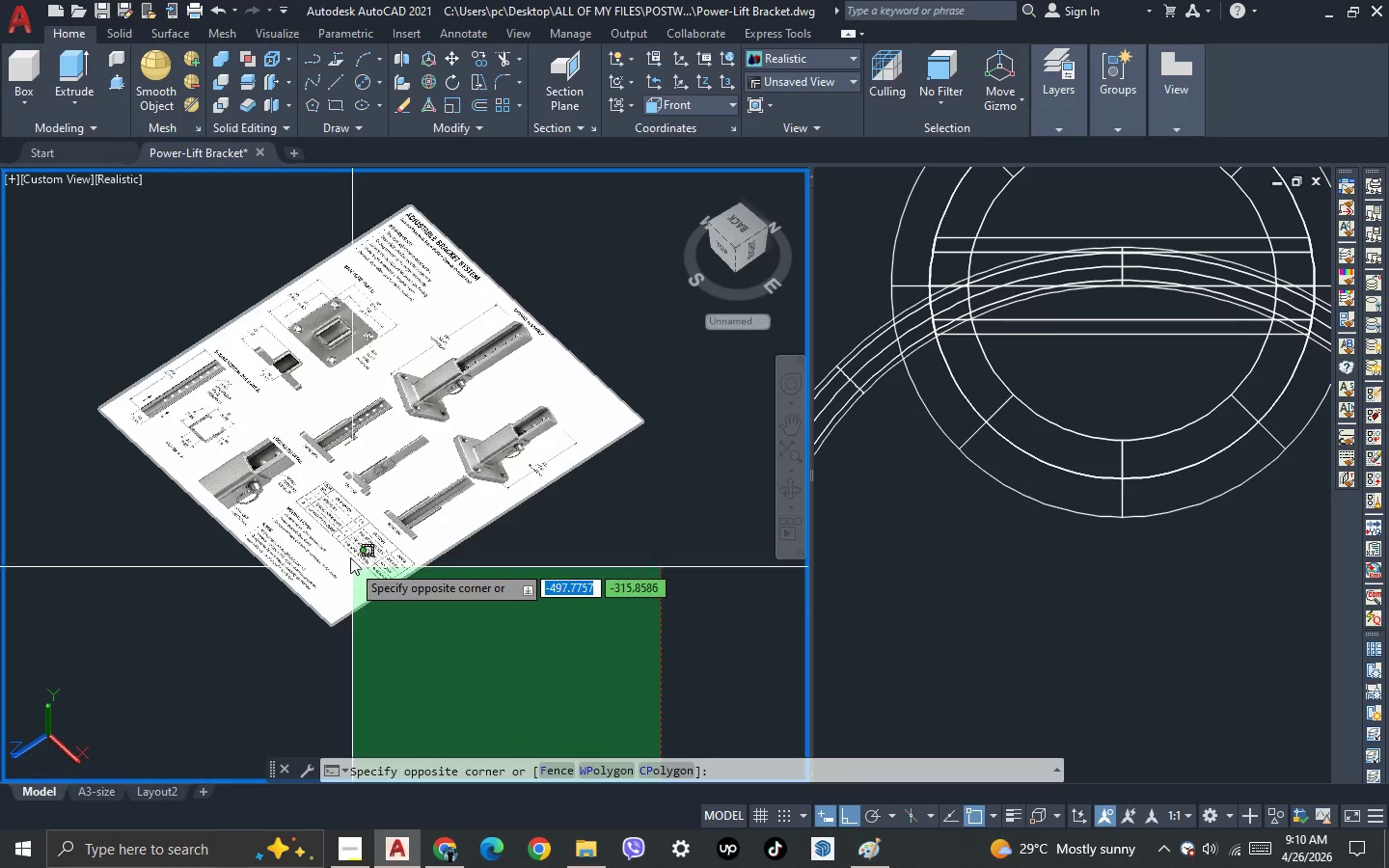 
left_click([345, 532])
 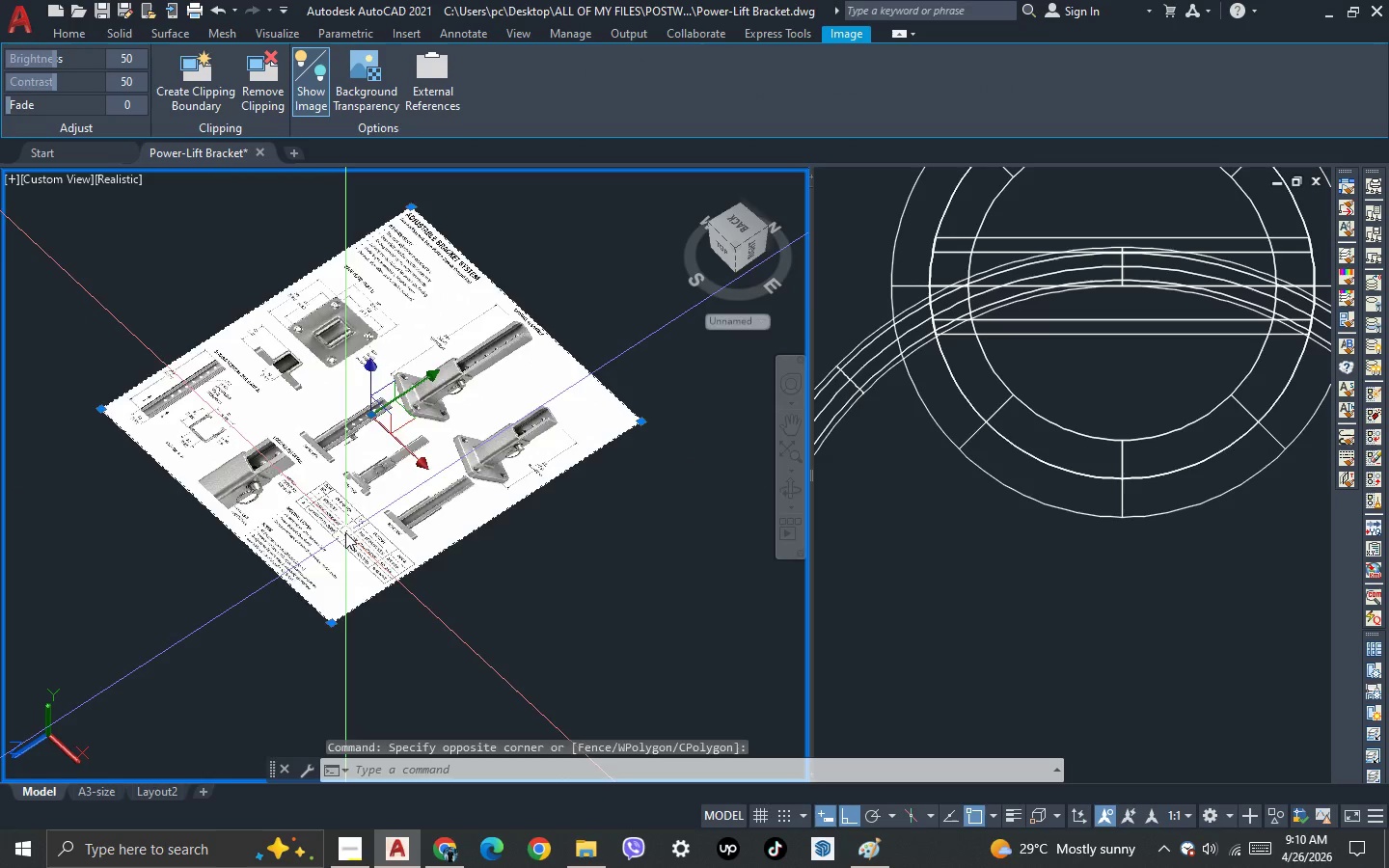 
key(Delete)
 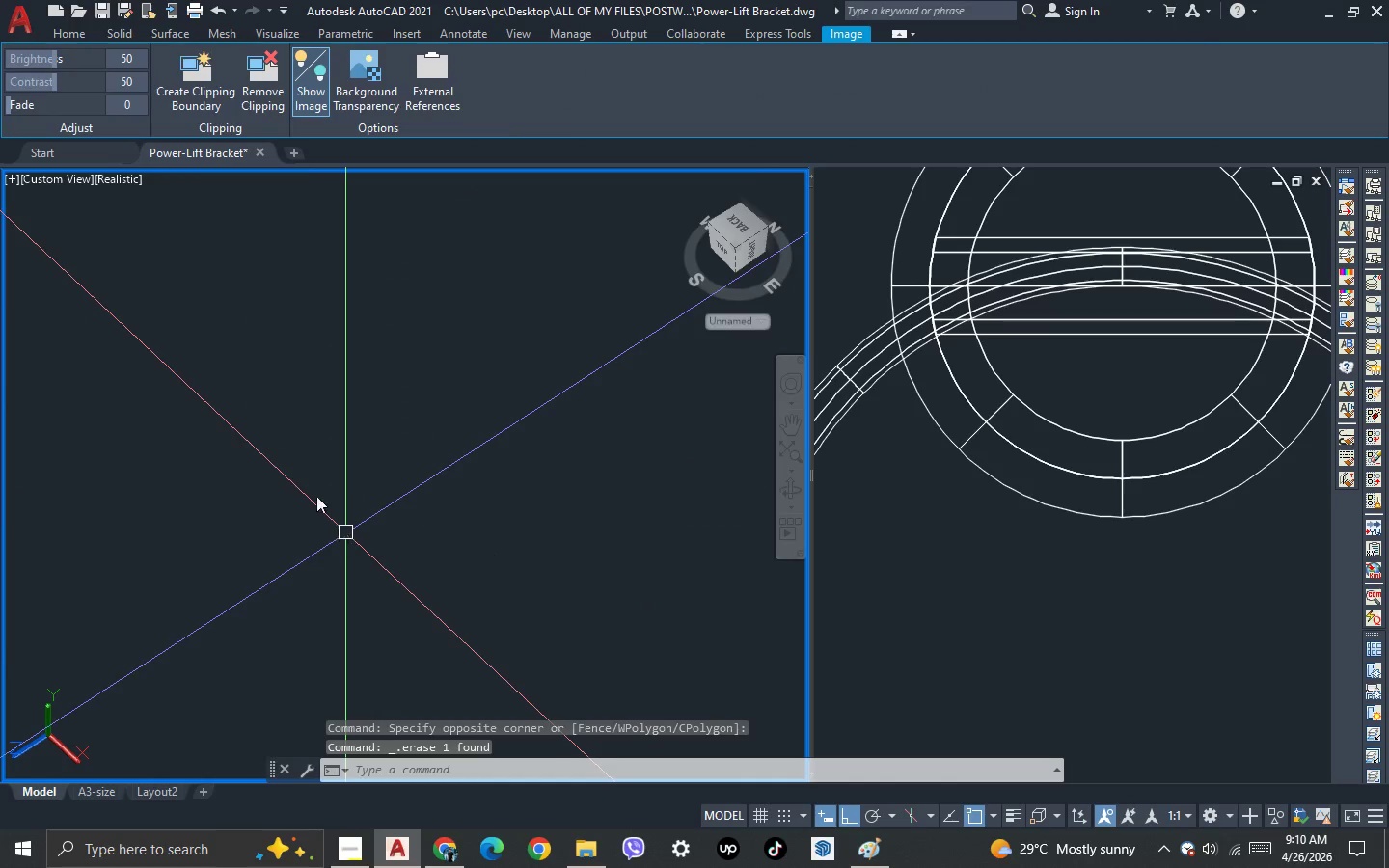 
scroll: coordinate [302, 446], scroll_direction: down, amount: 3.0
 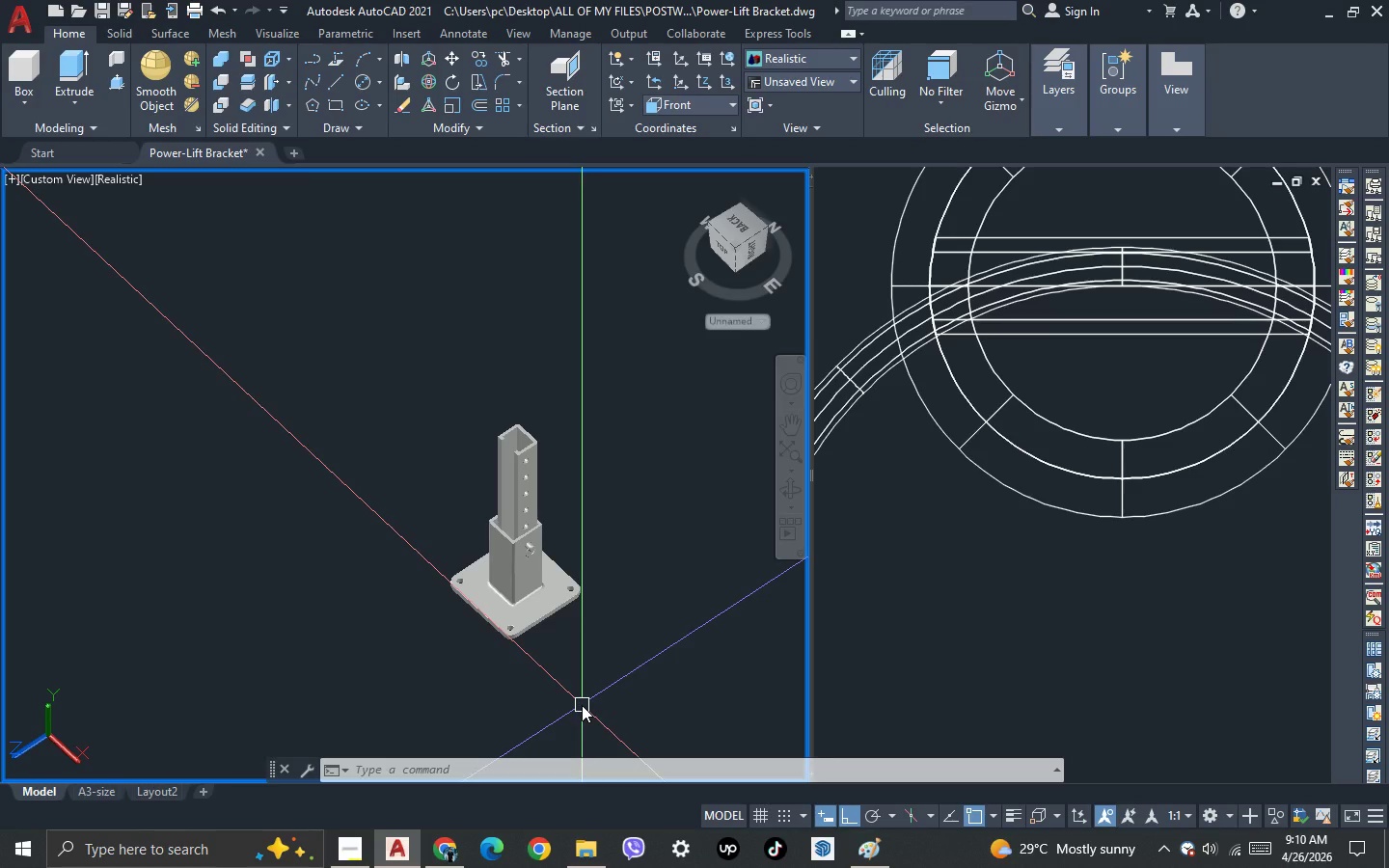 
wait(14.55)
 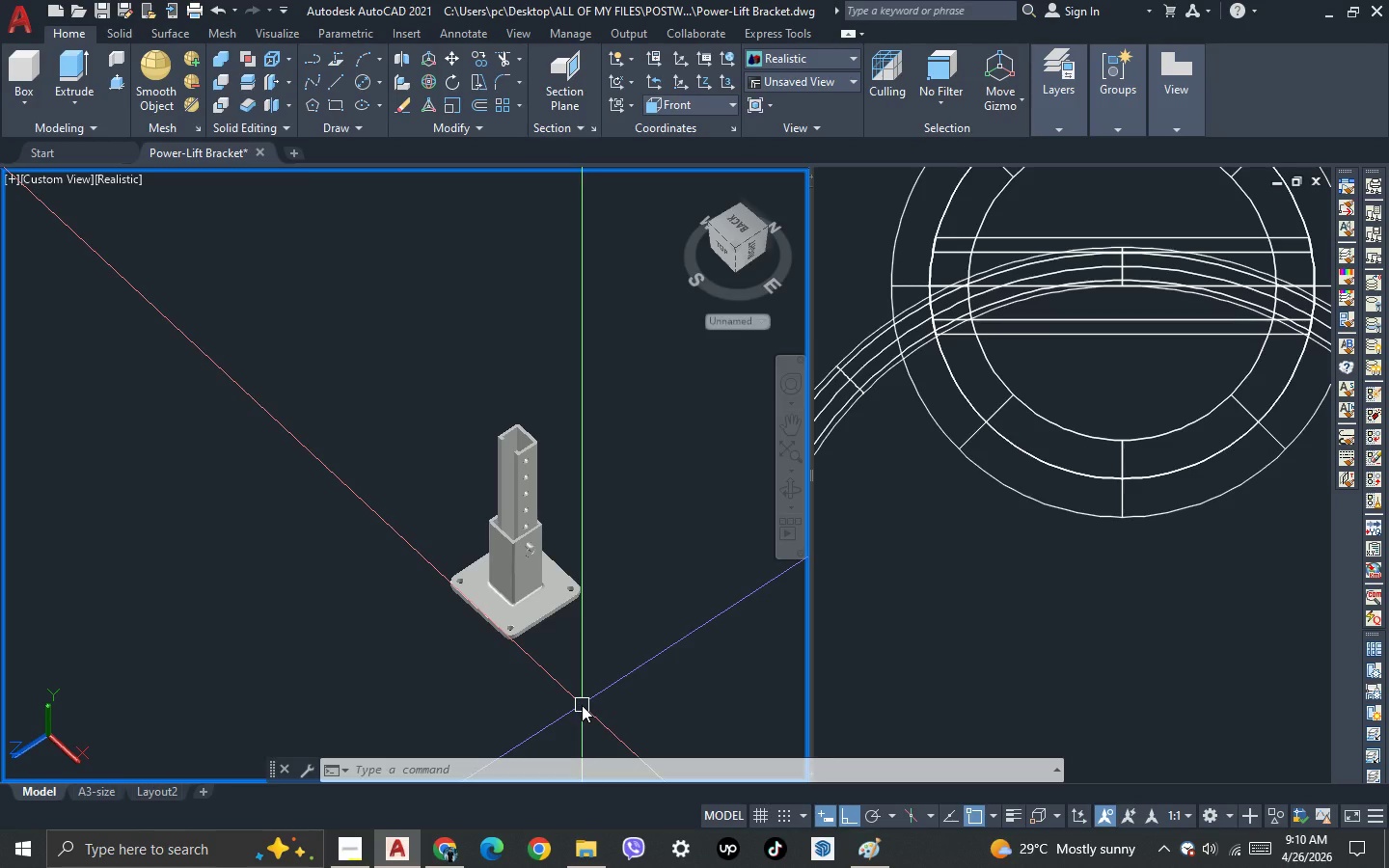 
key(3)
 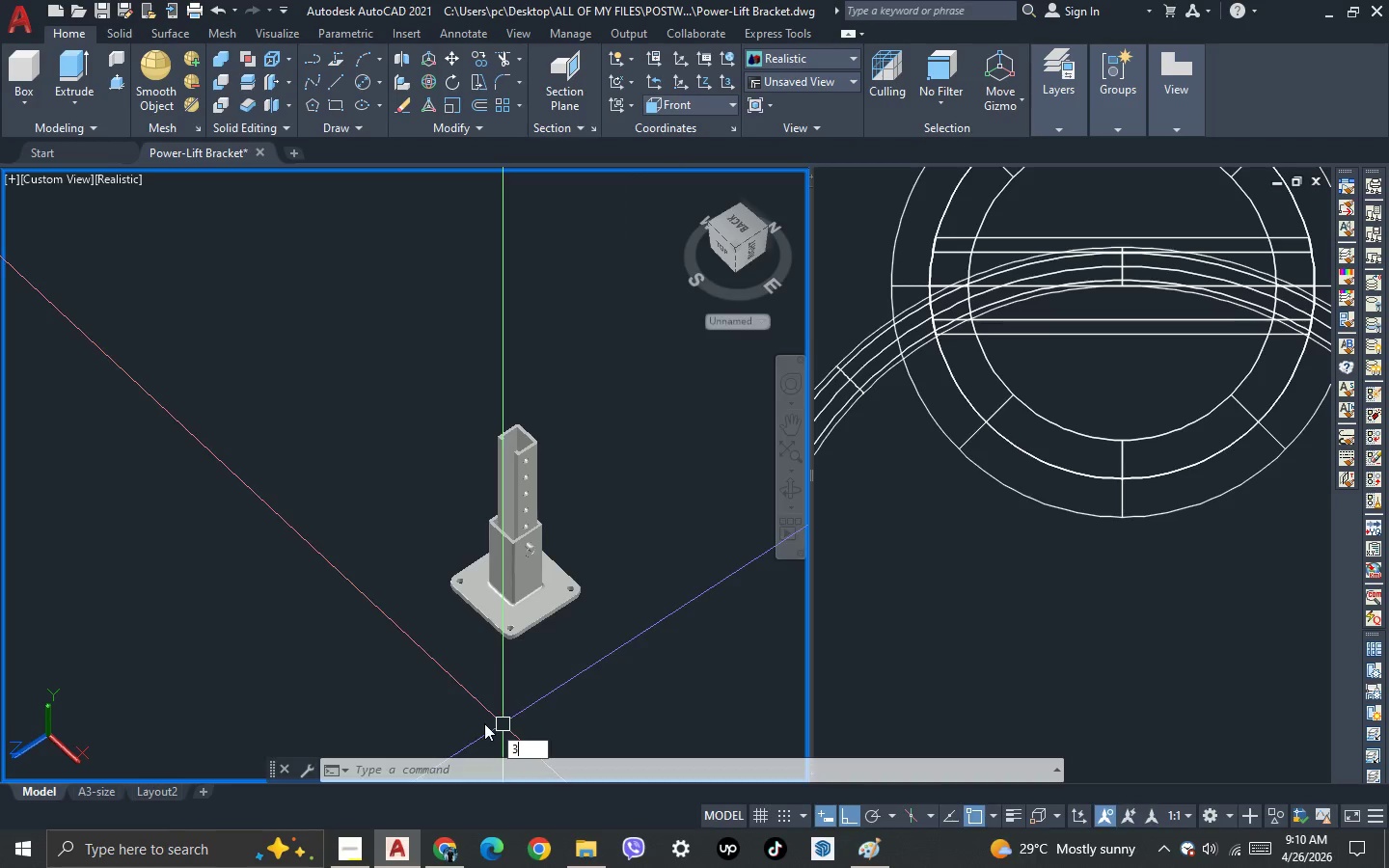 
key(Space)
 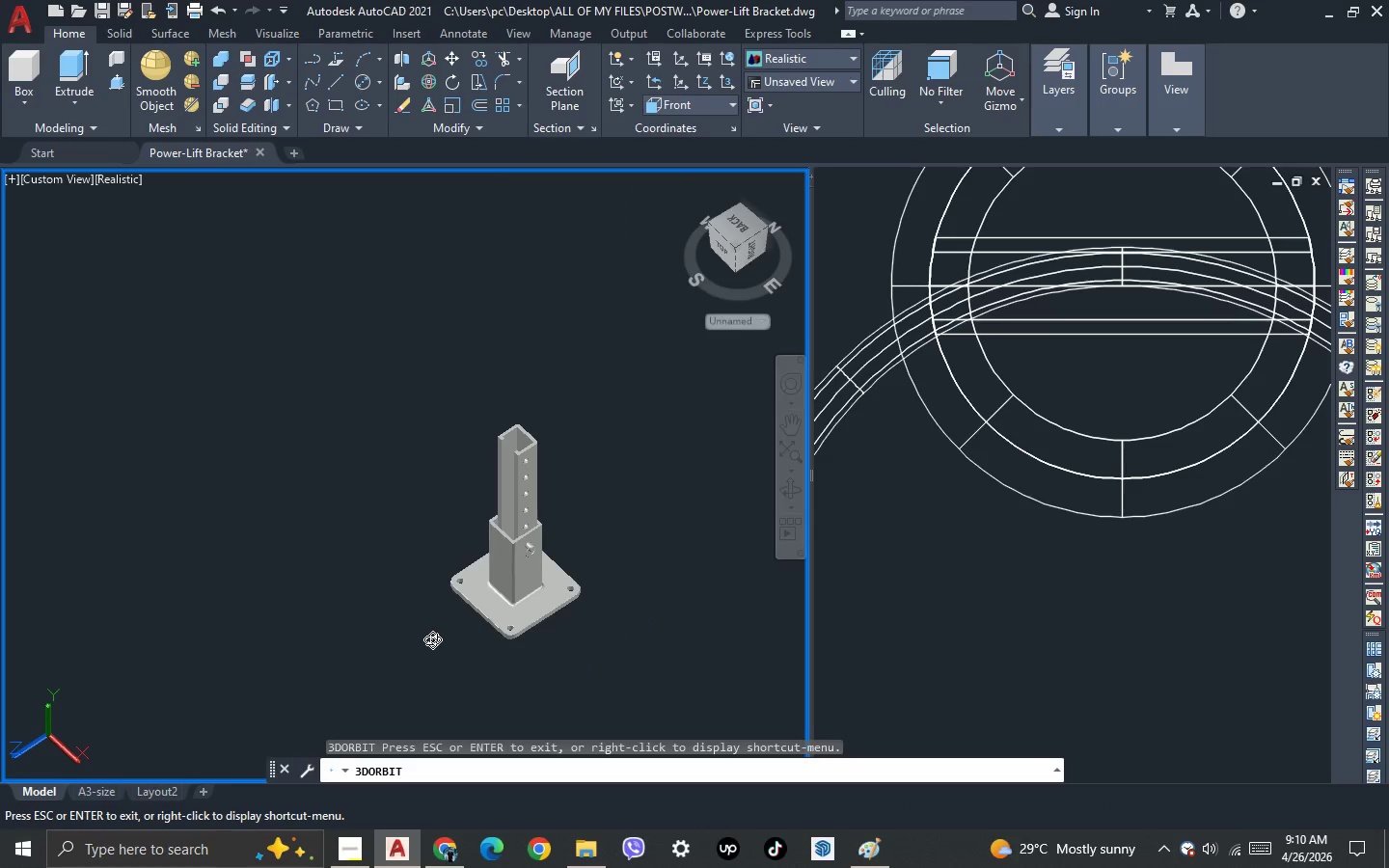 
left_click_drag(start_coordinate=[440, 648], to_coordinate=[514, 674])
 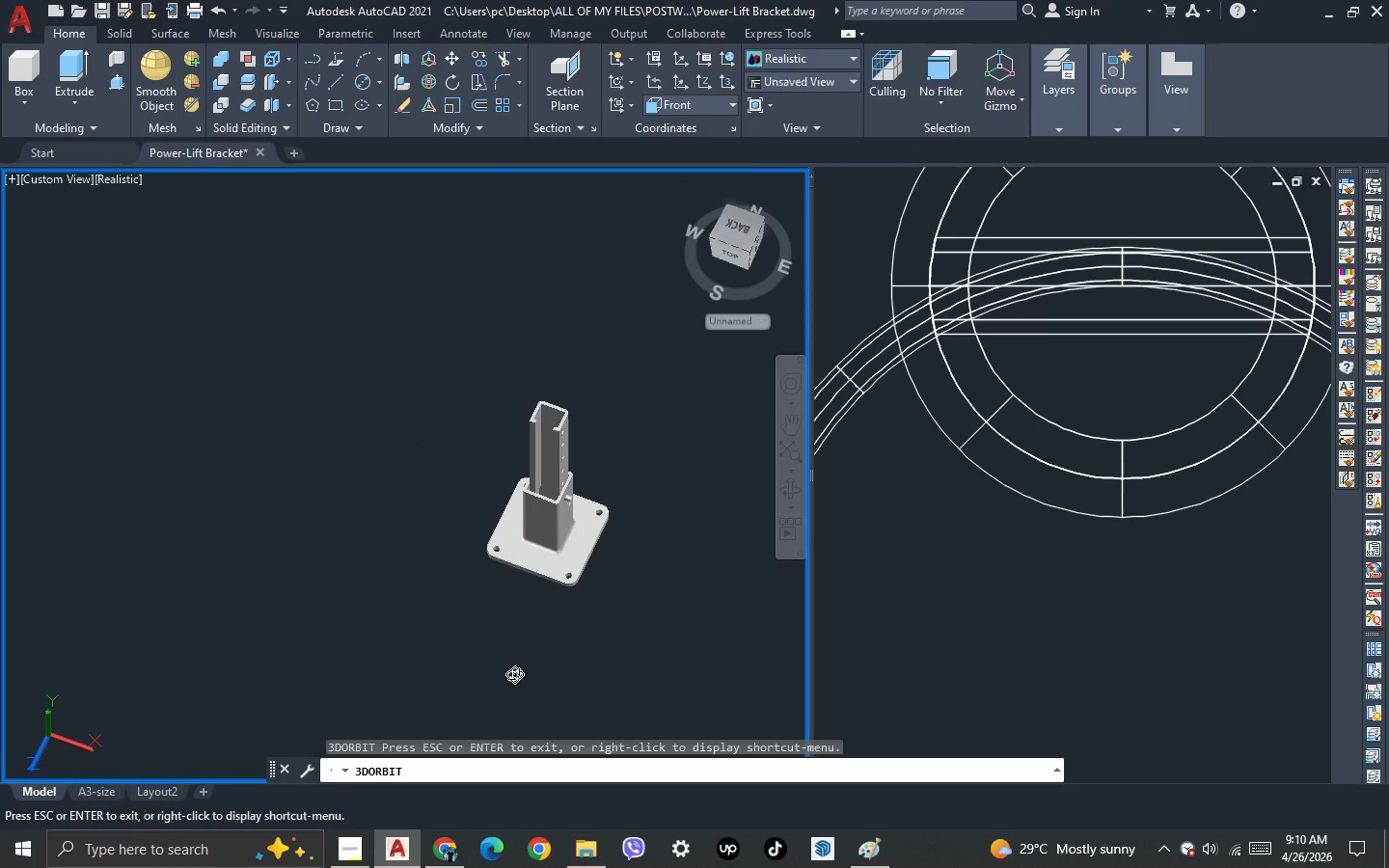 
key(Escape)
 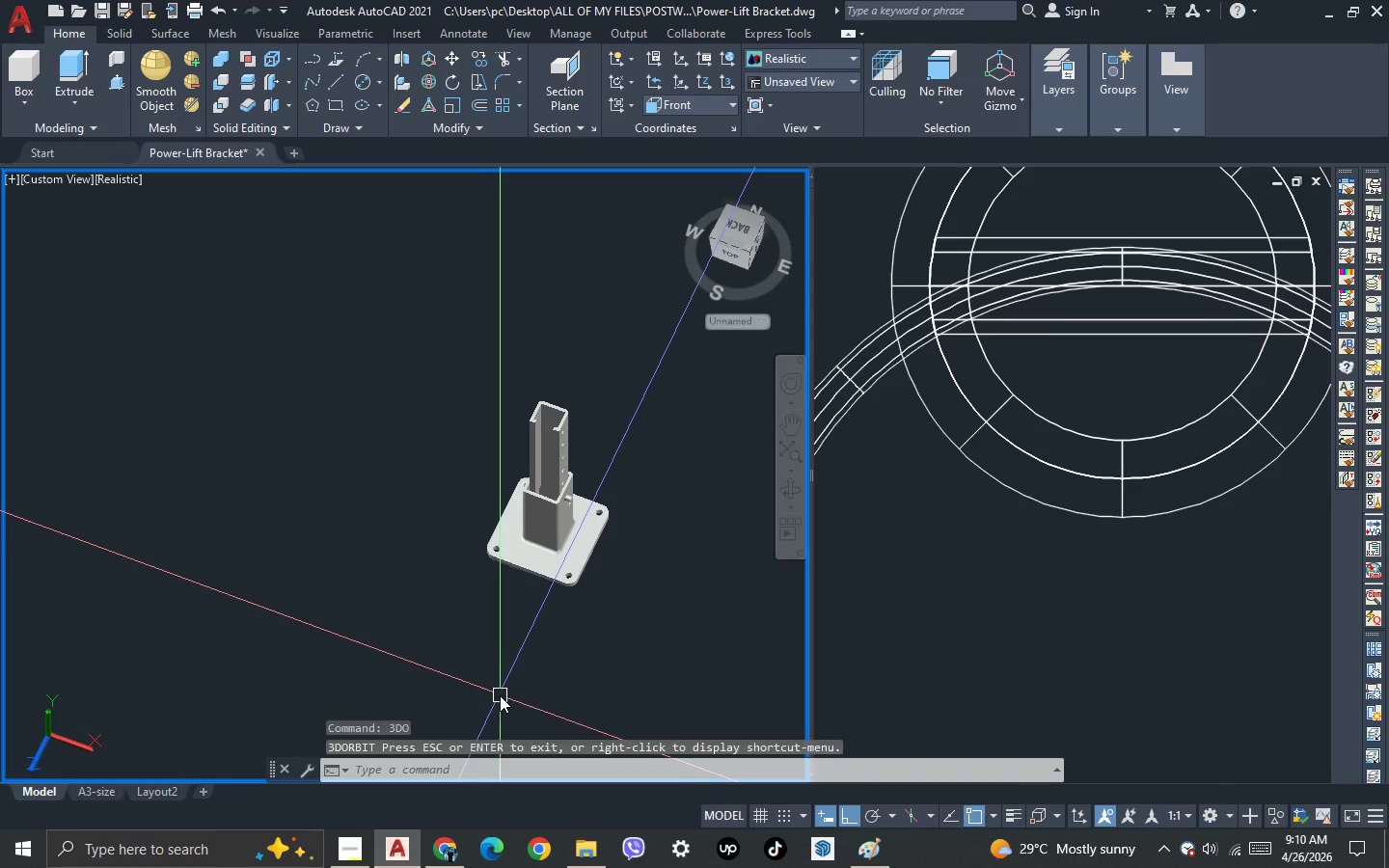 
scroll: coordinate [533, 657], scroll_direction: up, amount: 2.0
 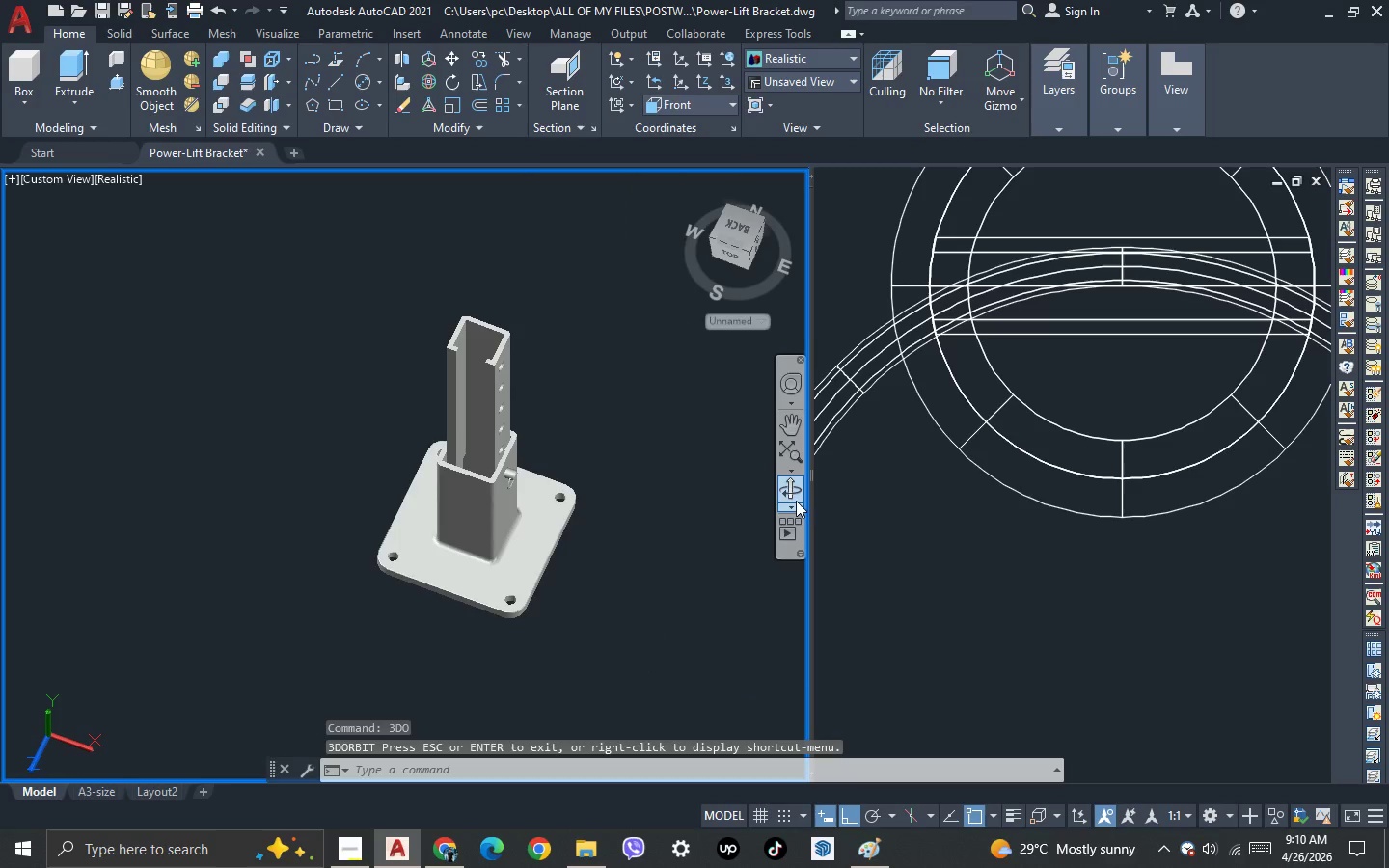 
left_click([797, 500])
 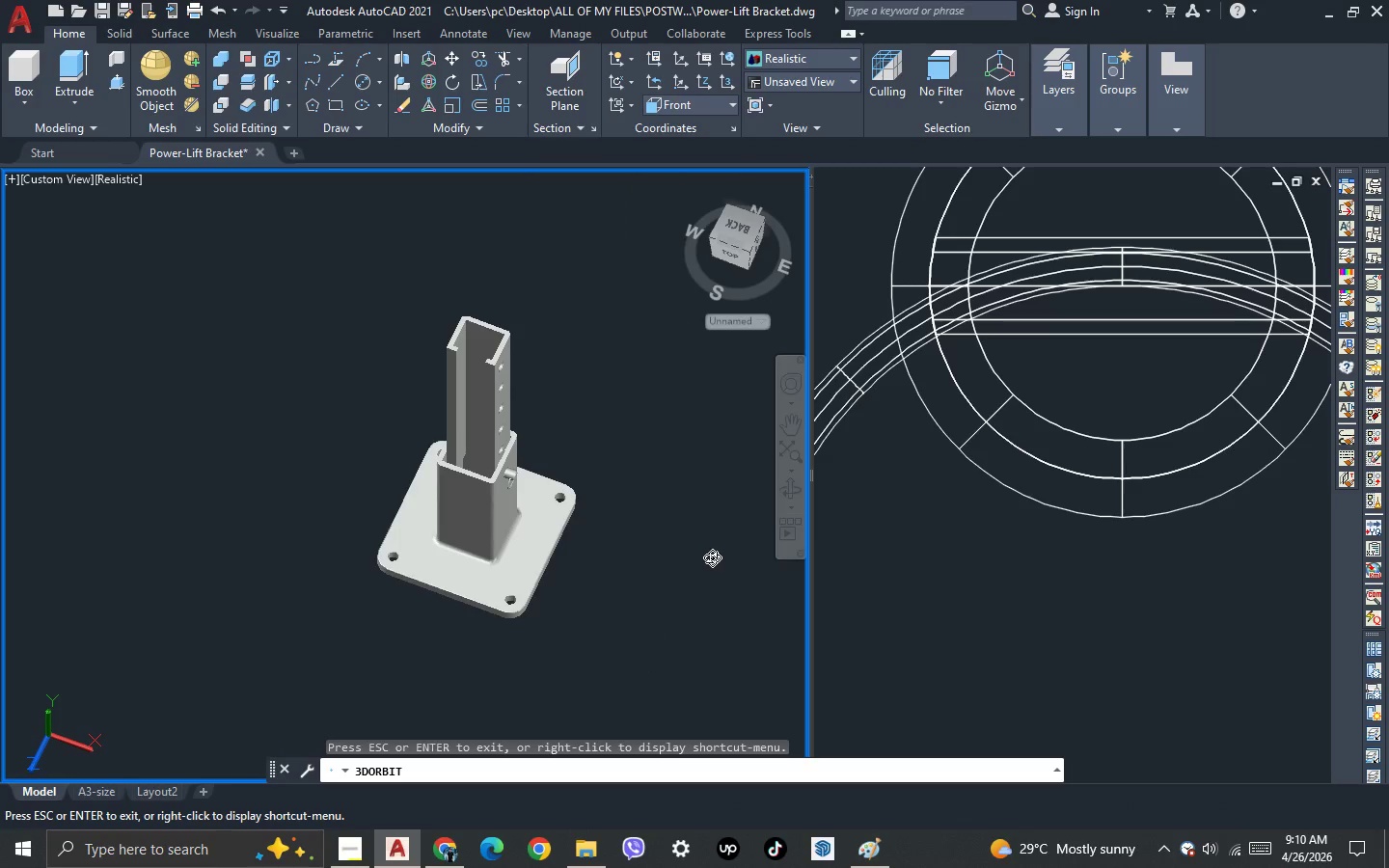 
left_click_drag(start_coordinate=[711, 557], to_coordinate=[676, 545])
 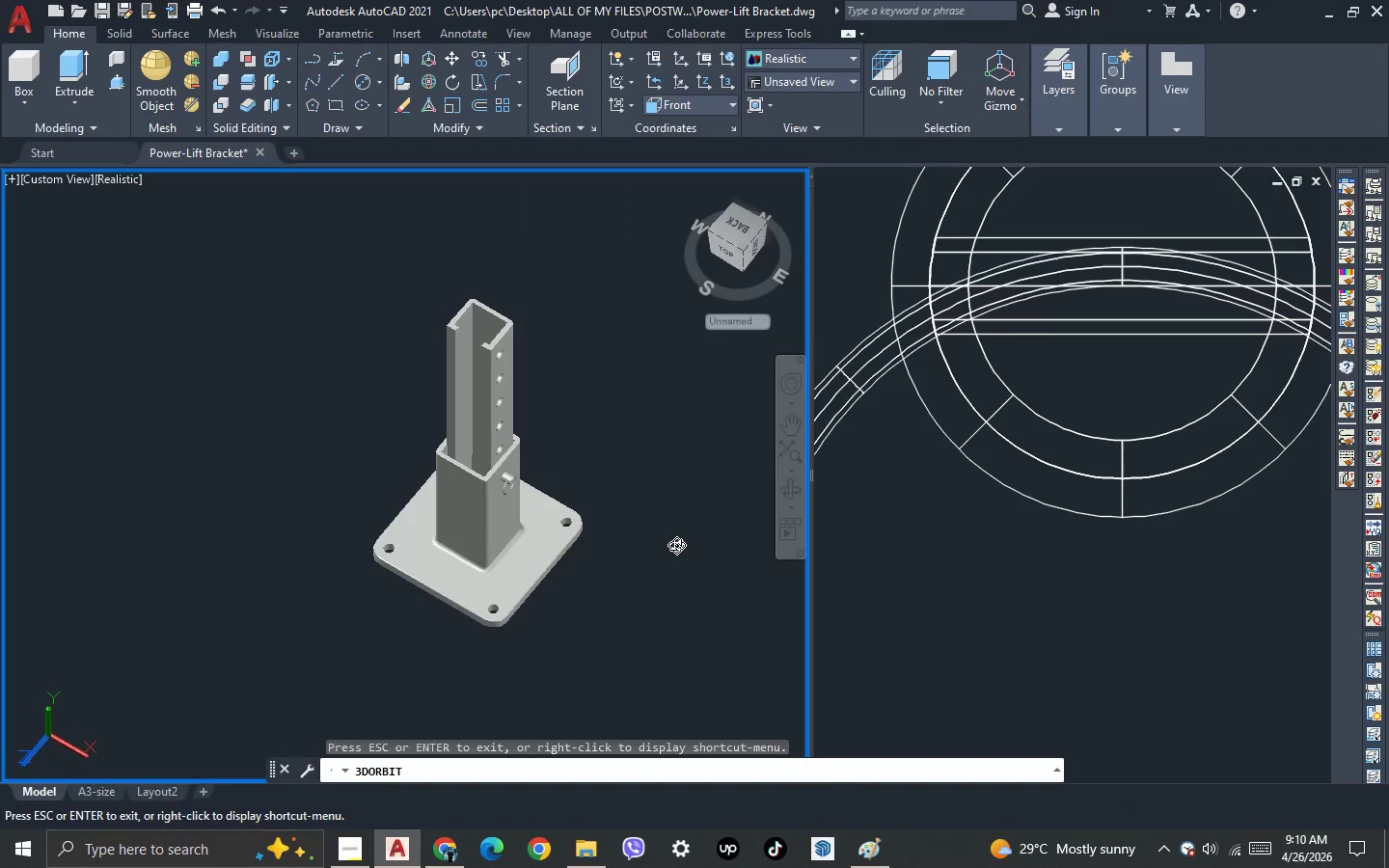 
key(Escape)
 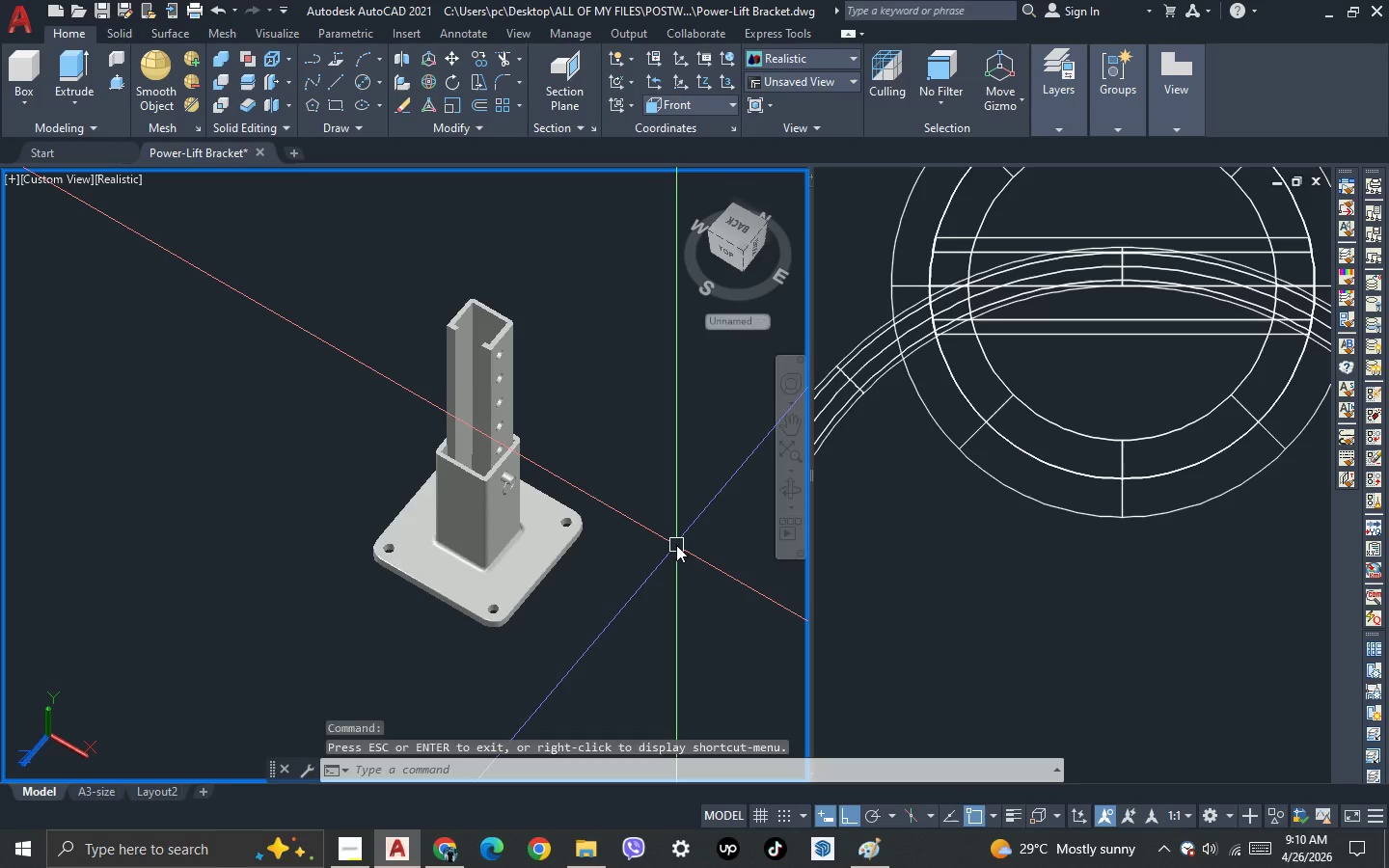 
key(Escape)
 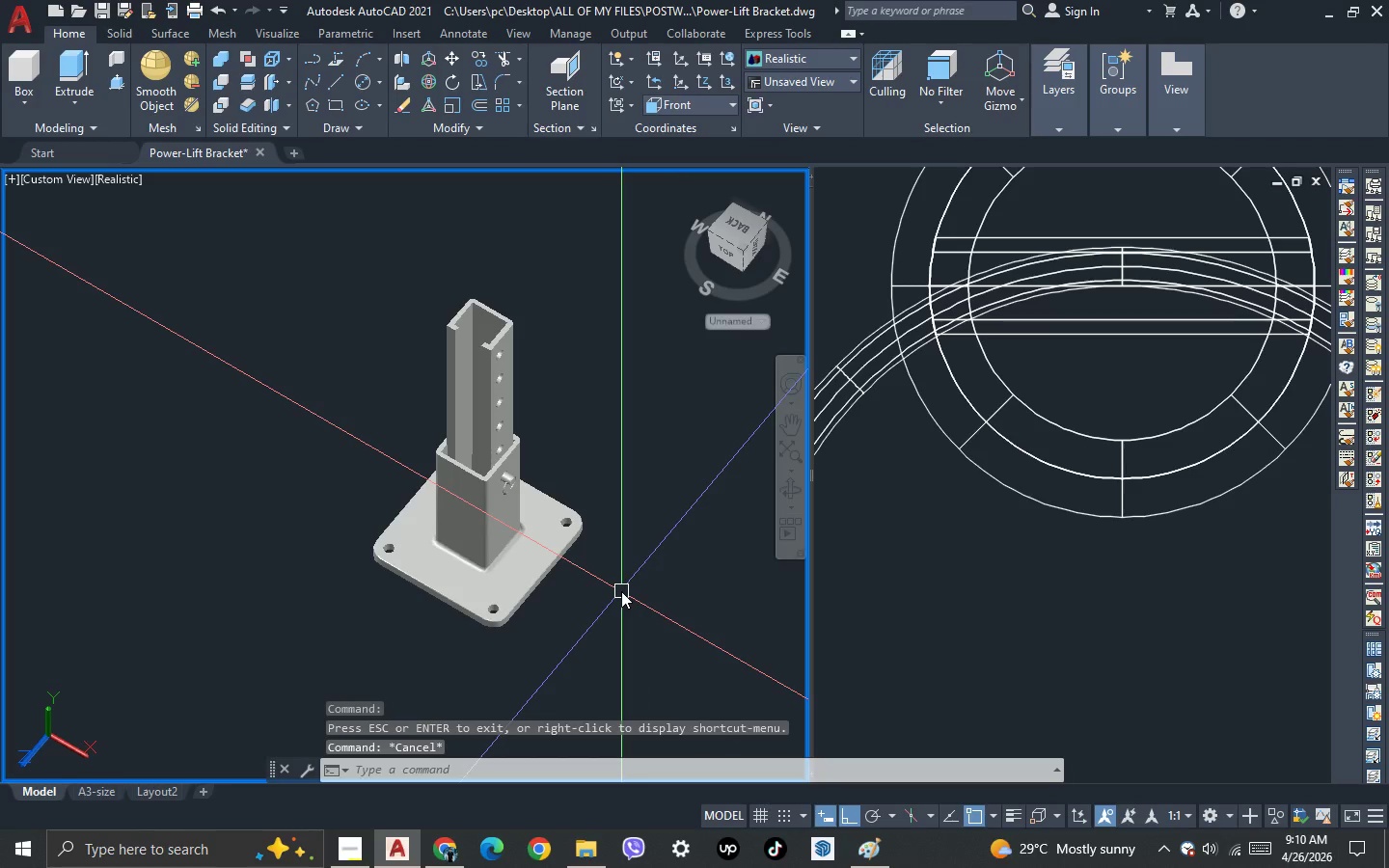 
key(Control+ControlLeft)
 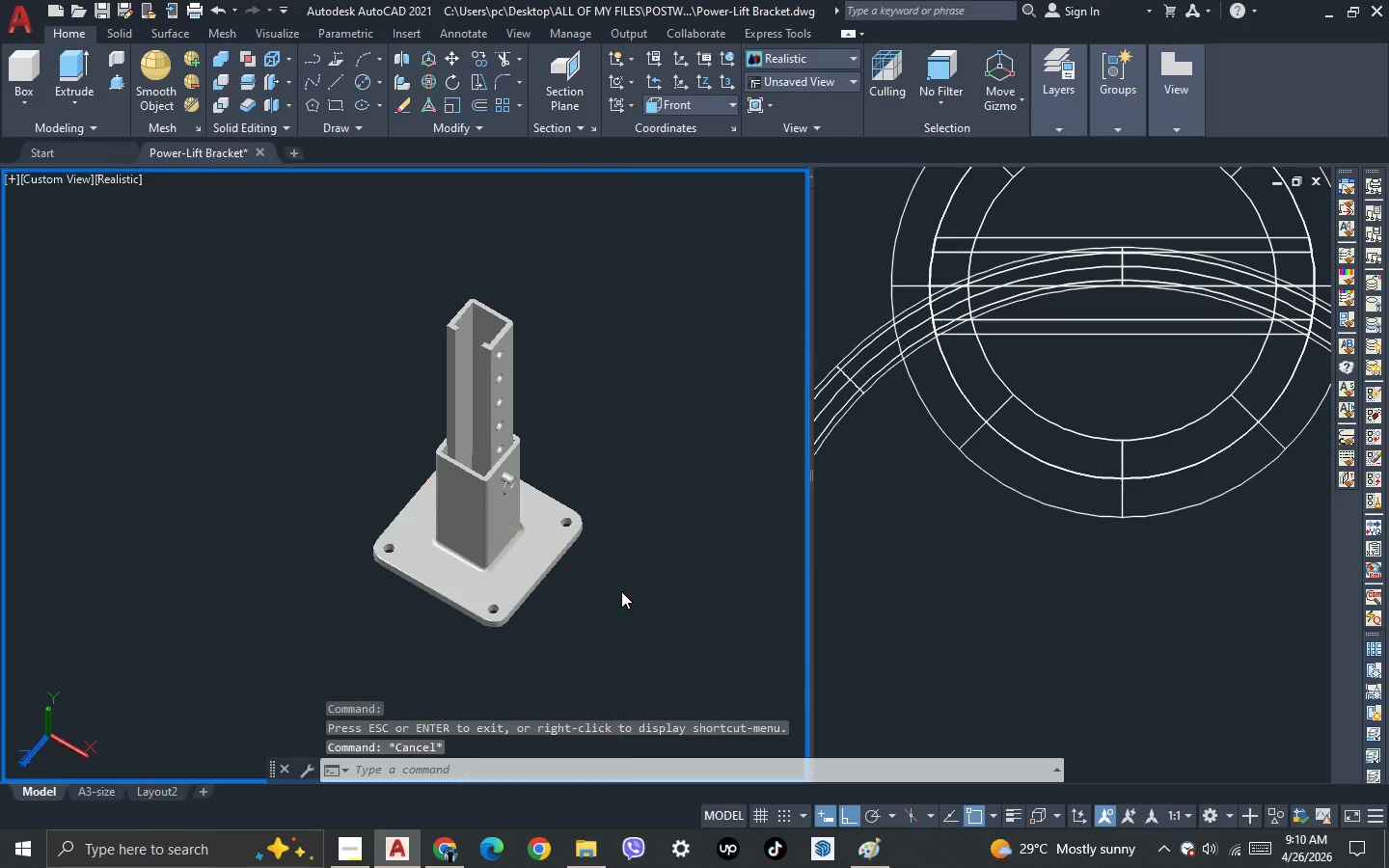 
key(Control+S)
 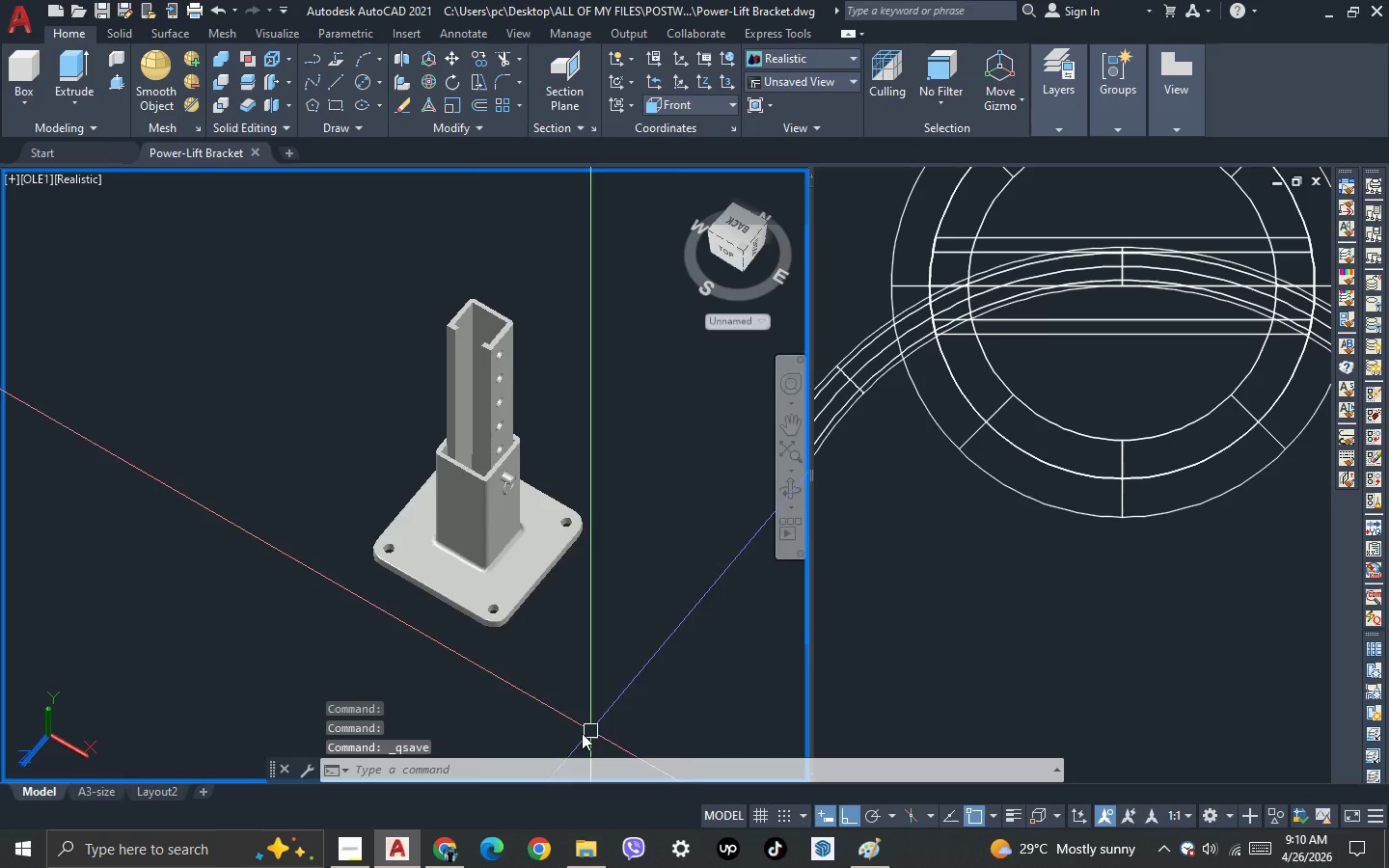 
scroll: coordinate [436, 422], scroll_direction: up, amount: 4.0
 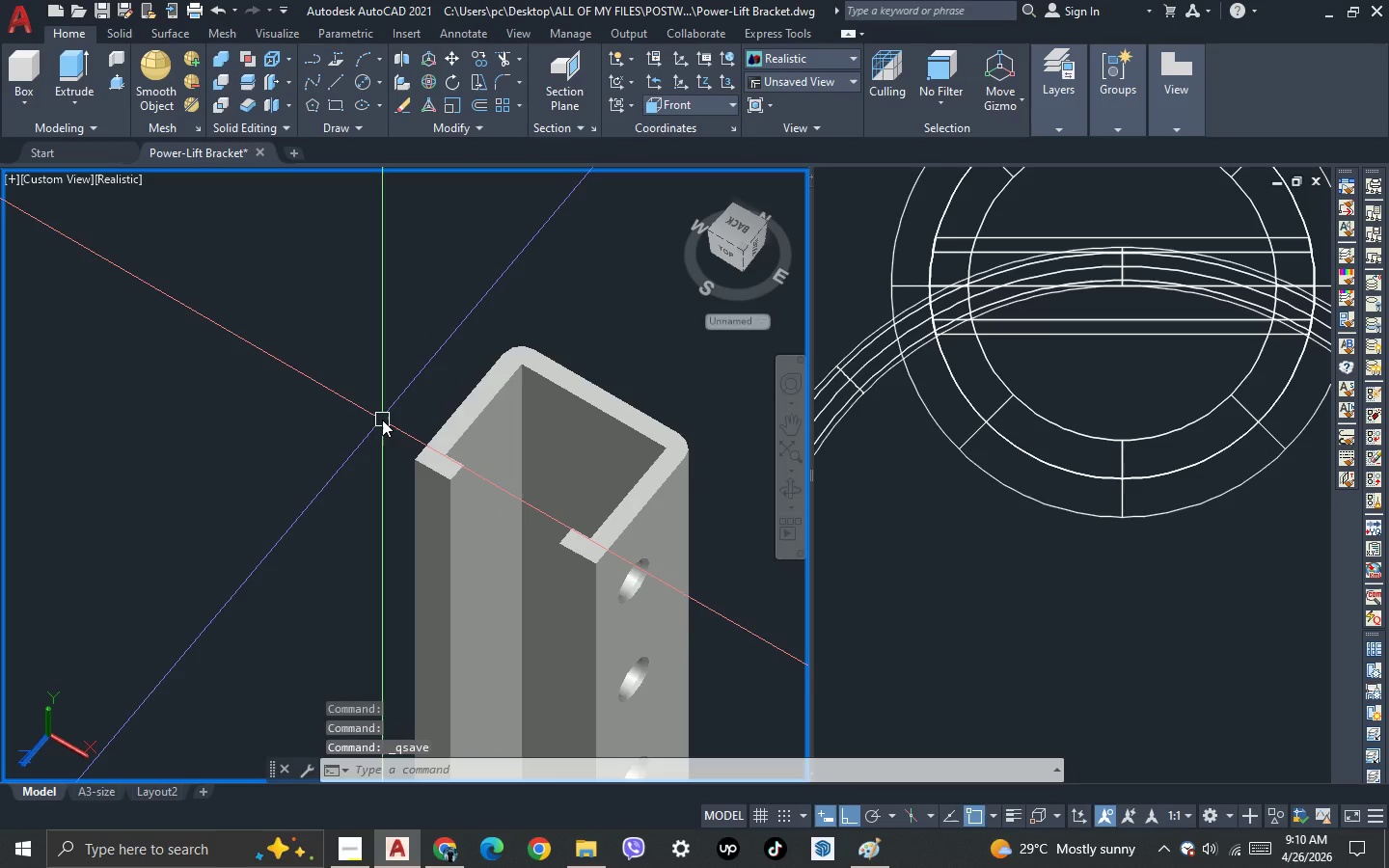 
scroll: coordinate [382, 420], scroll_direction: down, amount: 1.0
 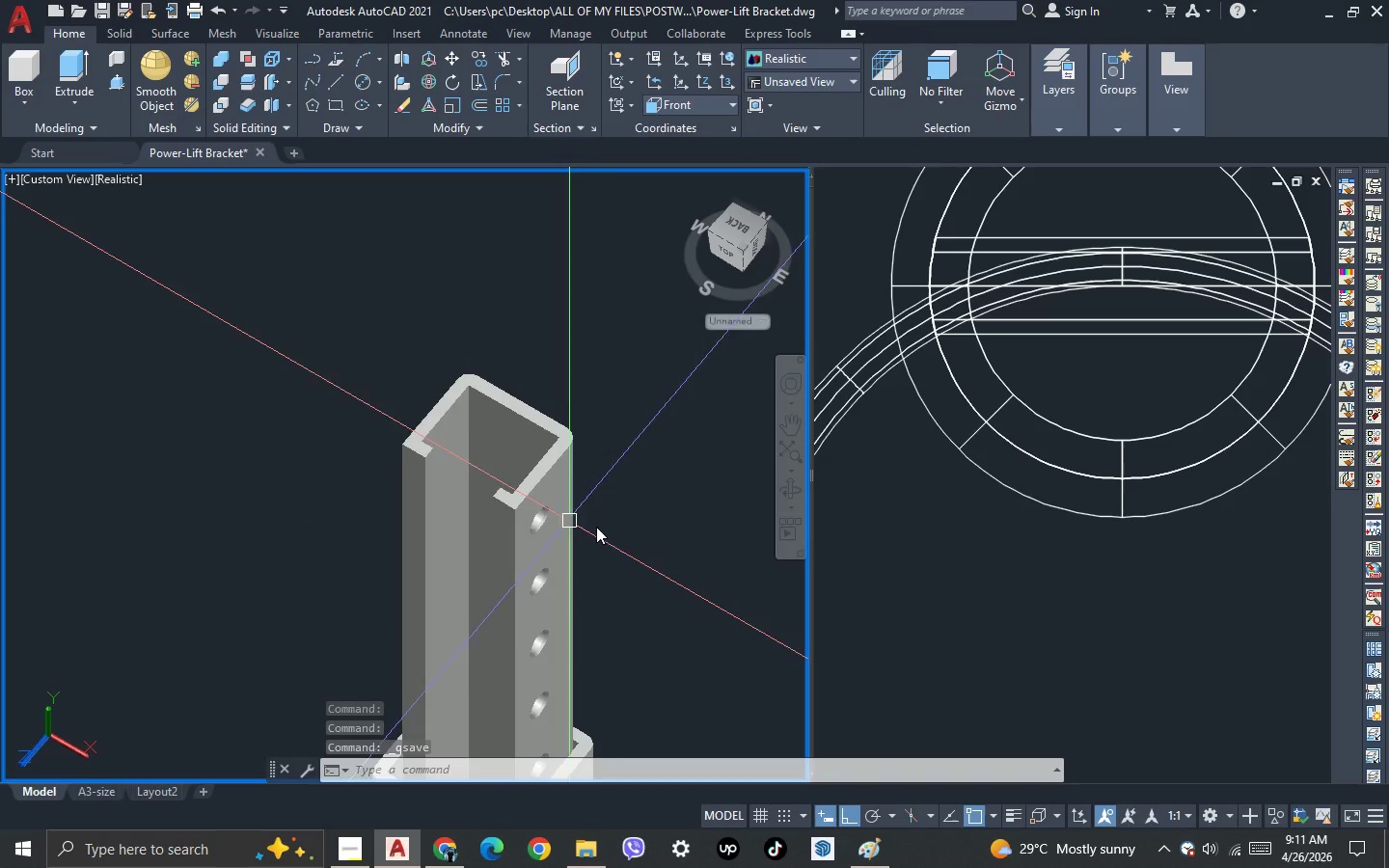 
scroll: coordinate [614, 529], scroll_direction: up, amount: 1.0
 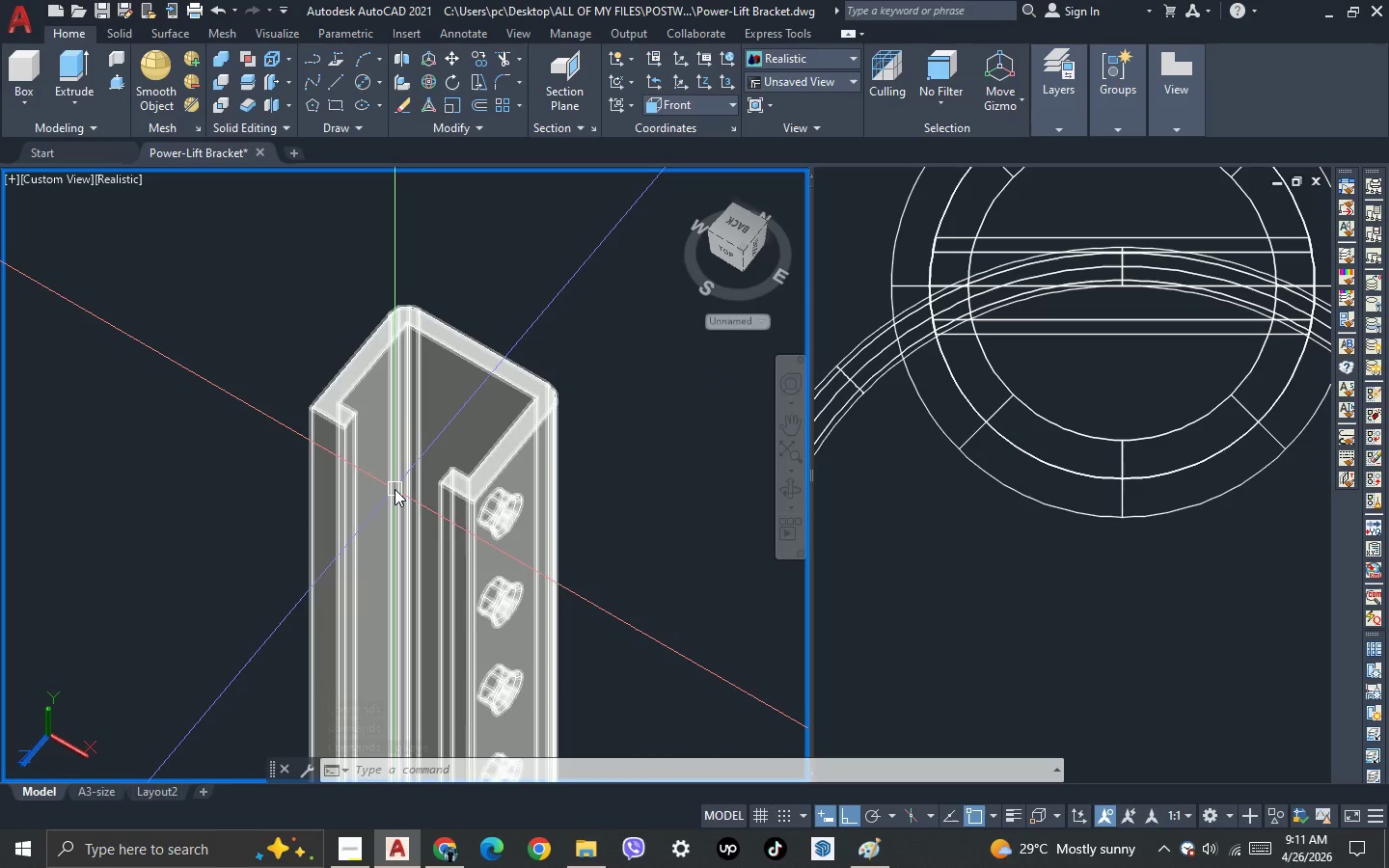 
key(F)
 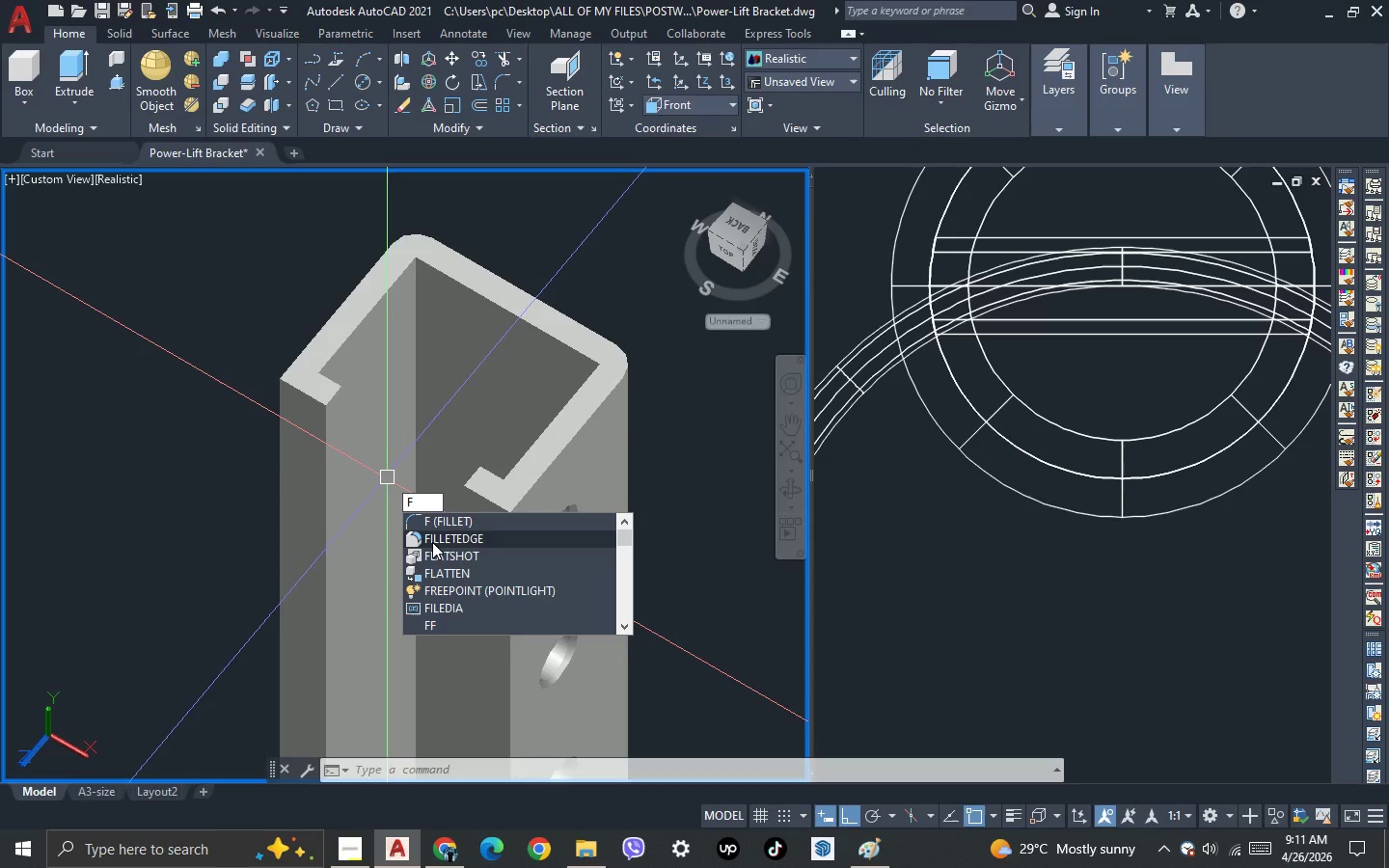 
scroll: coordinate [387, 477], scroll_direction: up, amount: 1.0
 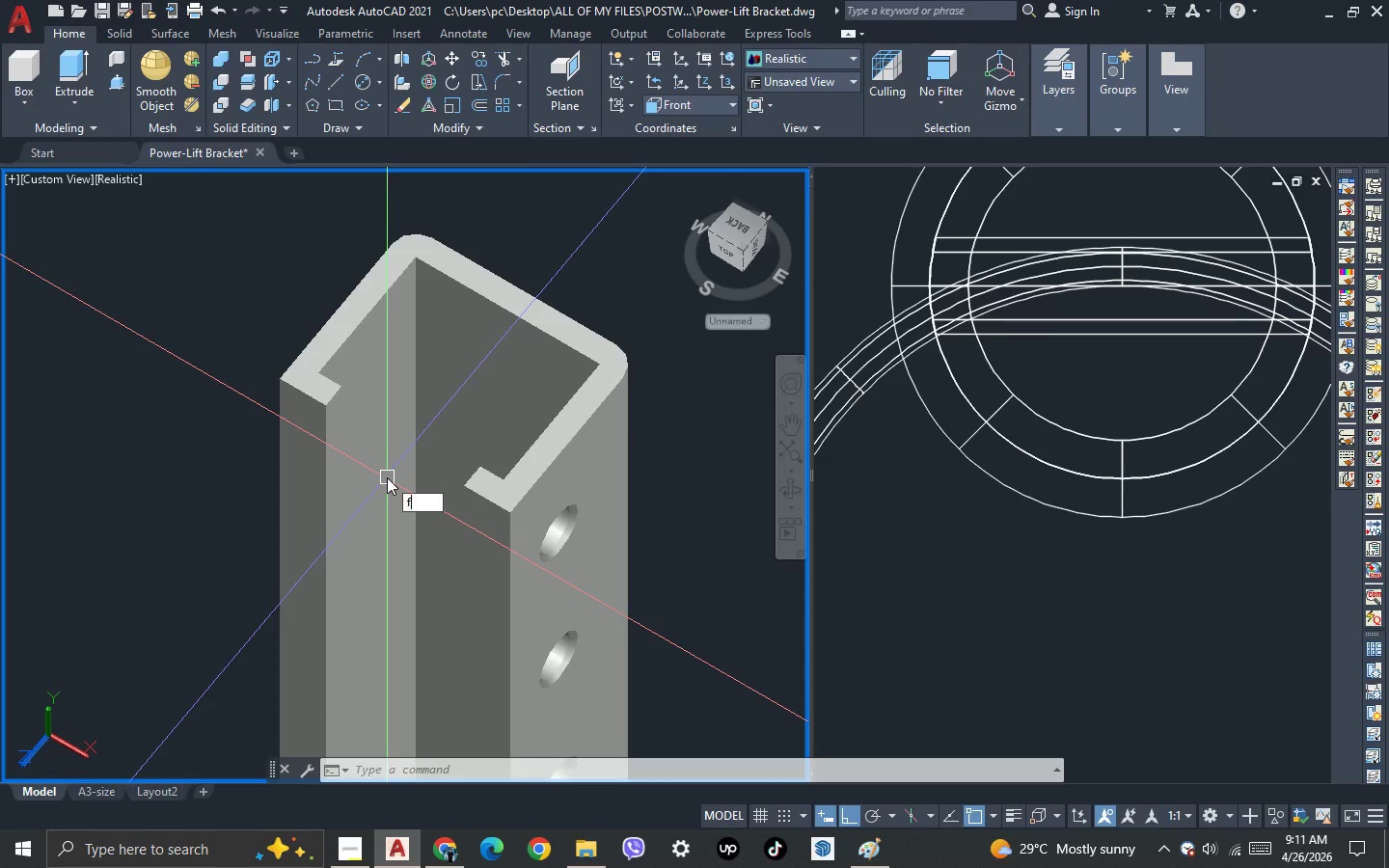 
left_click([433, 542])
 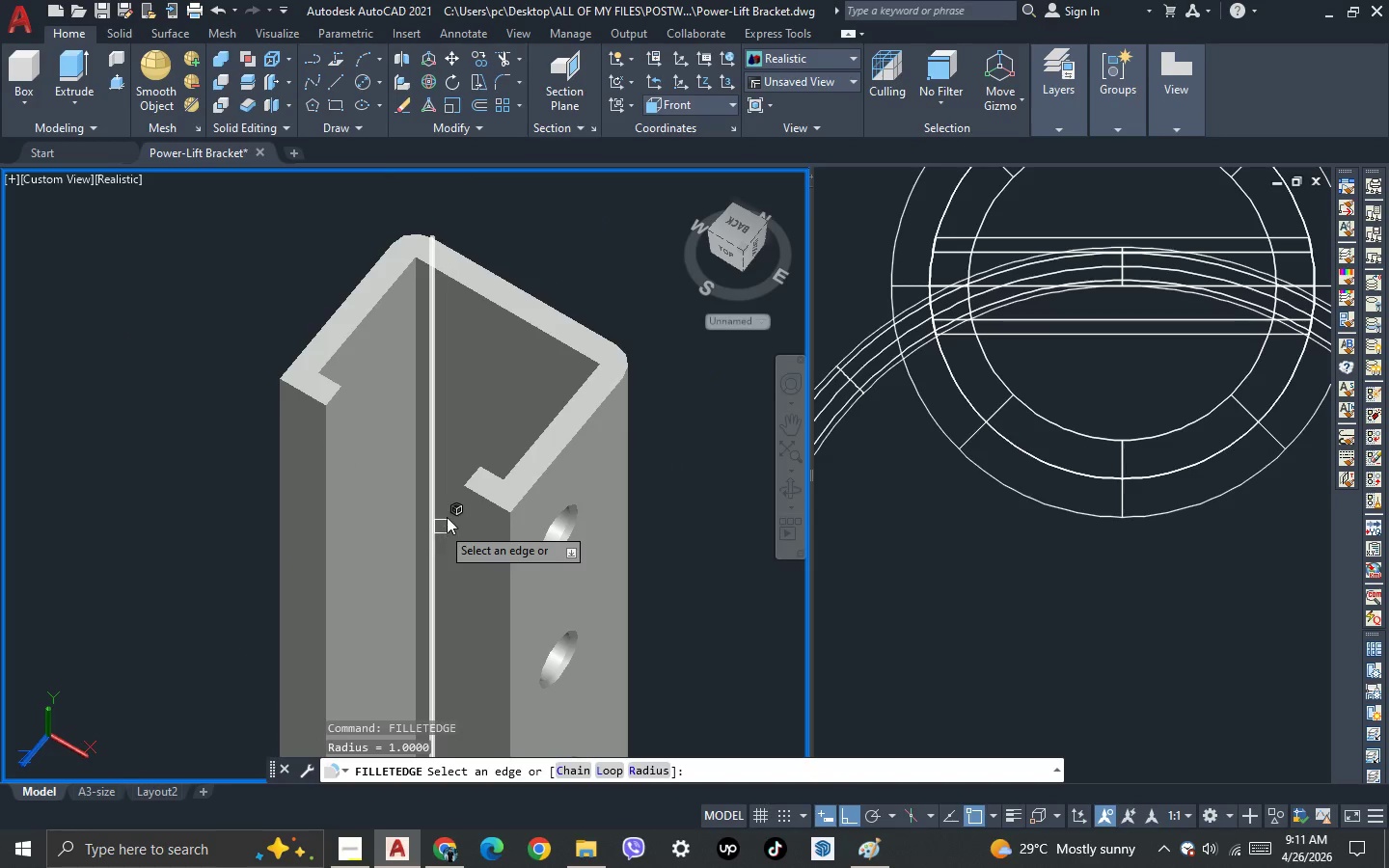 
scroll: coordinate [534, 501], scroll_direction: up, amount: 3.0
 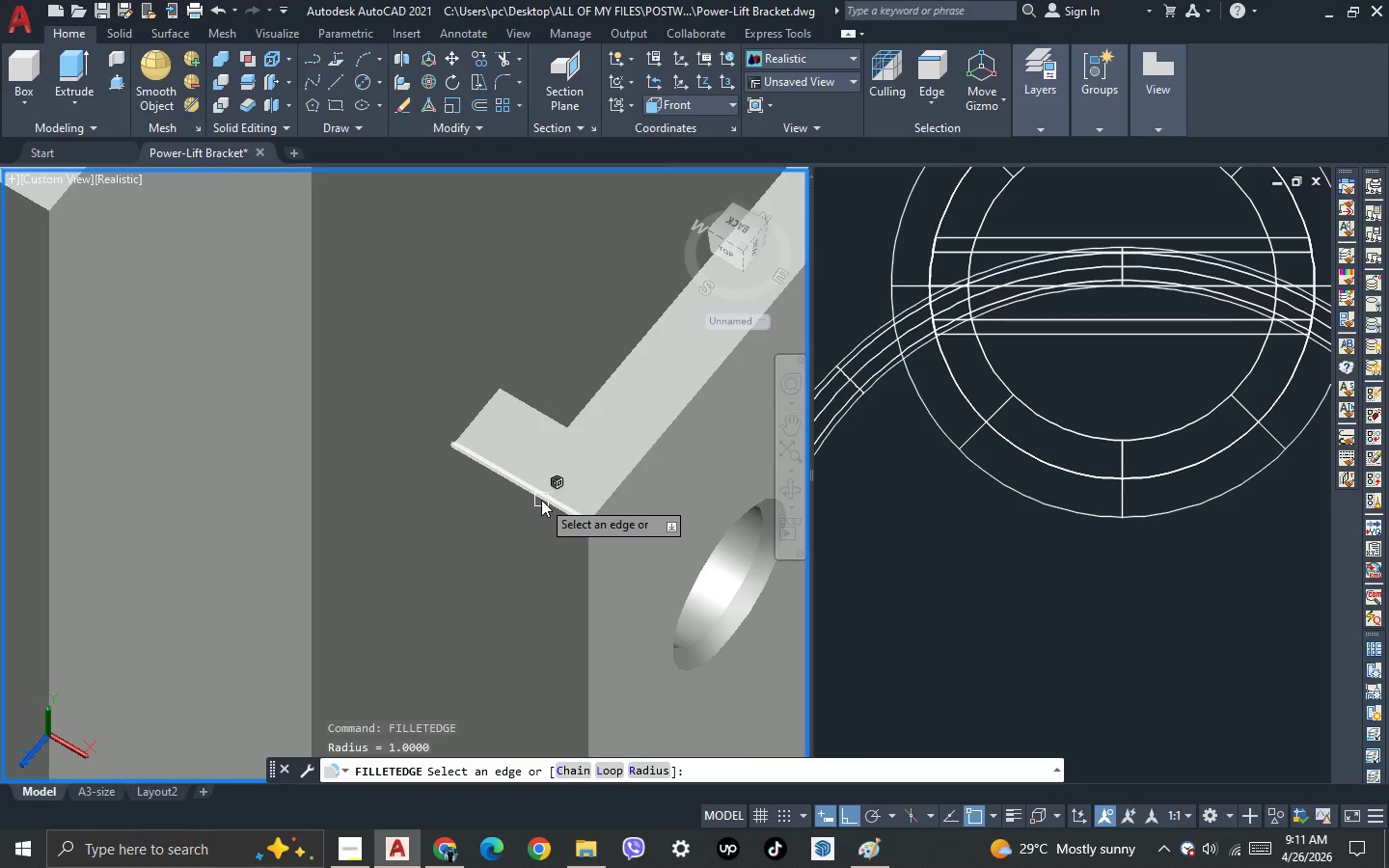 
left_click([541, 500])
 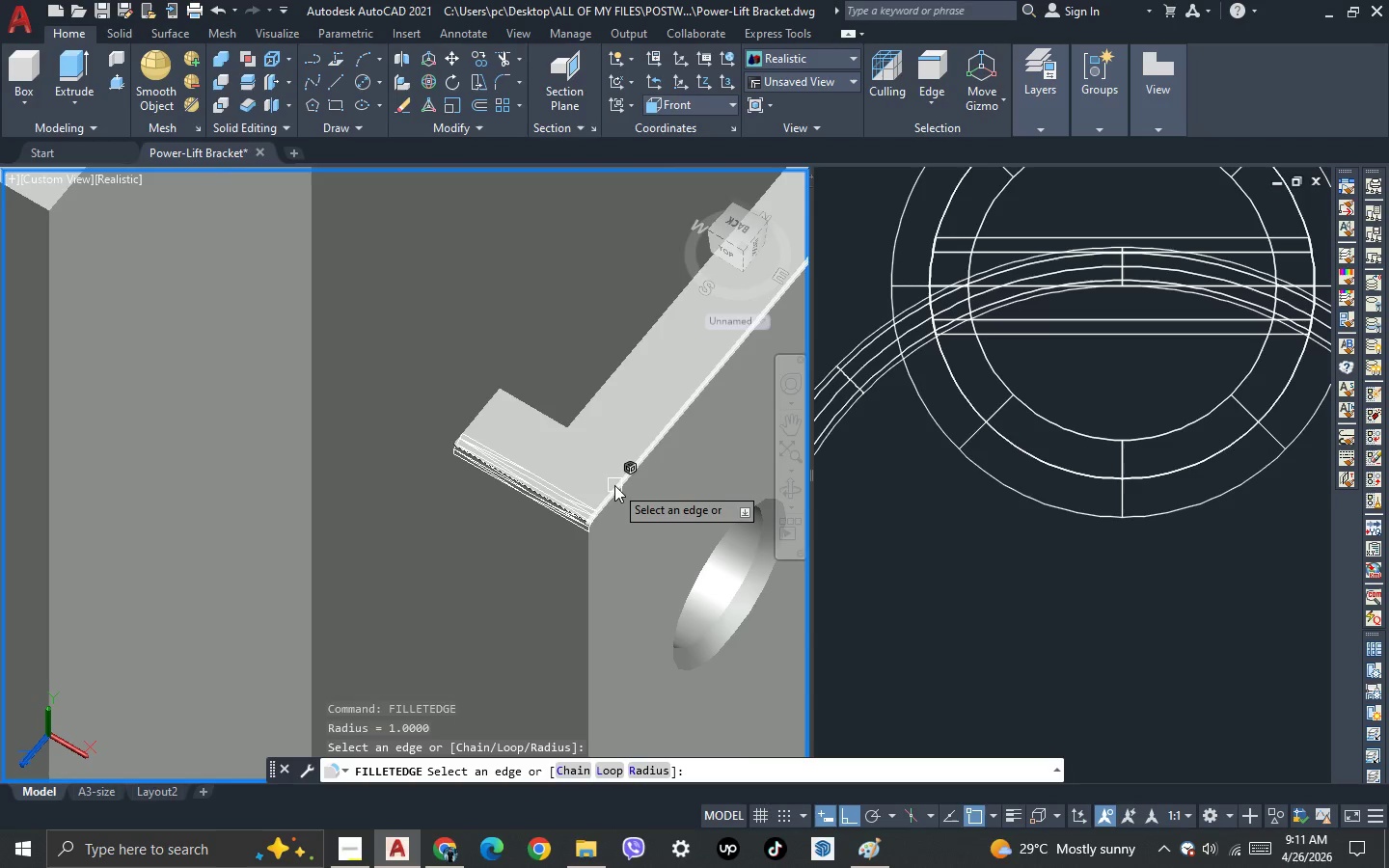 
left_click([614, 485])
 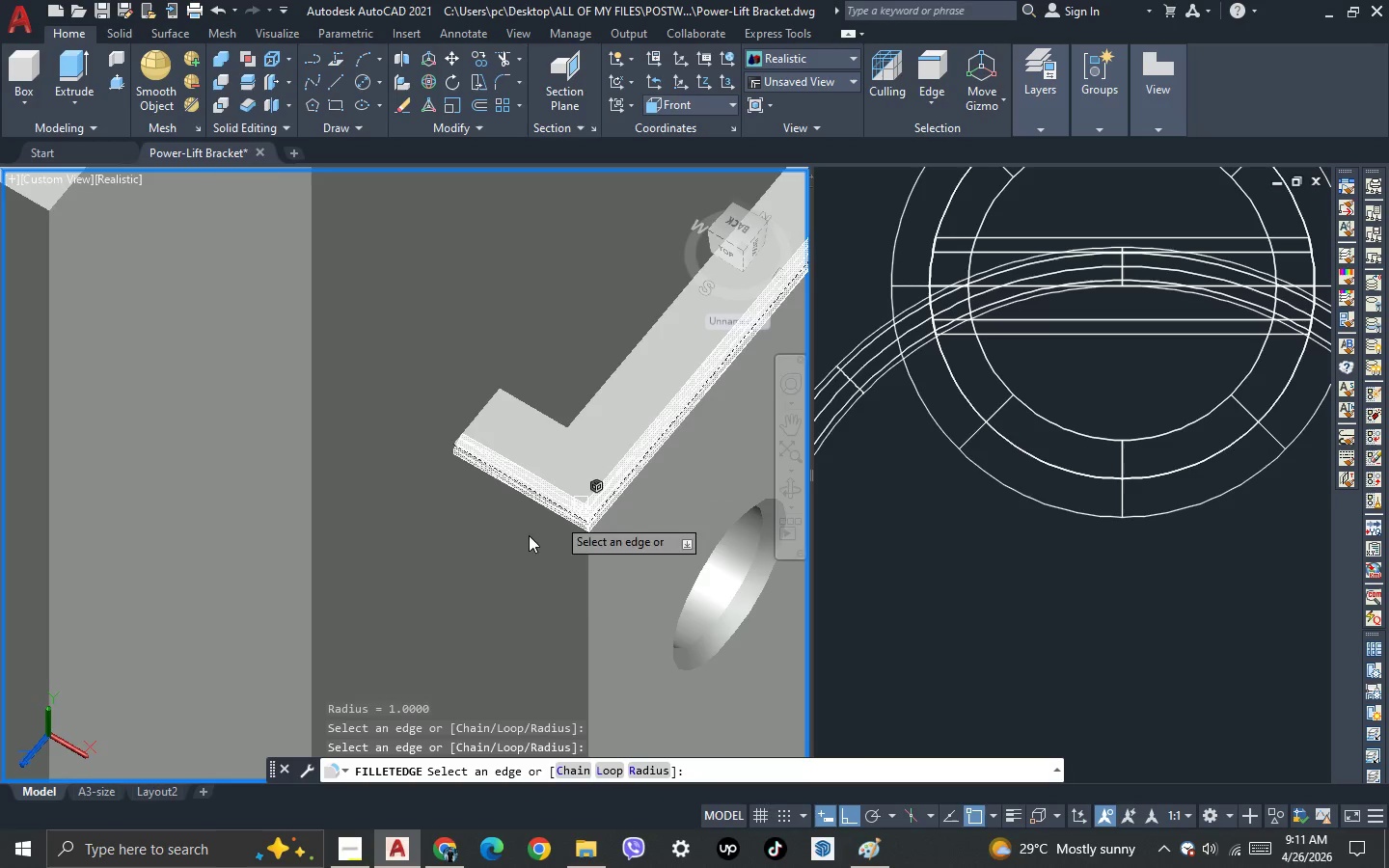 
scroll: coordinate [606, 390], scroll_direction: up, amount: 1.0
 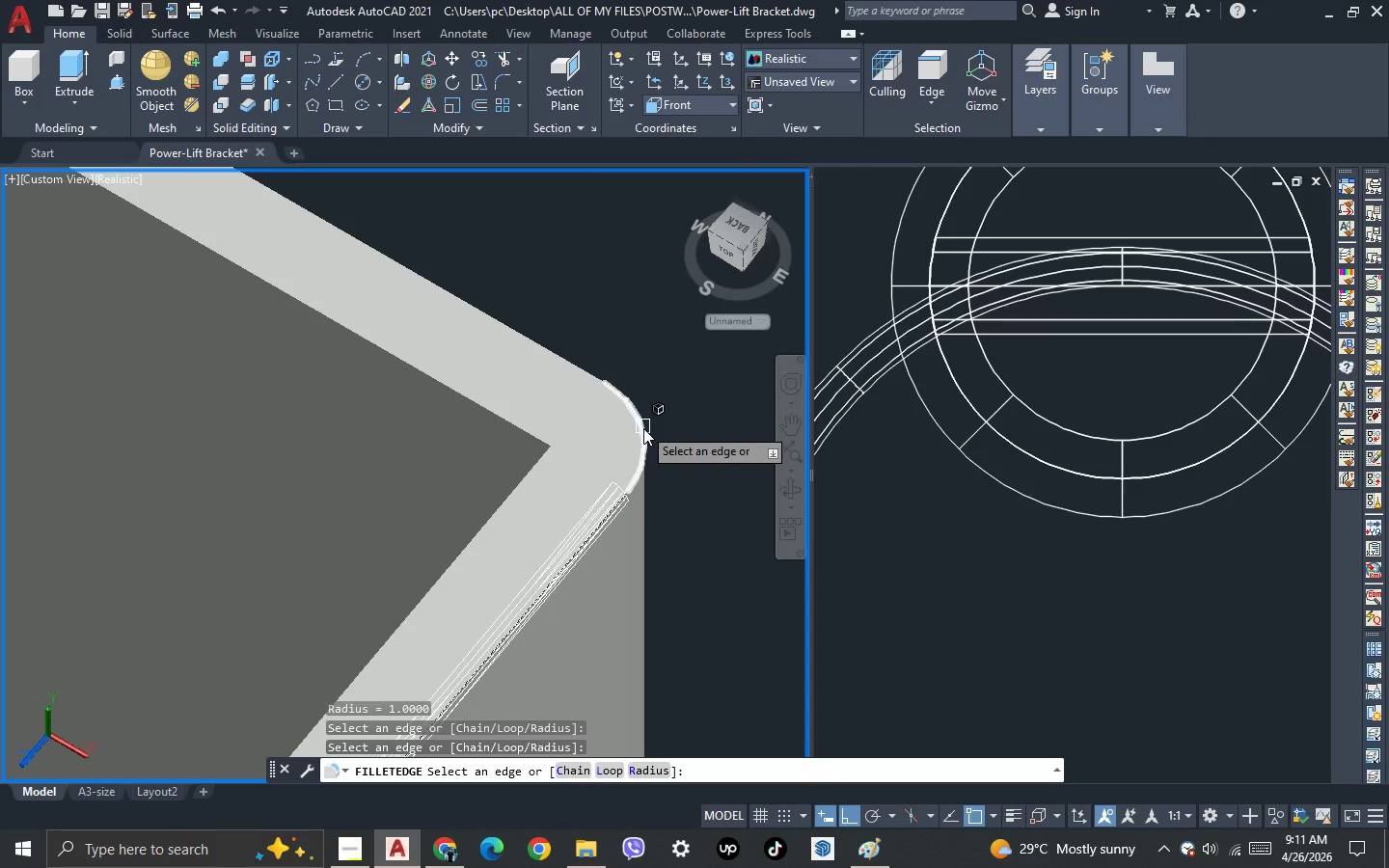 
left_click([645, 431])
 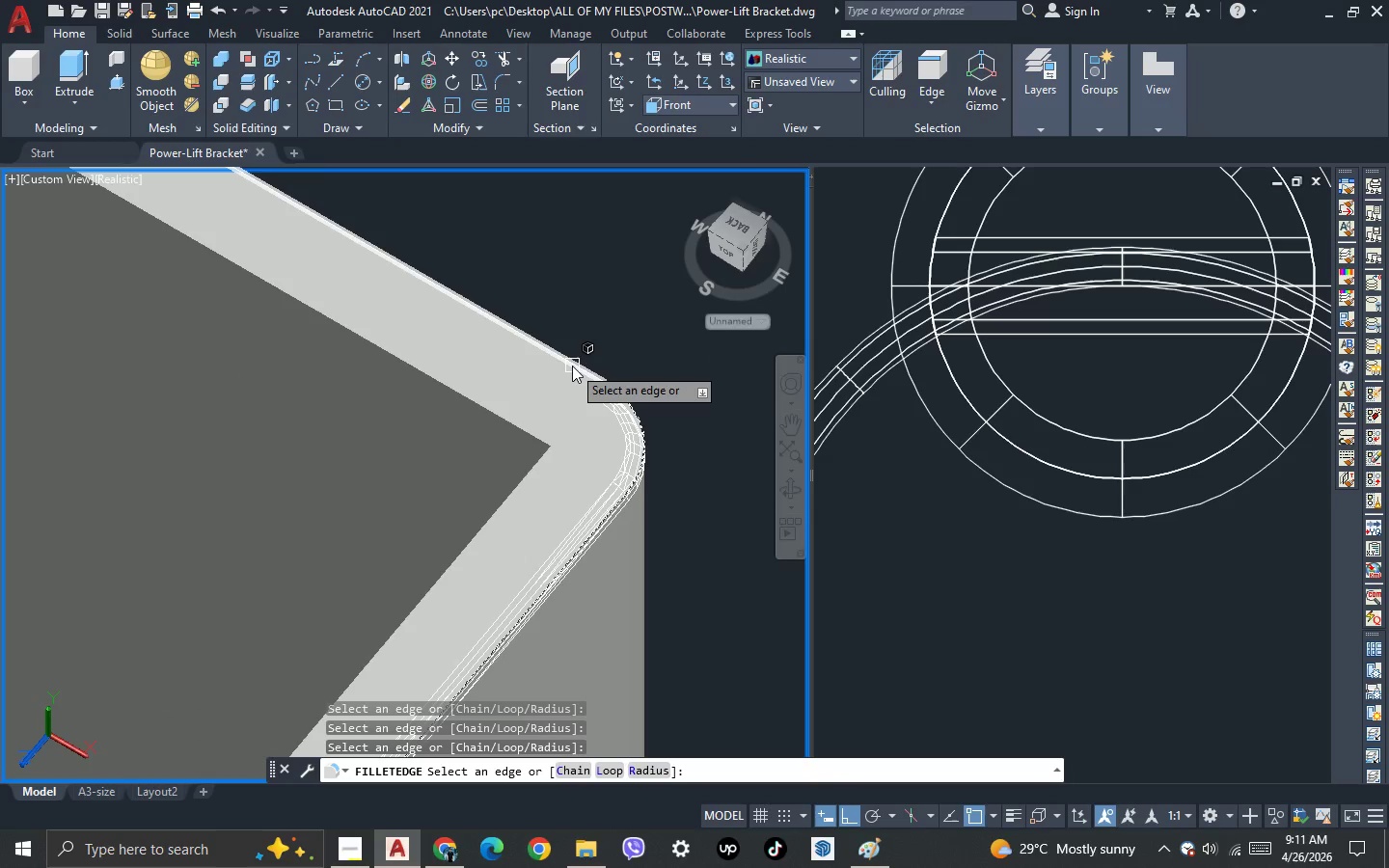 
left_click([572, 366])
 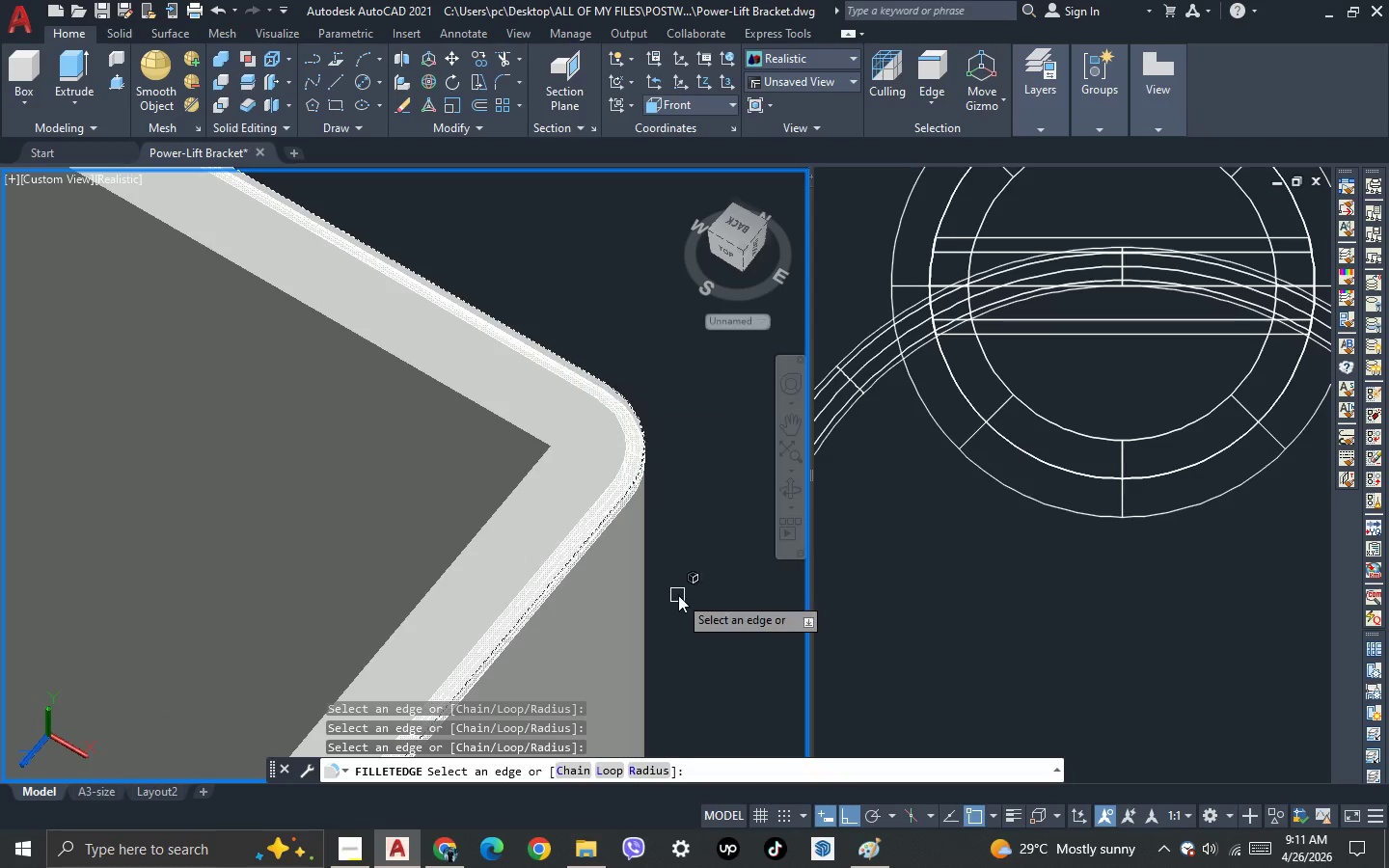 
scroll: coordinate [420, 451], scroll_direction: down, amount: 1.0
 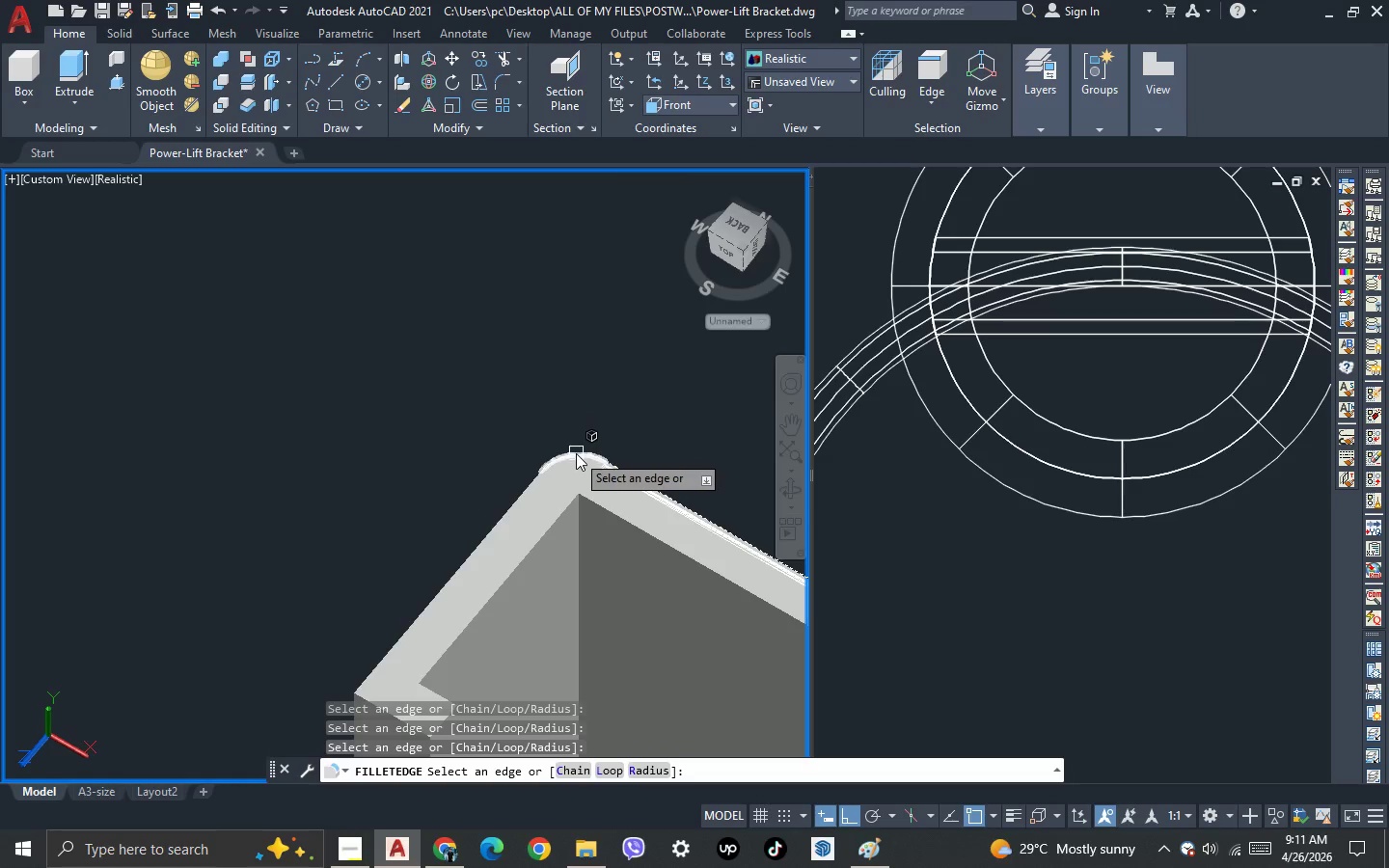 
left_click([576, 454])
 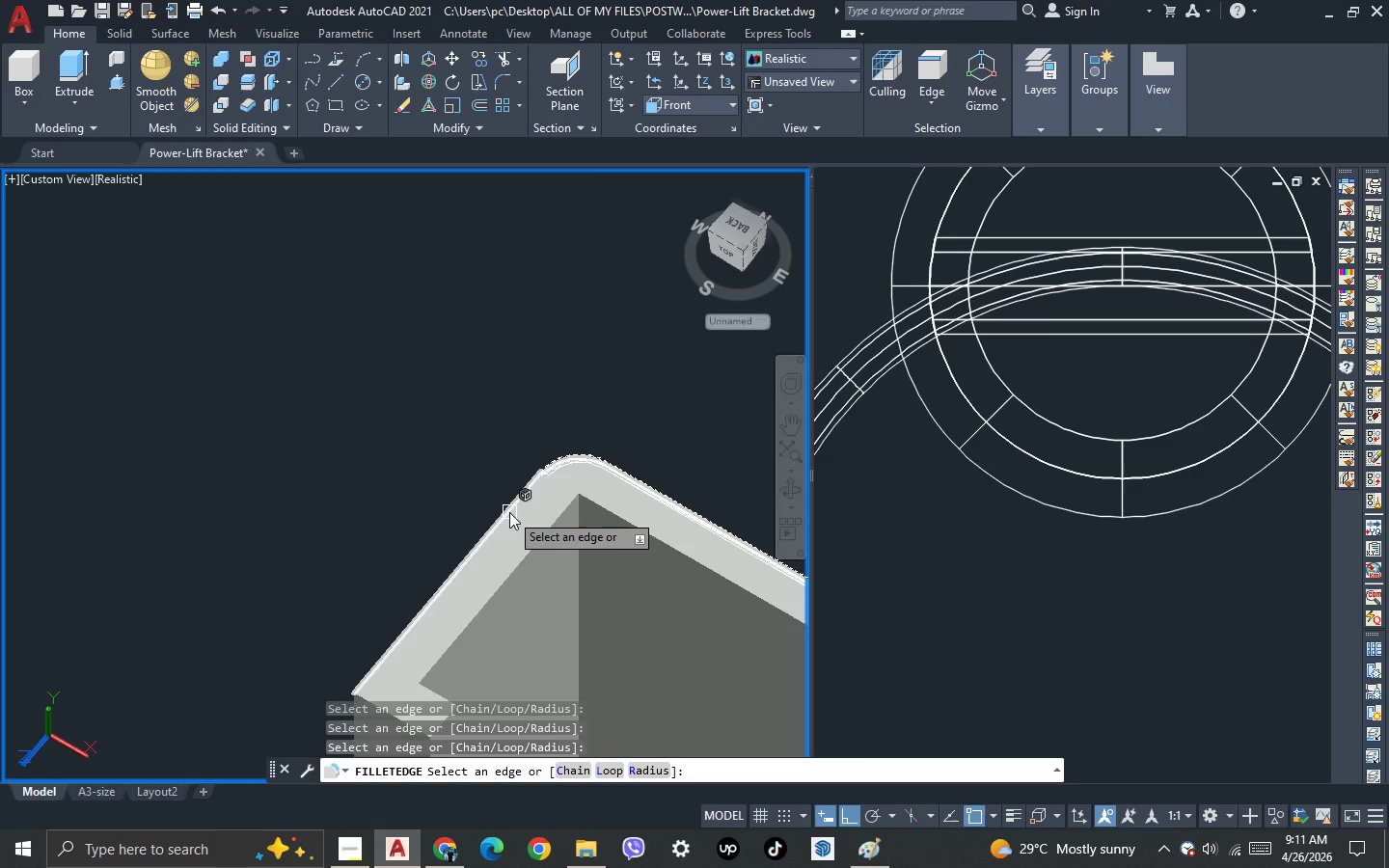 
left_click([509, 512])
 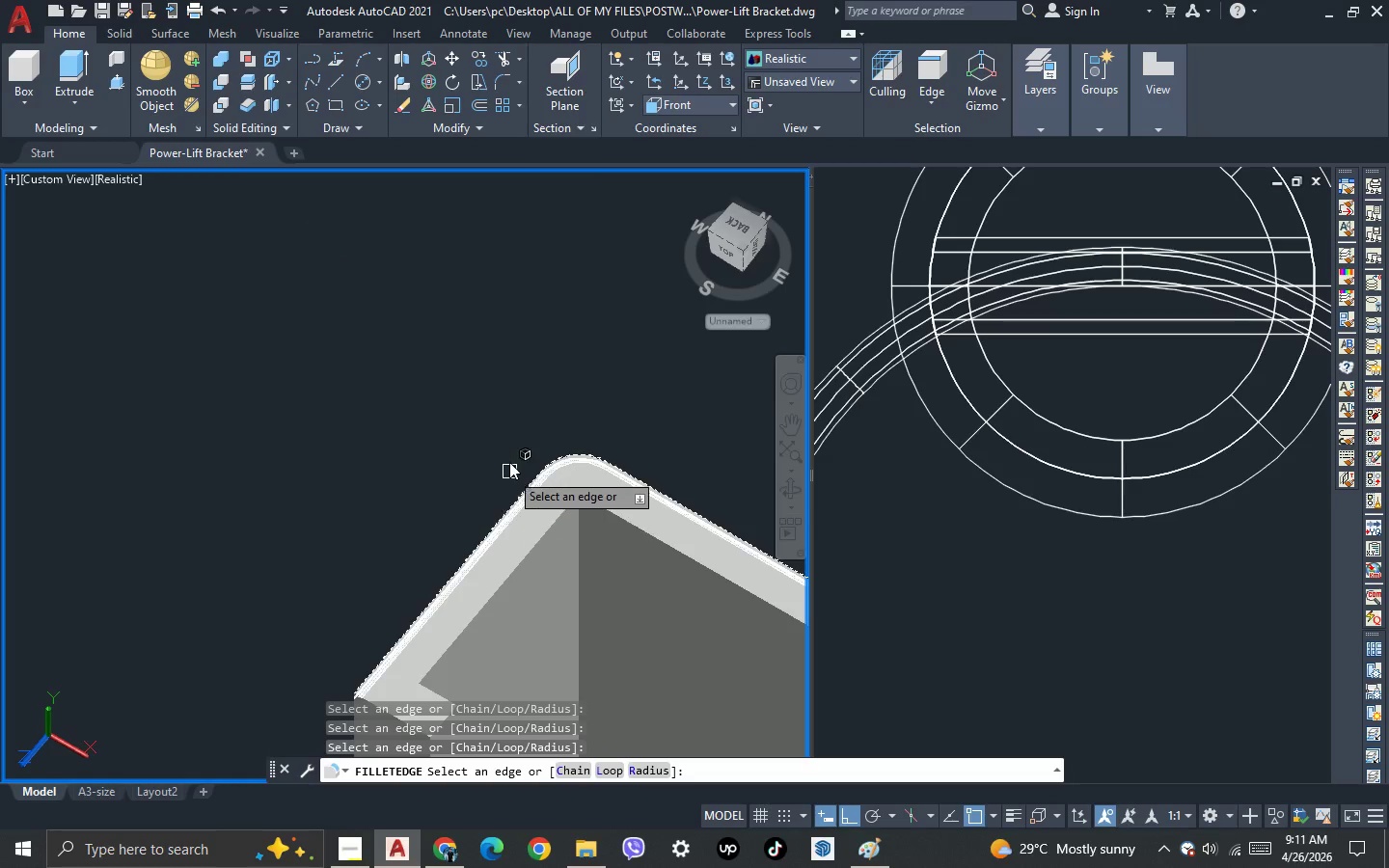 
scroll: coordinate [467, 551], scroll_direction: up, amount: 1.0
 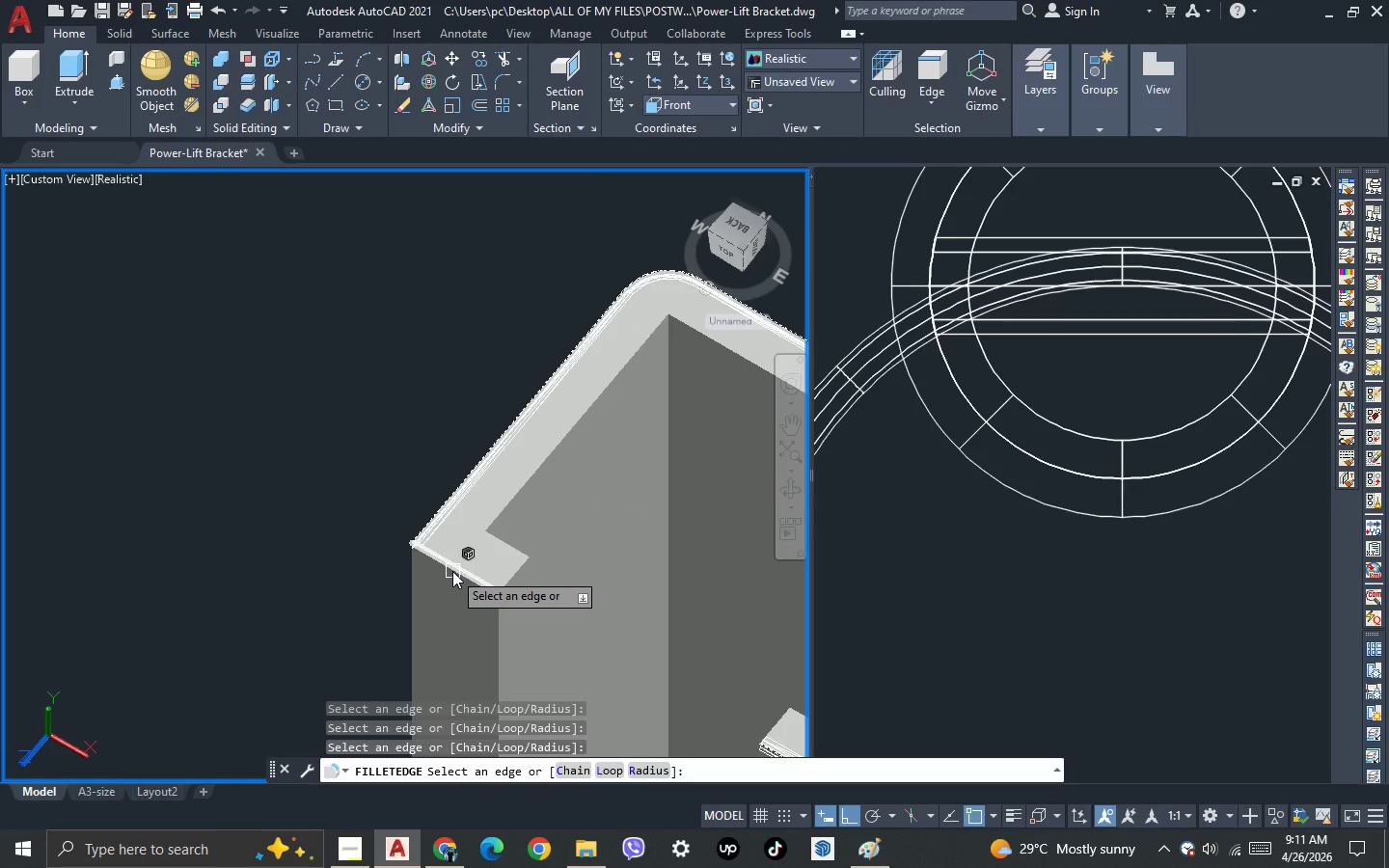 
left_click([452, 571])
 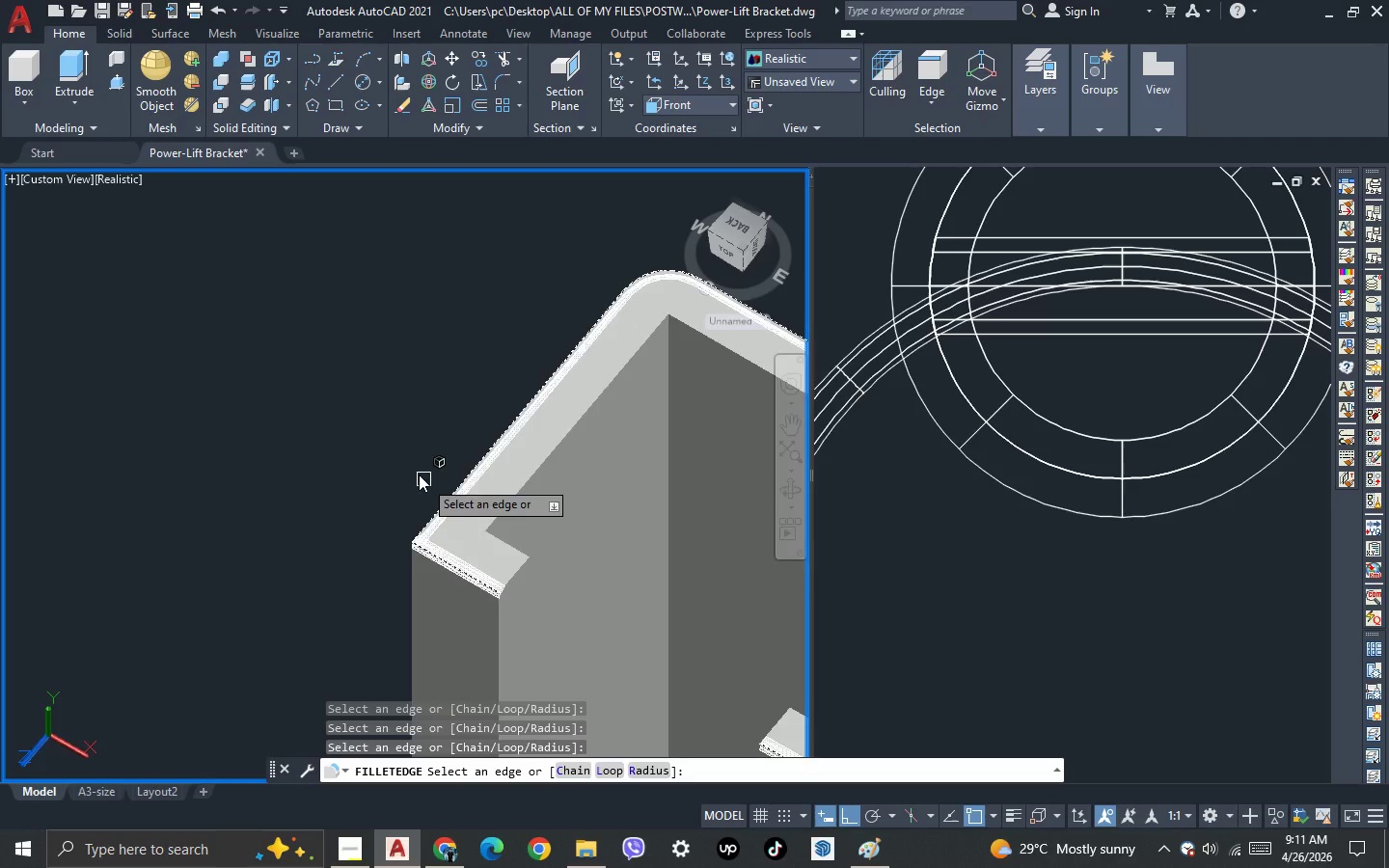 
scroll: coordinate [416, 471], scroll_direction: down, amount: 2.0
 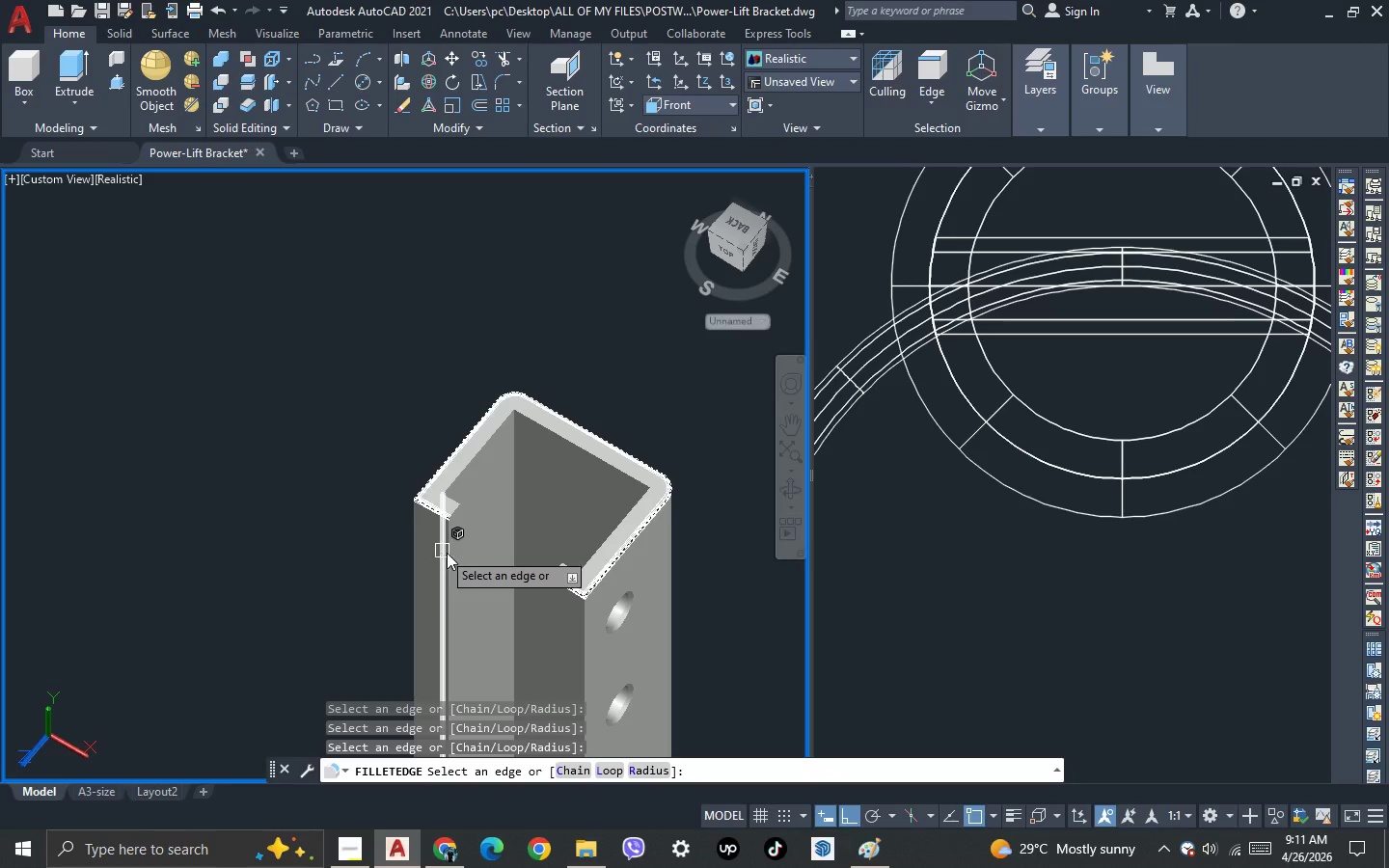 
scroll: coordinate [465, 514], scroll_direction: up, amount: 3.0
 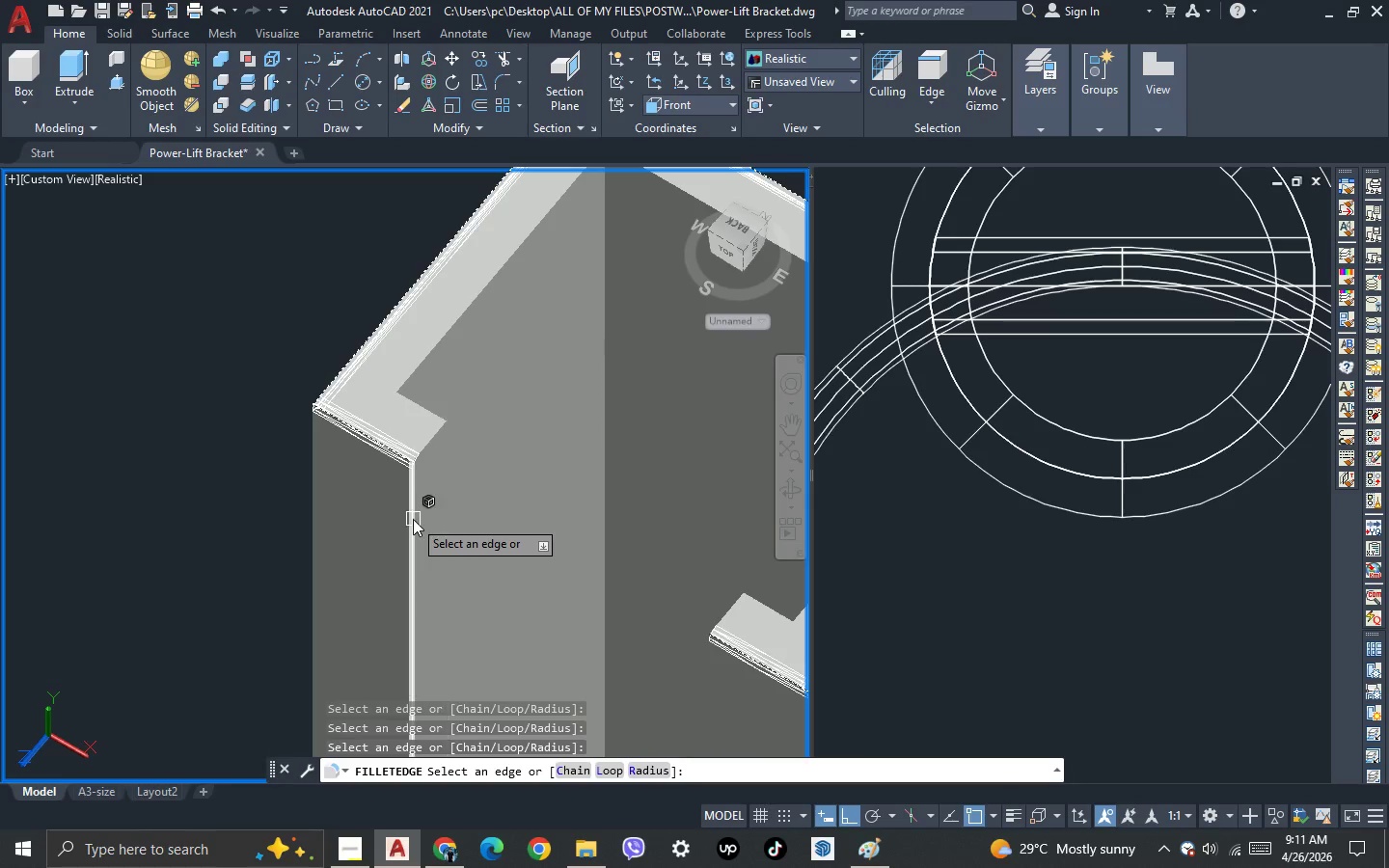 
left_click([413, 519])
 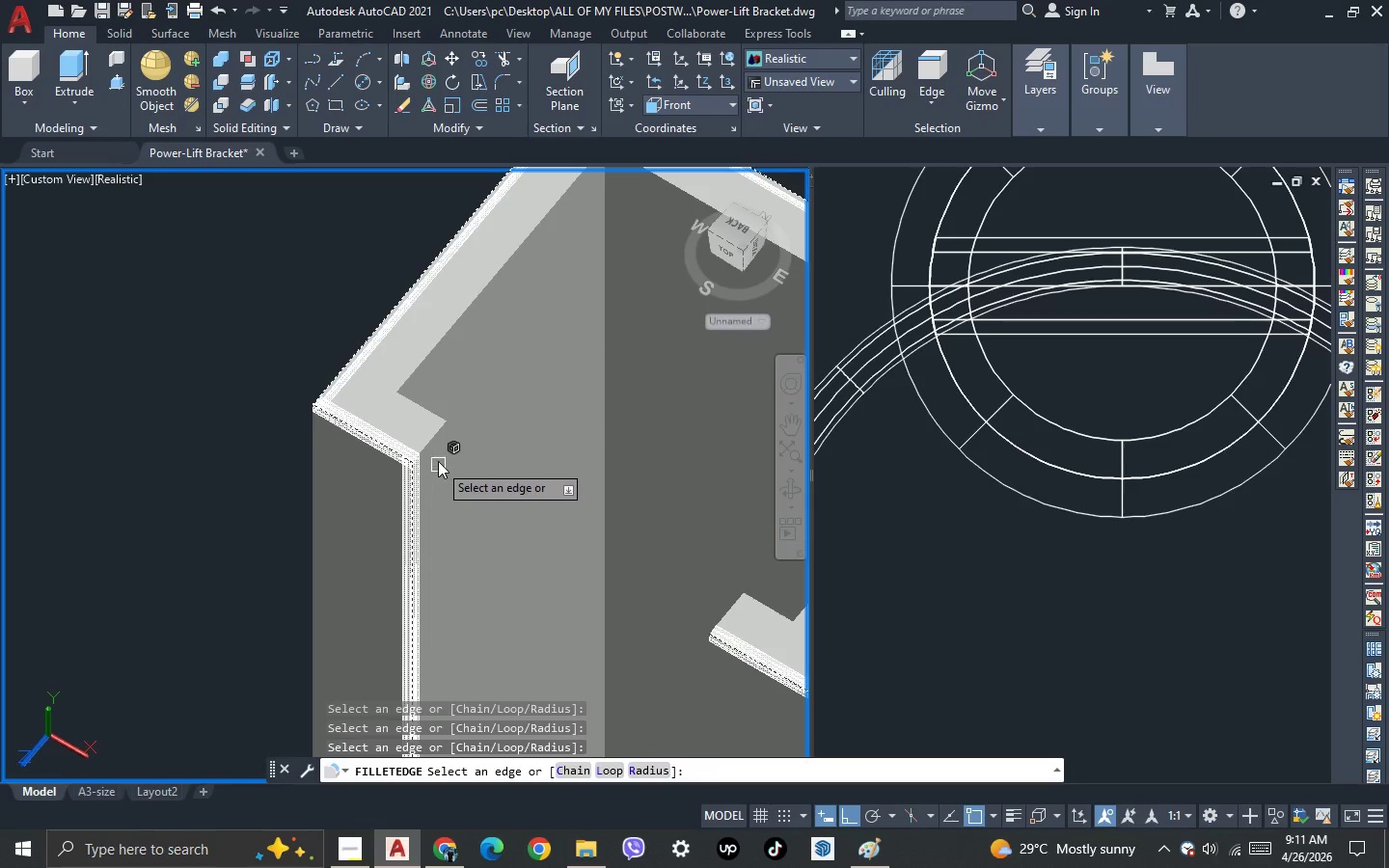 
scroll: coordinate [436, 440], scroll_direction: up, amount: 2.0
 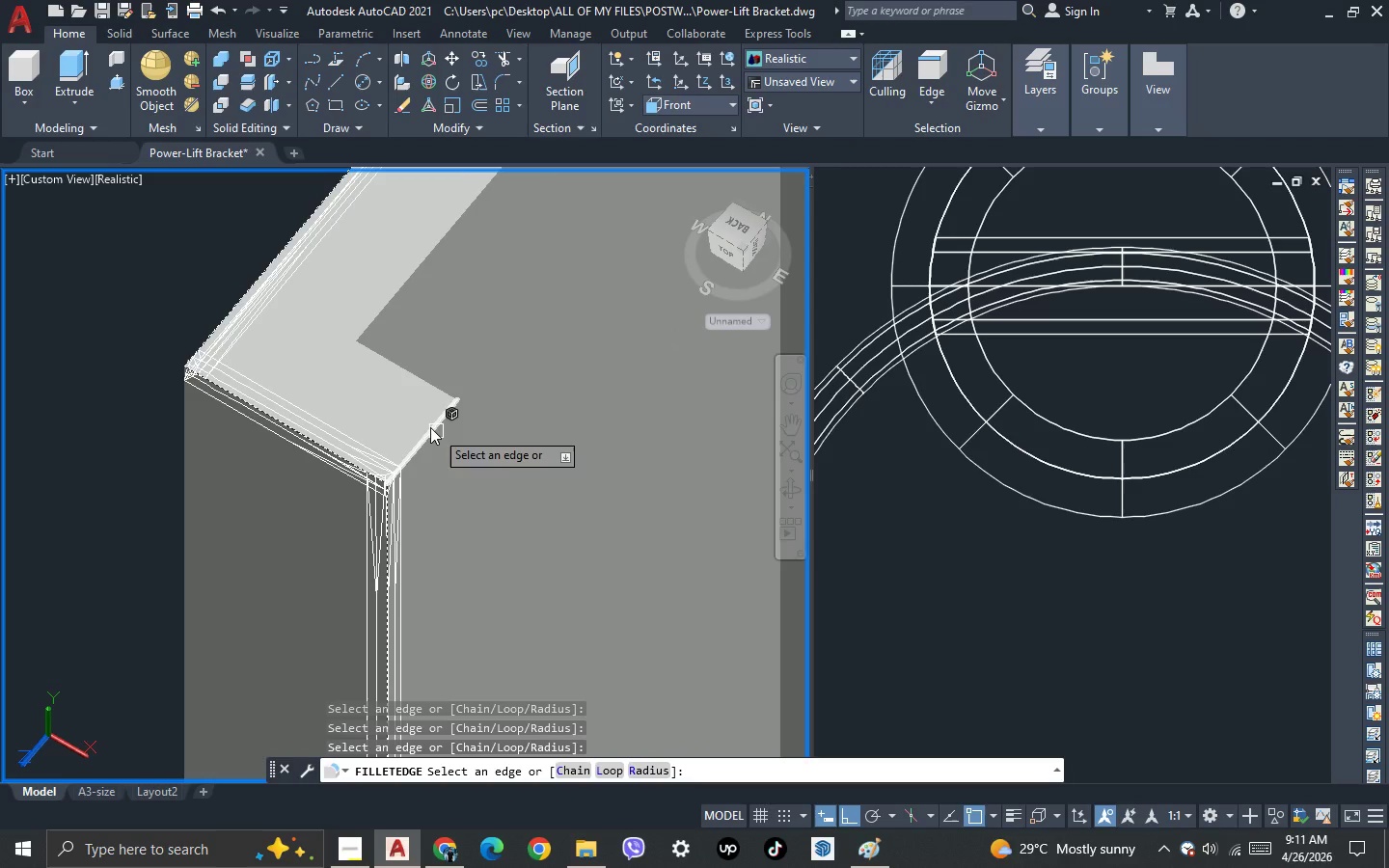 
scroll: coordinate [368, 363], scroll_direction: down, amount: 5.0
 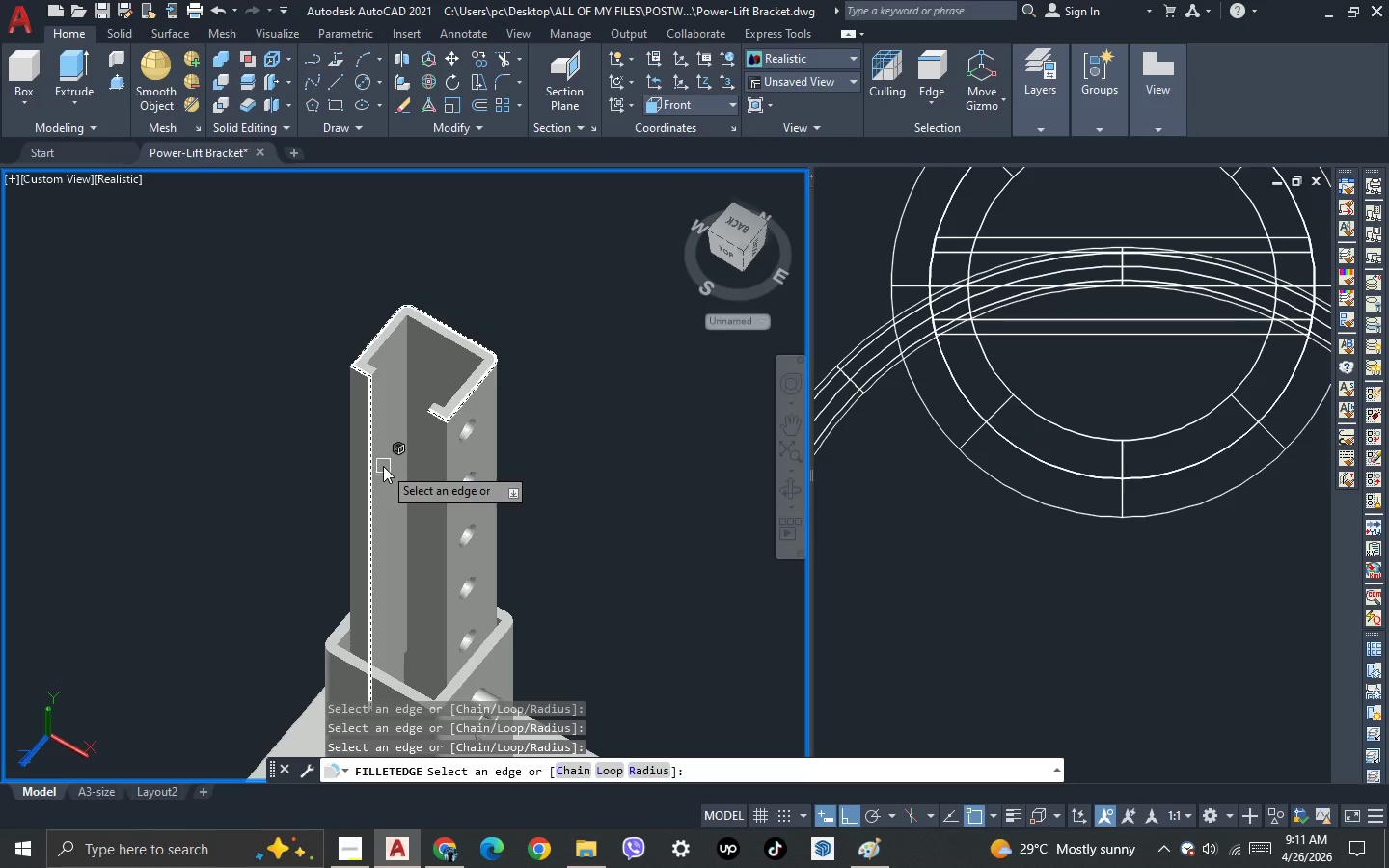 
scroll: coordinate [445, 415], scroll_direction: up, amount: 3.0
 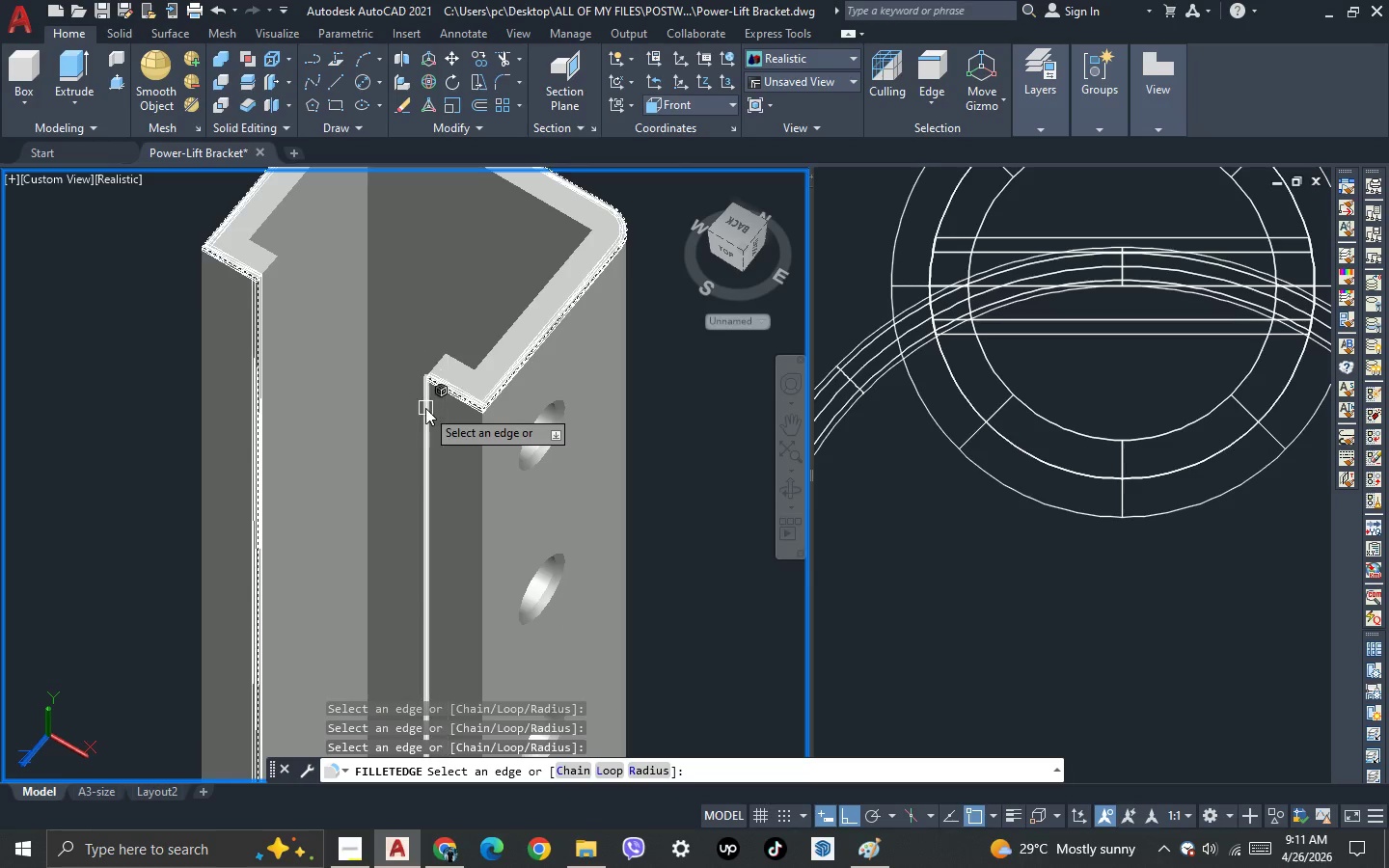 
left_click([425, 408])
 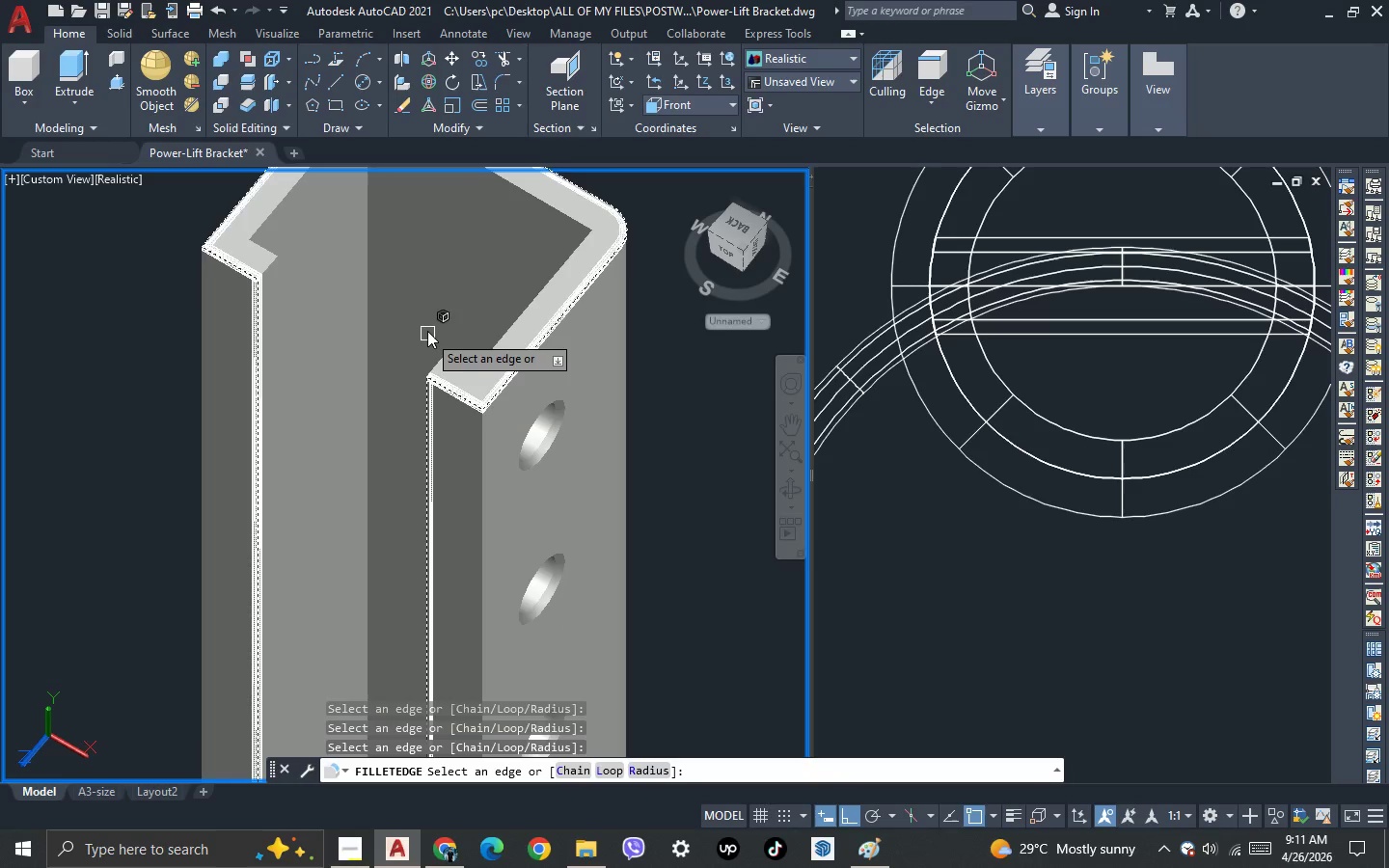 
key(Space)
 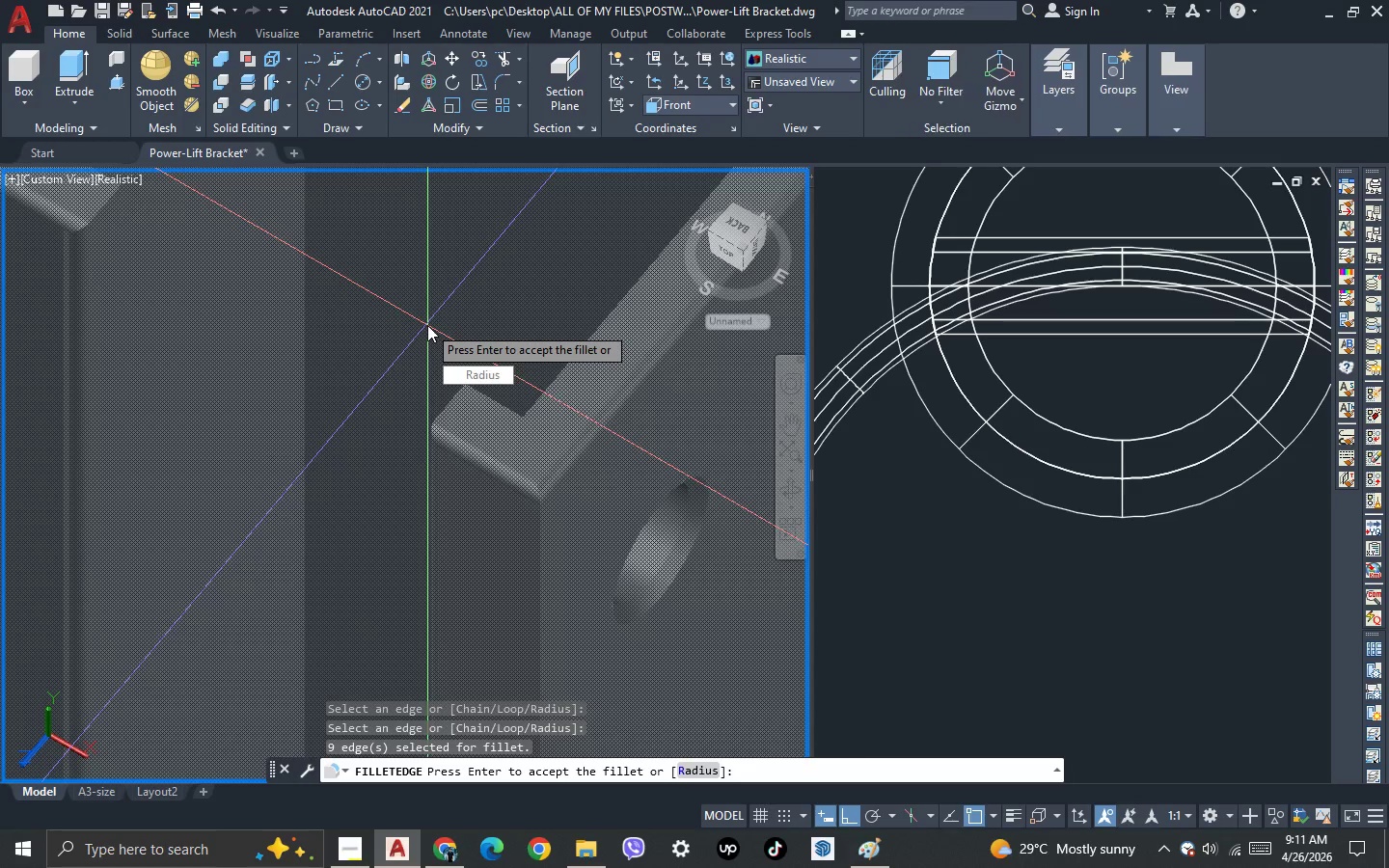 
scroll: coordinate [427, 325], scroll_direction: up, amount: 2.0
 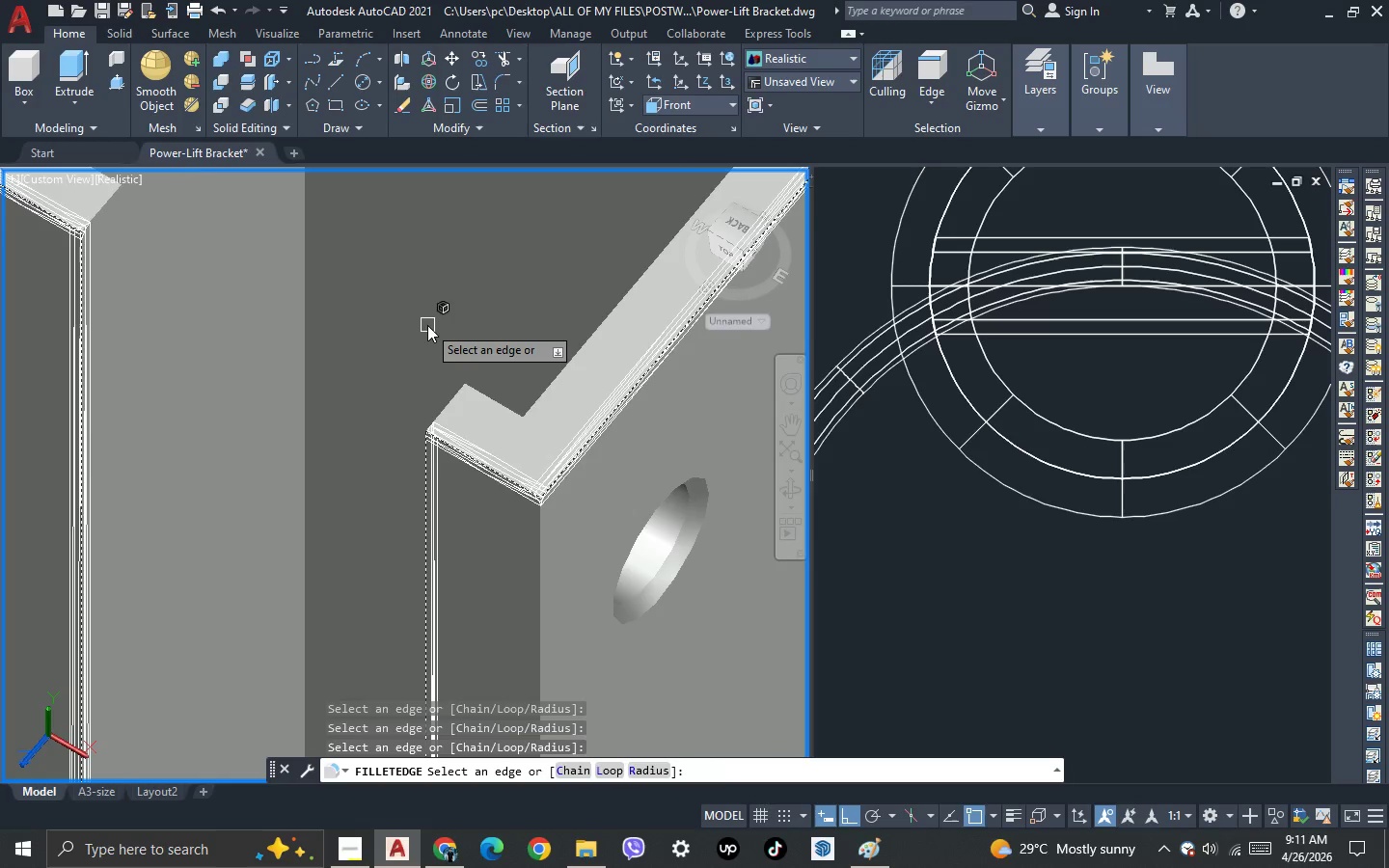 
key(Space)
 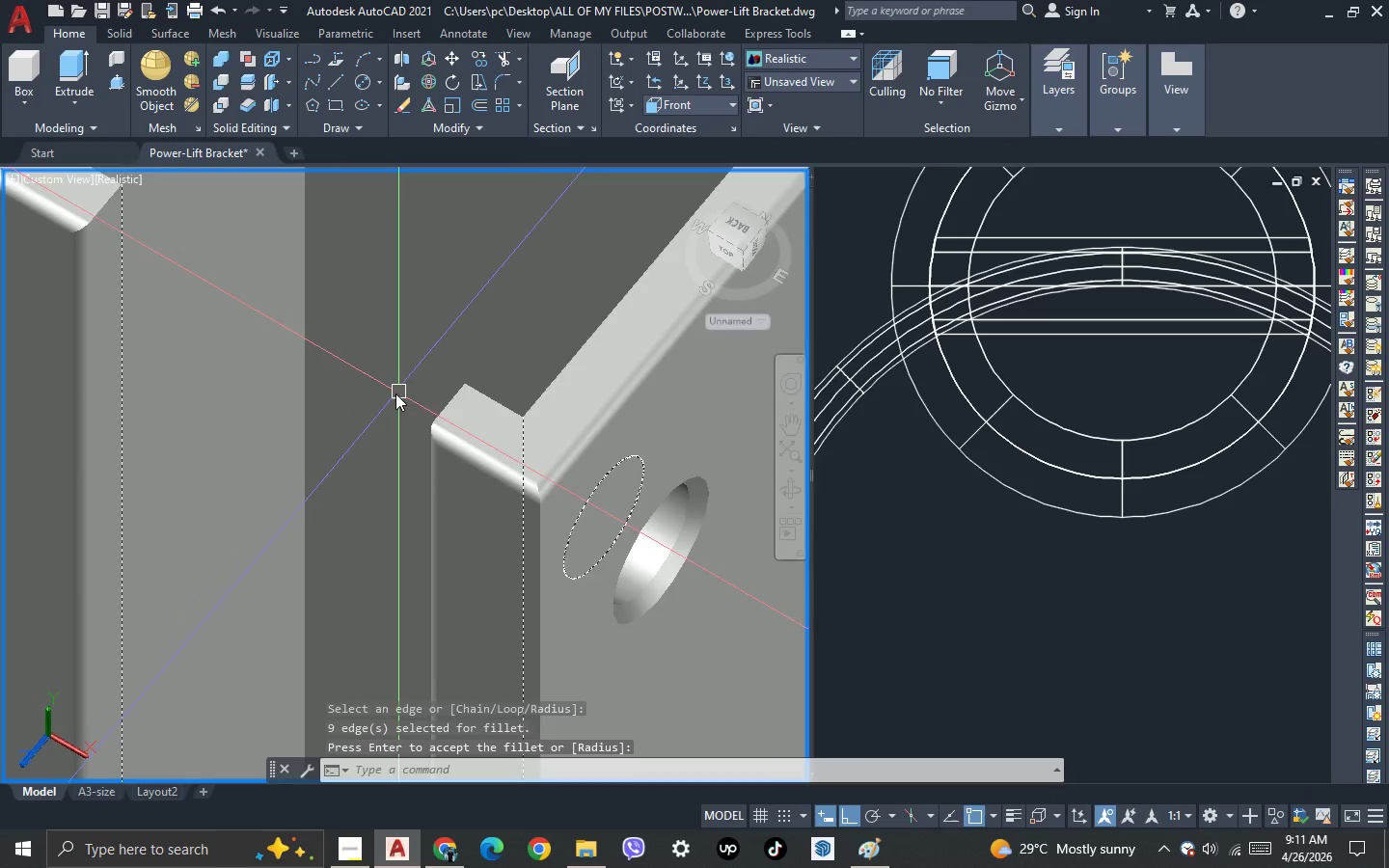 
scroll: coordinate [395, 394], scroll_direction: down, amount: 3.0
 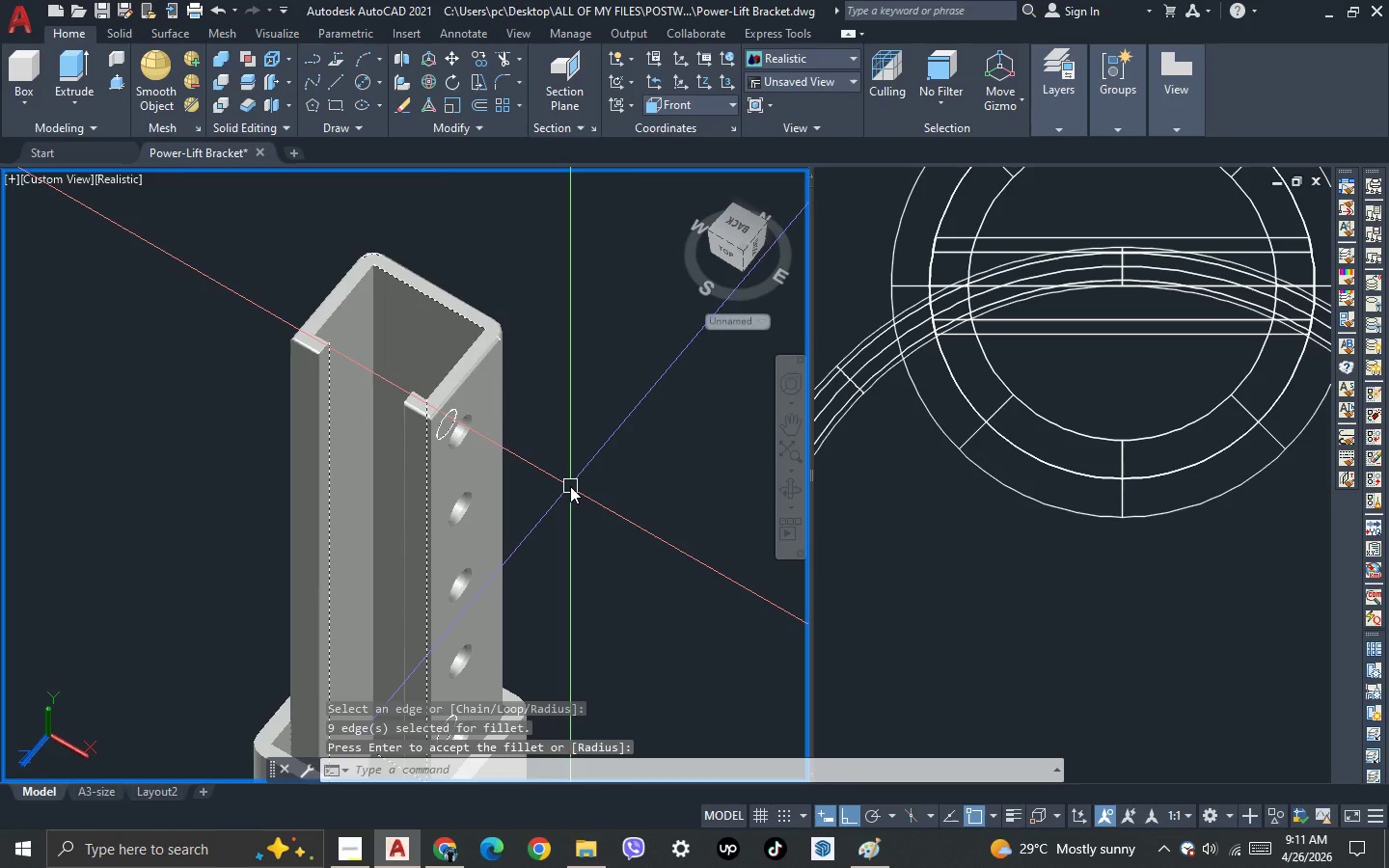 
key(Escape)
 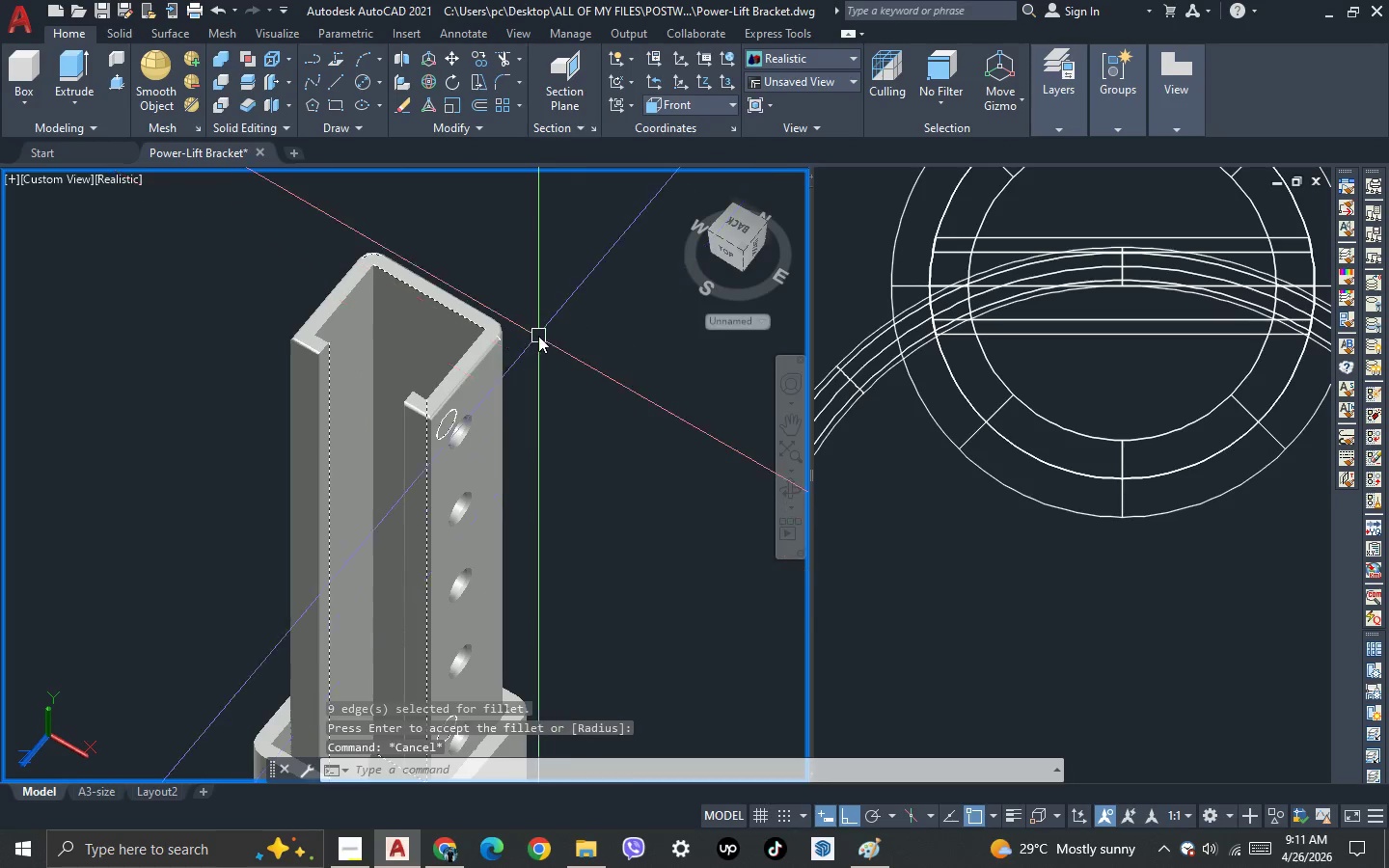 
left_click([534, 342])
 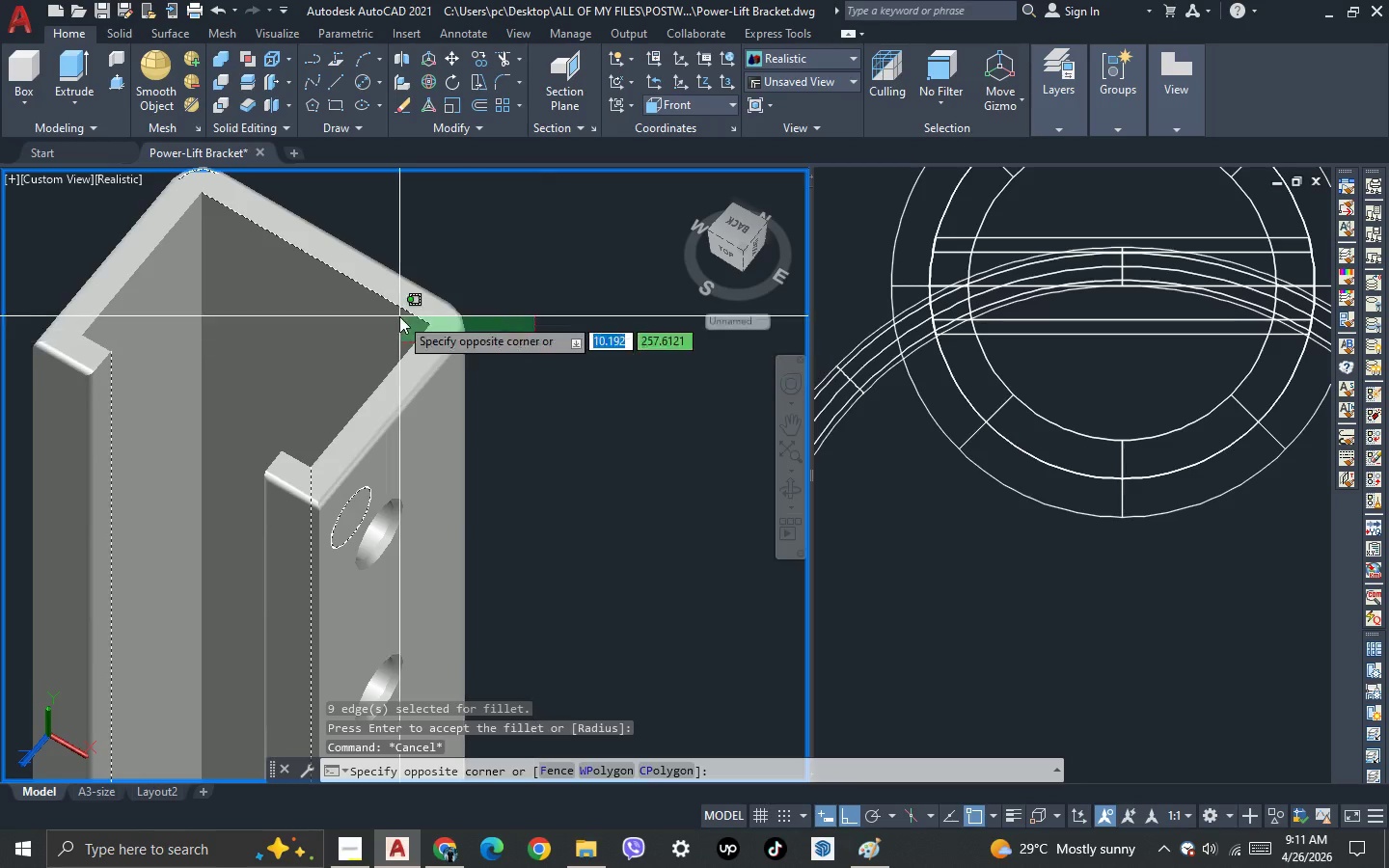 
scroll: coordinate [538, 335], scroll_direction: up, amount: 2.0
 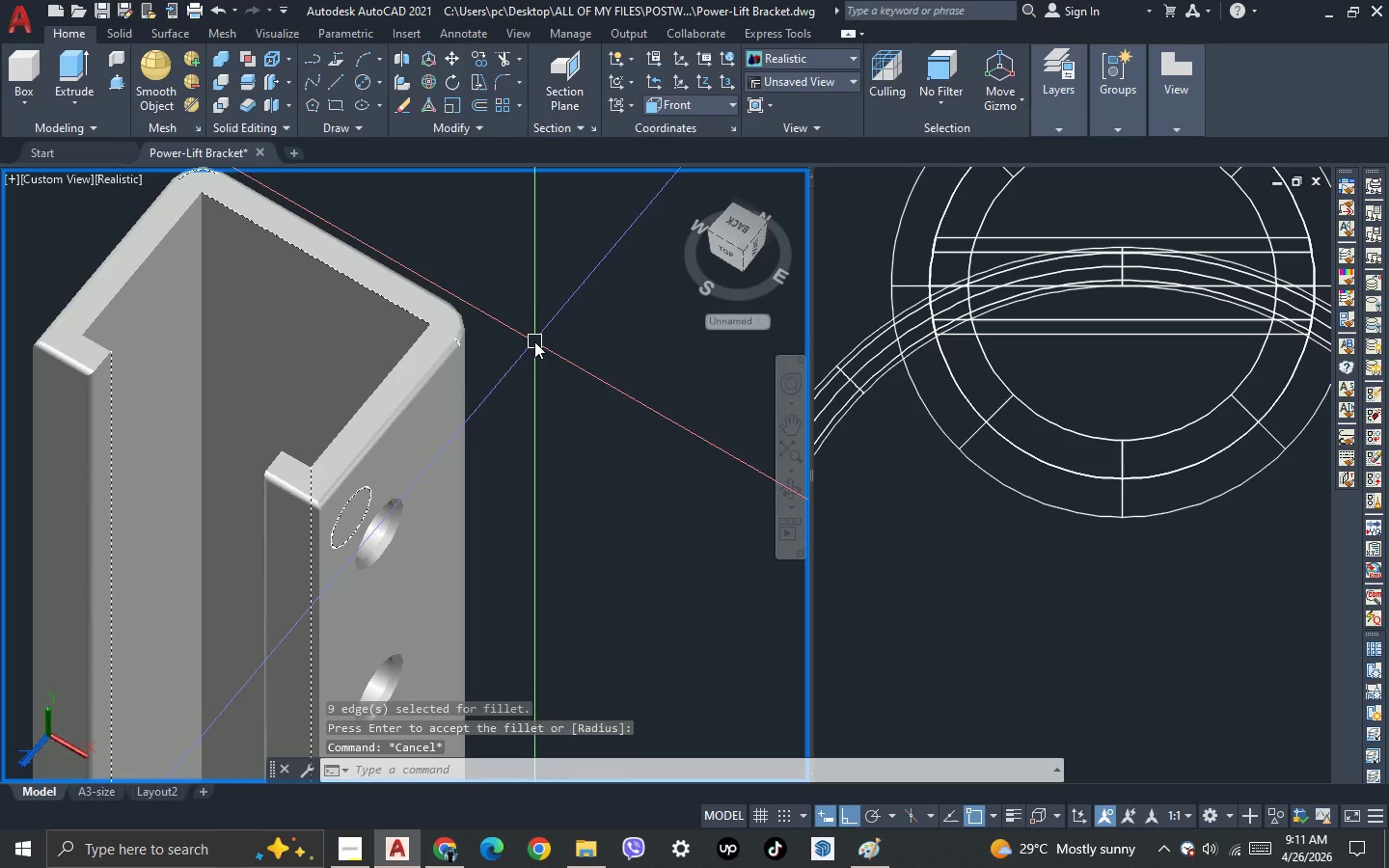 
double_click([399, 316])
 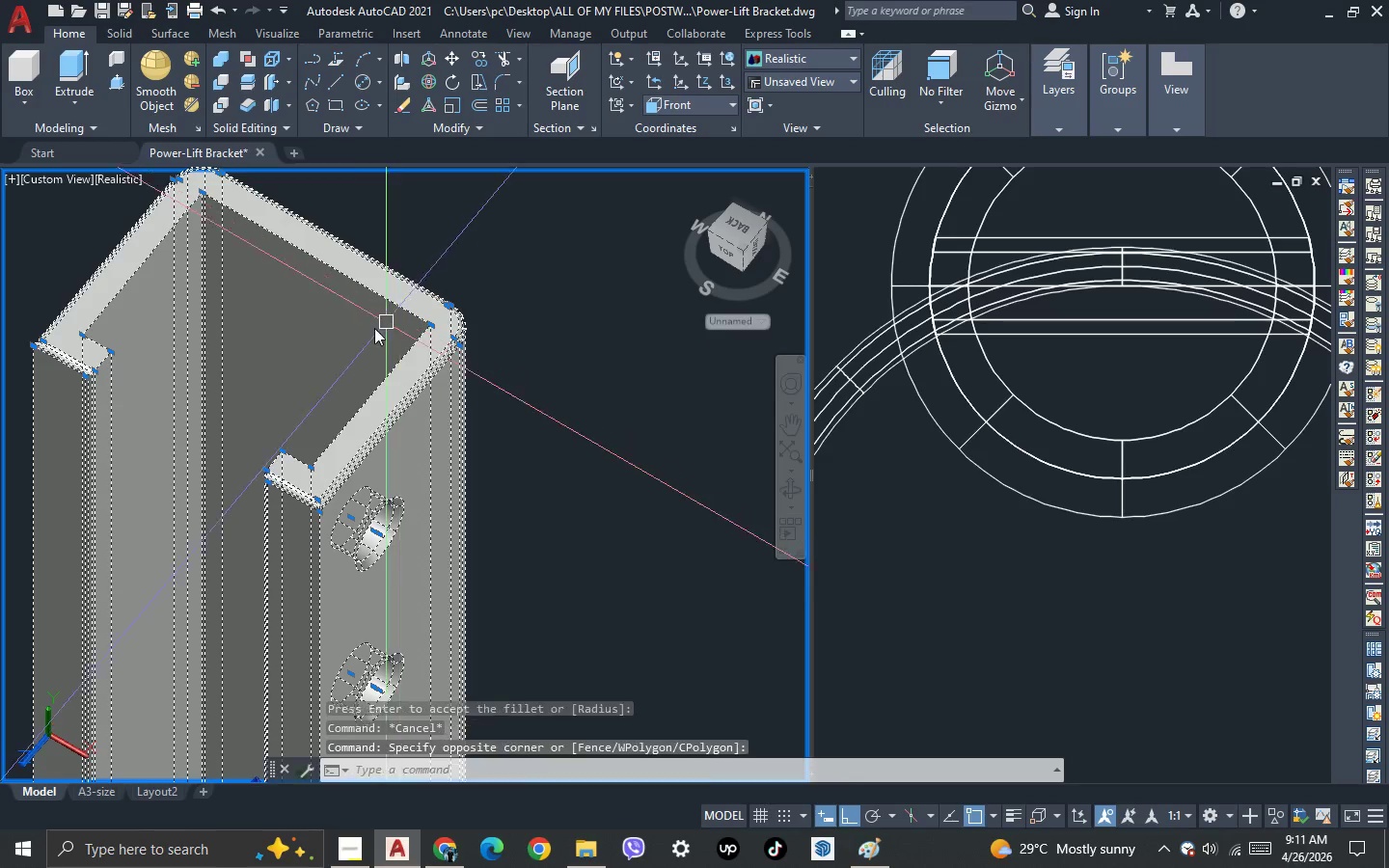 
hold_key(key=ShiftLeft, duration=0.45)
triple_click([332, 343])
 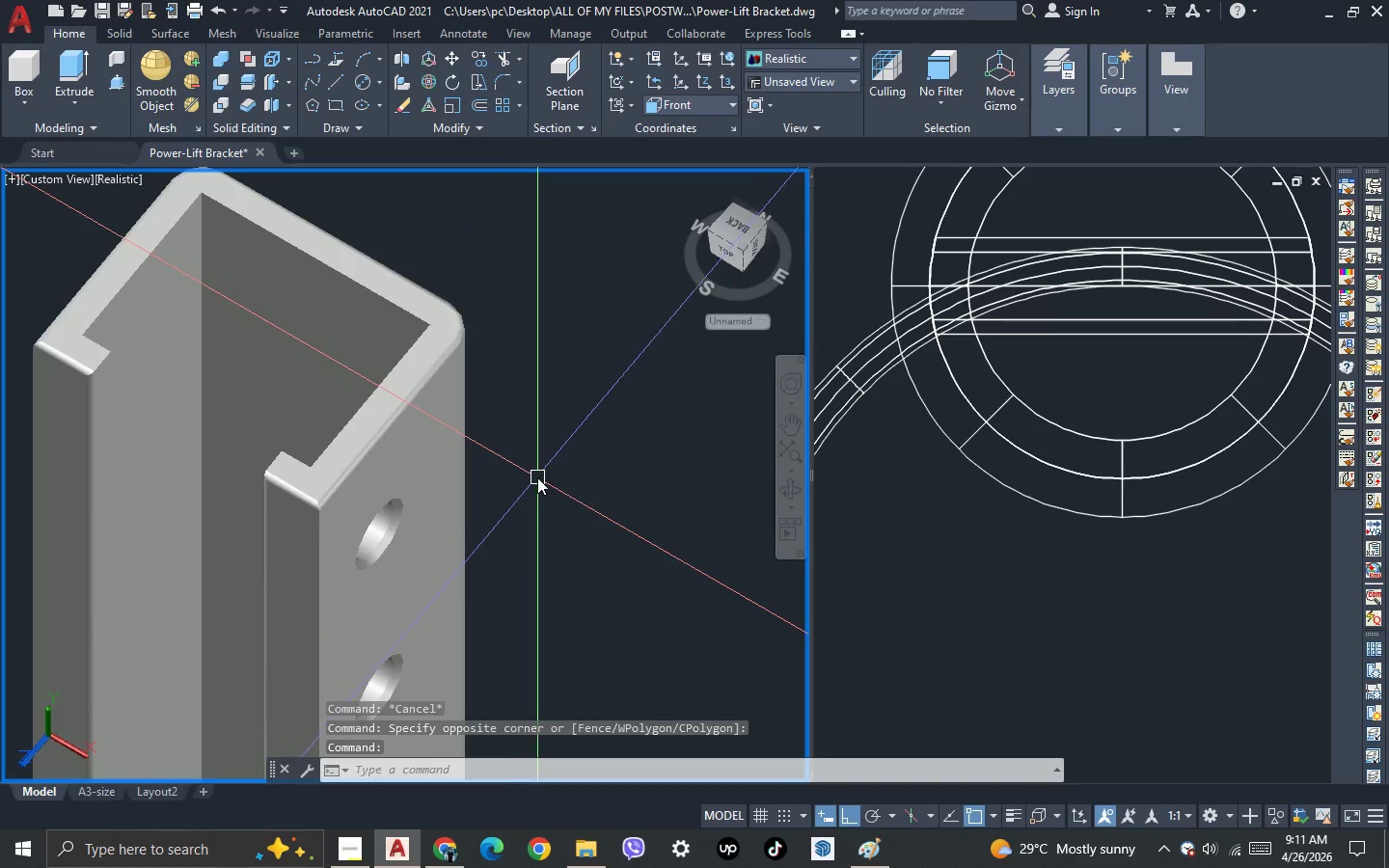 
scroll: coordinate [537, 477], scroll_direction: down, amount: 1.0
 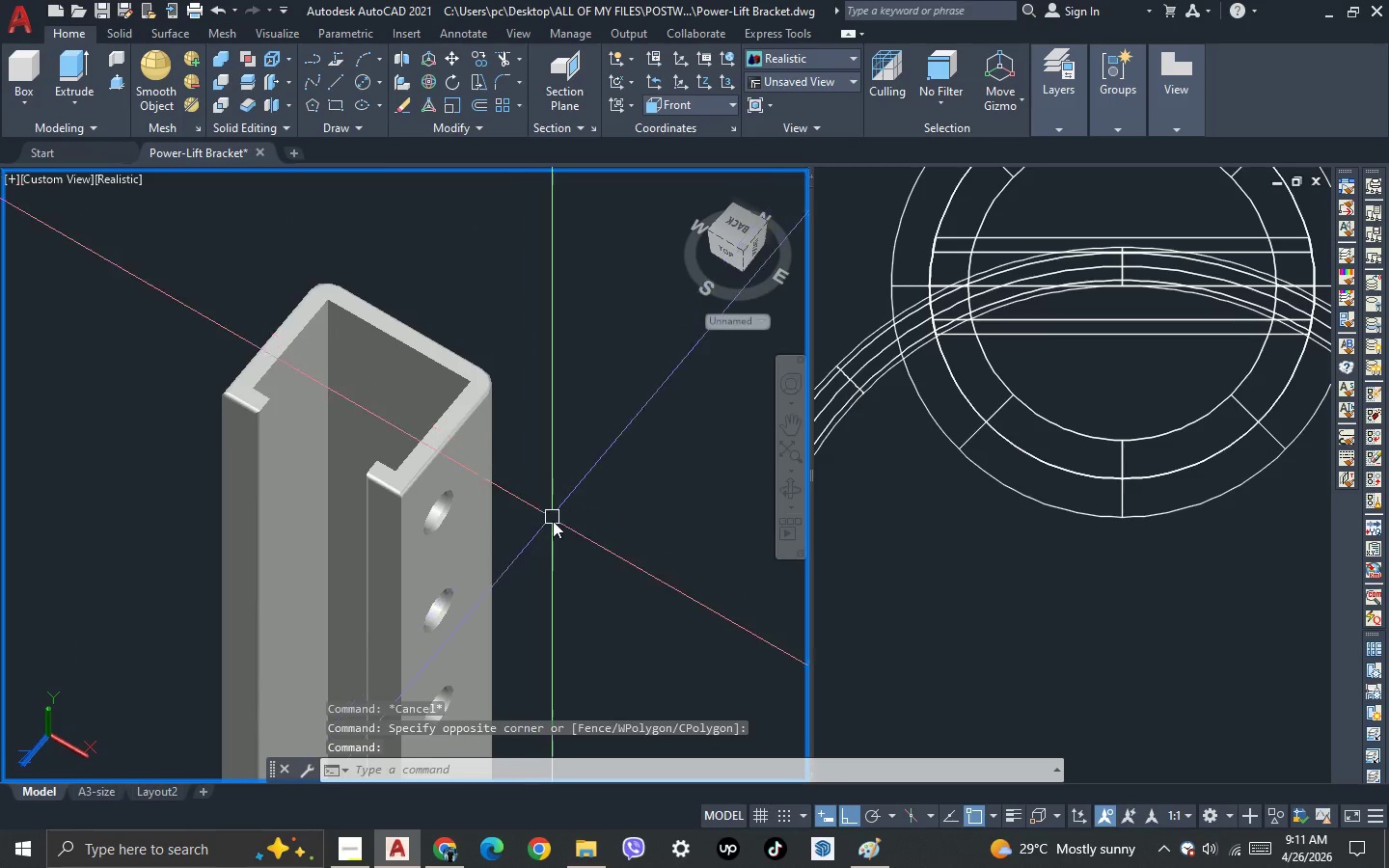 
key(3)
 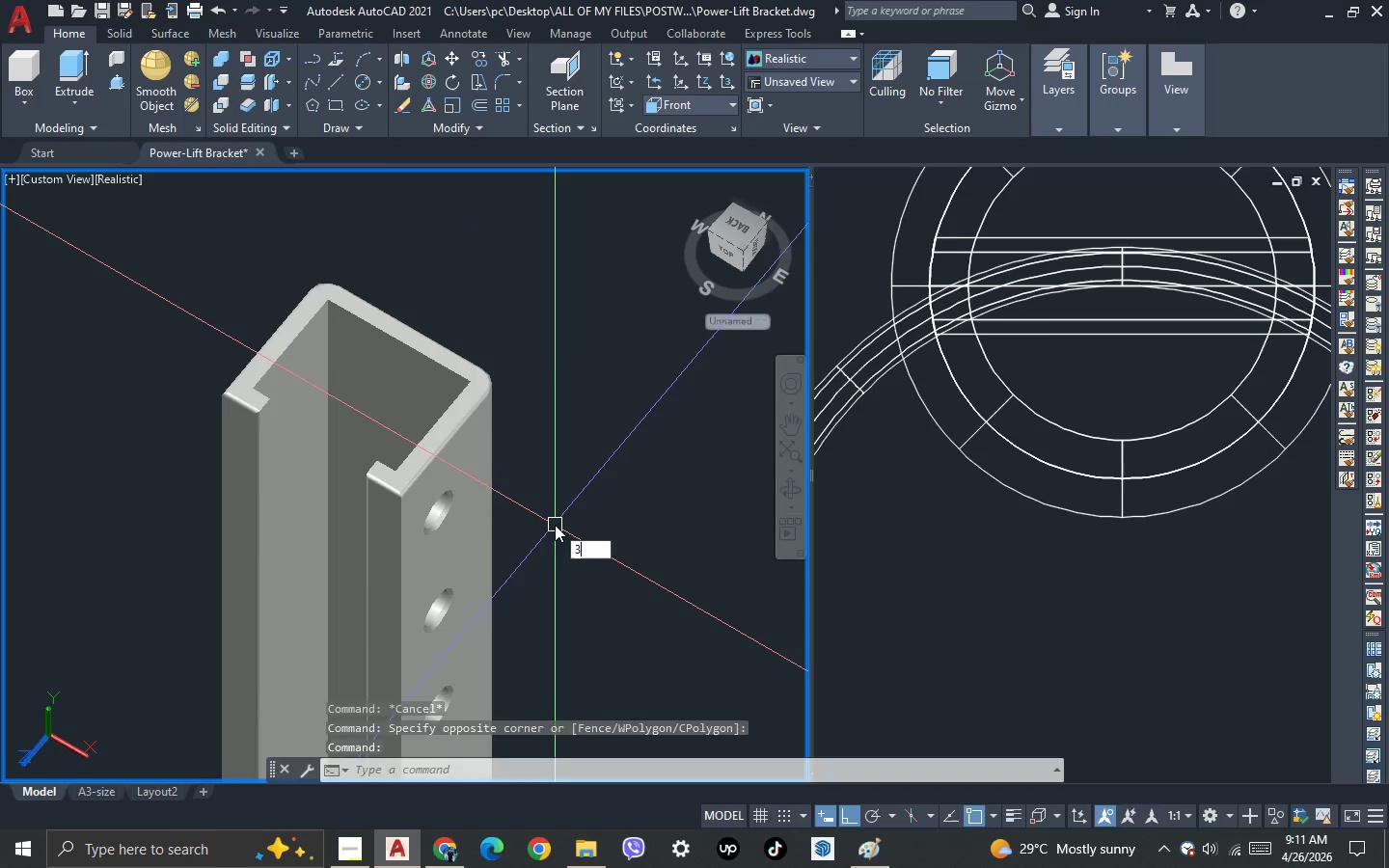 
key(Space)
 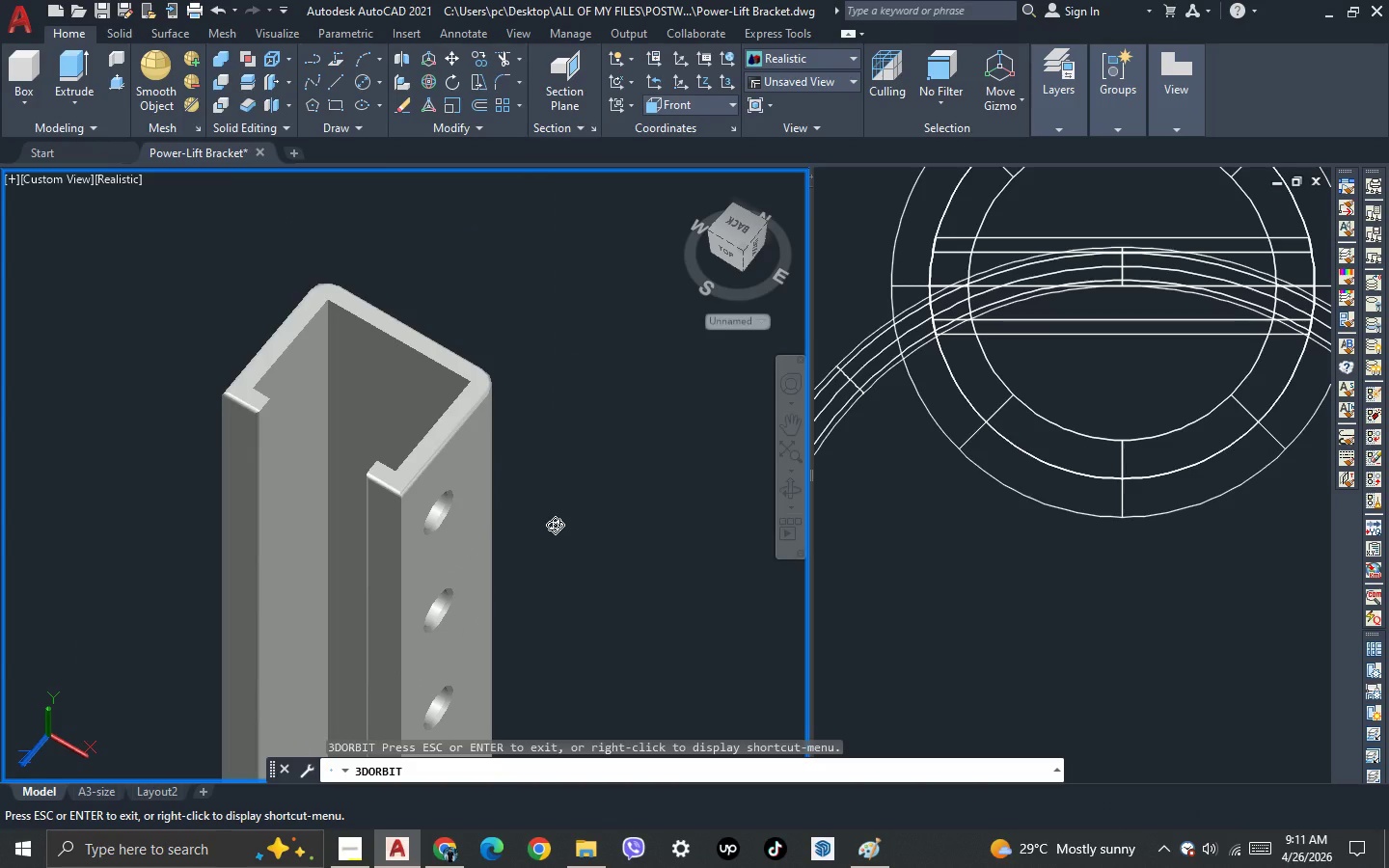 
left_click_drag(start_coordinate=[580, 585], to_coordinate=[713, 450])
 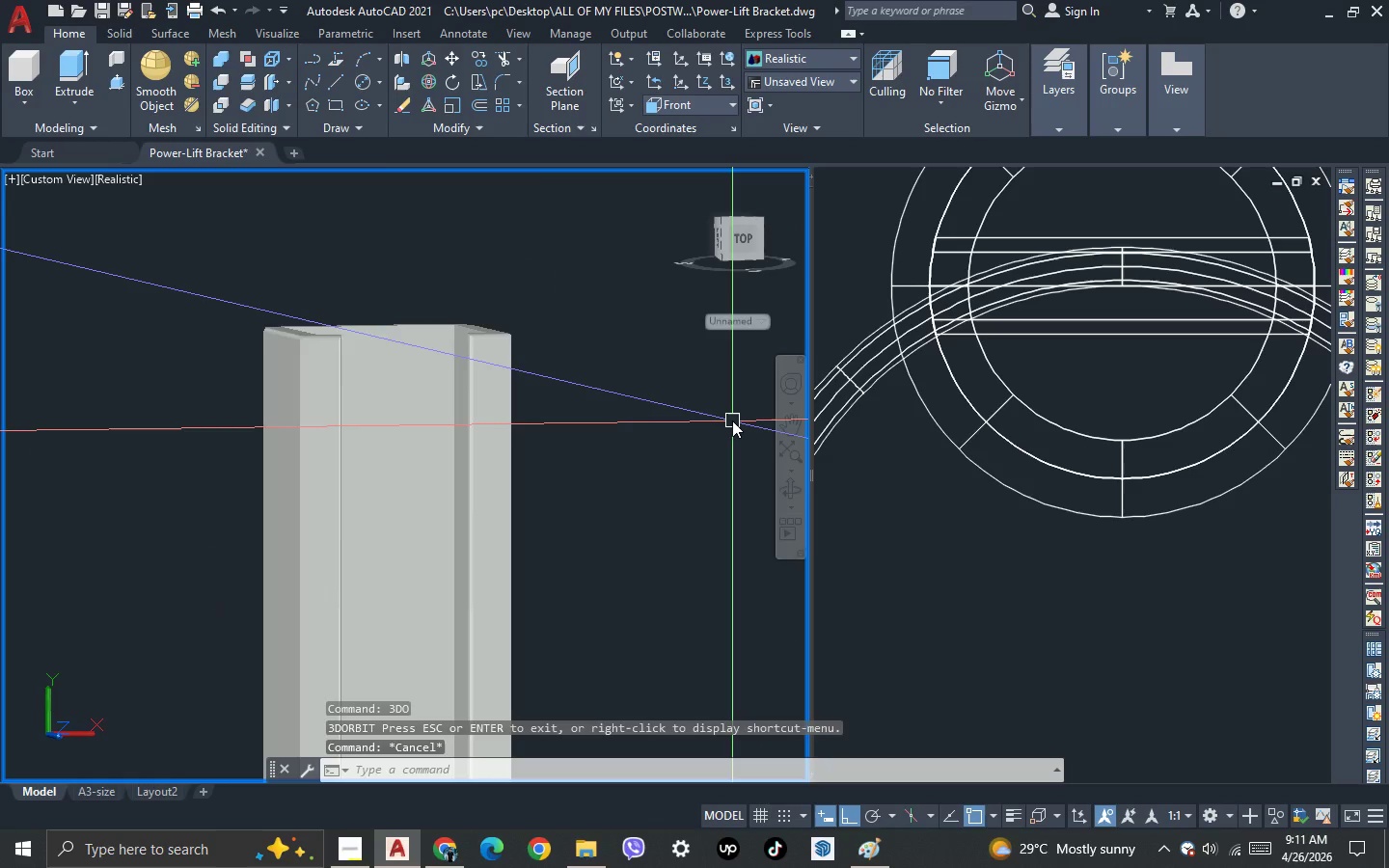 
key(Escape)
 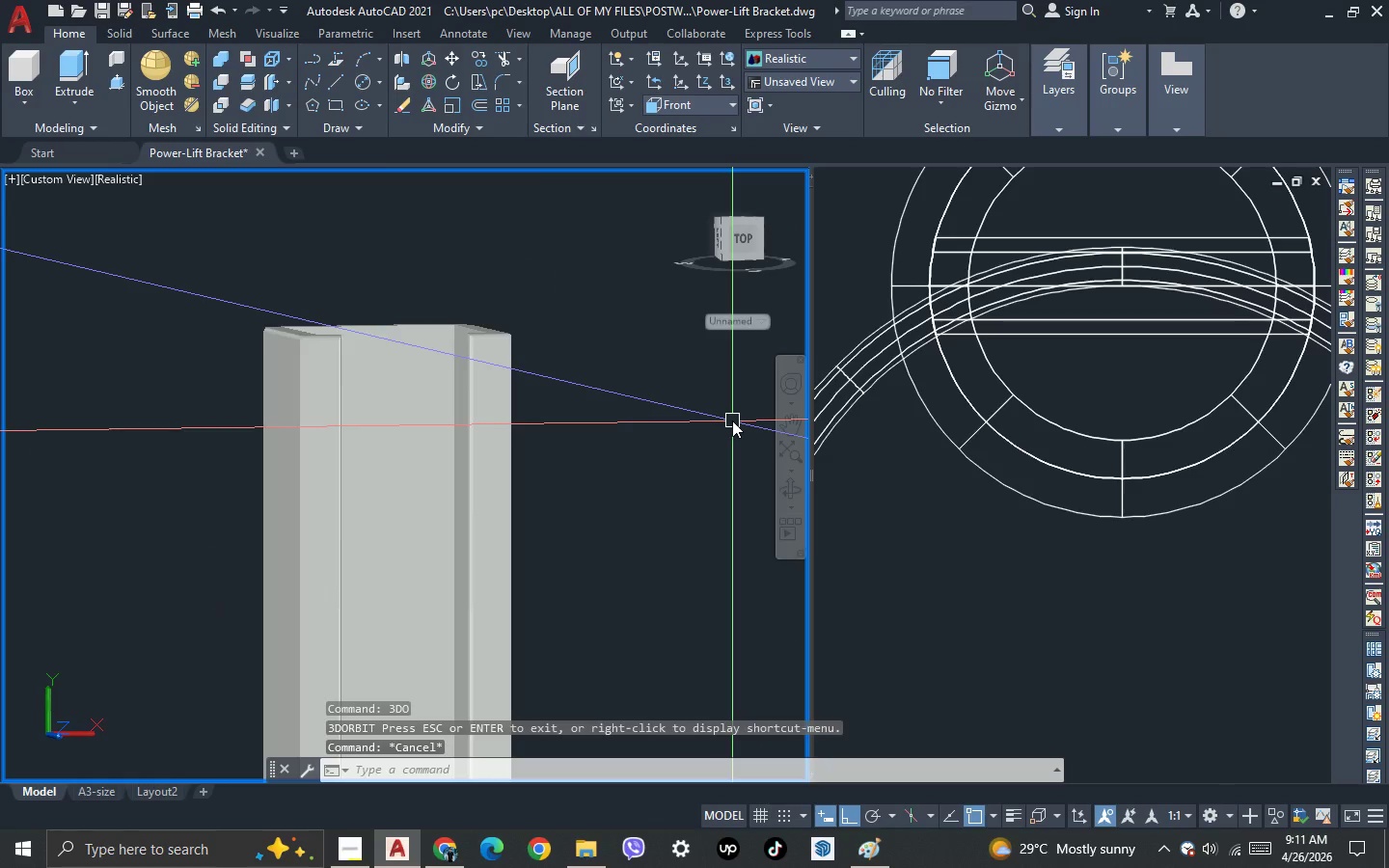 
key(Escape)
 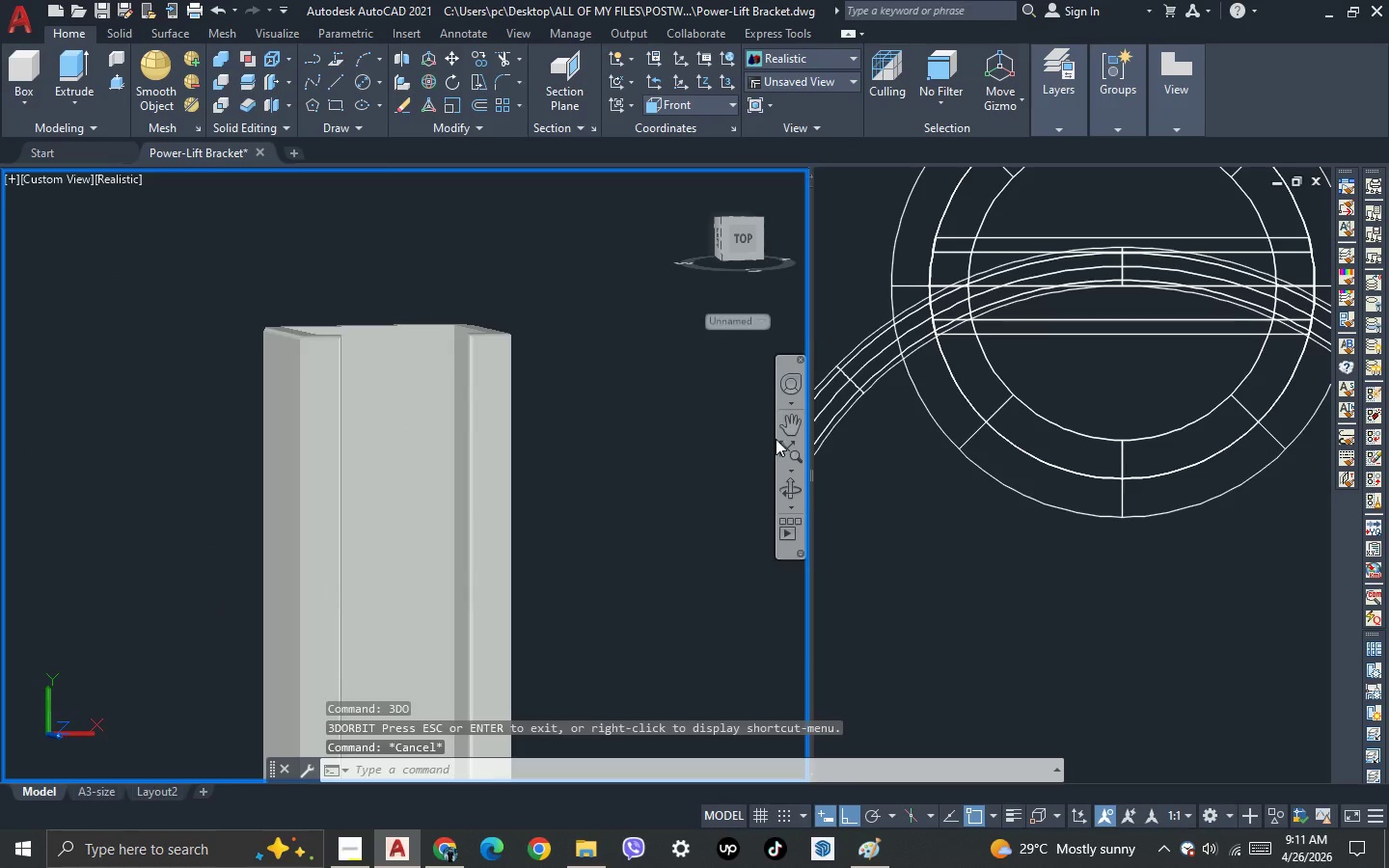 
mouse_move([806, 350])
 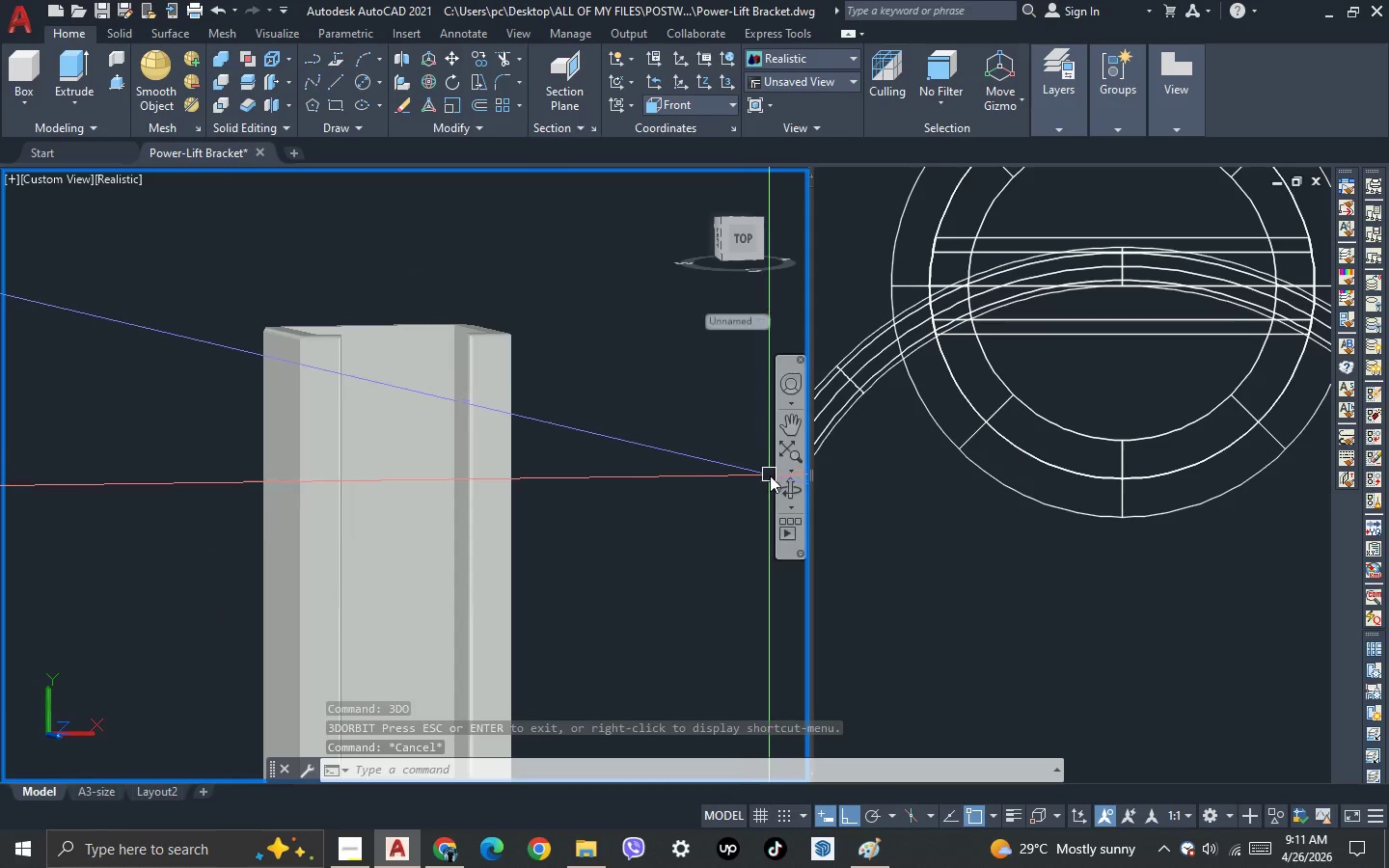 
left_click([783, 490])
 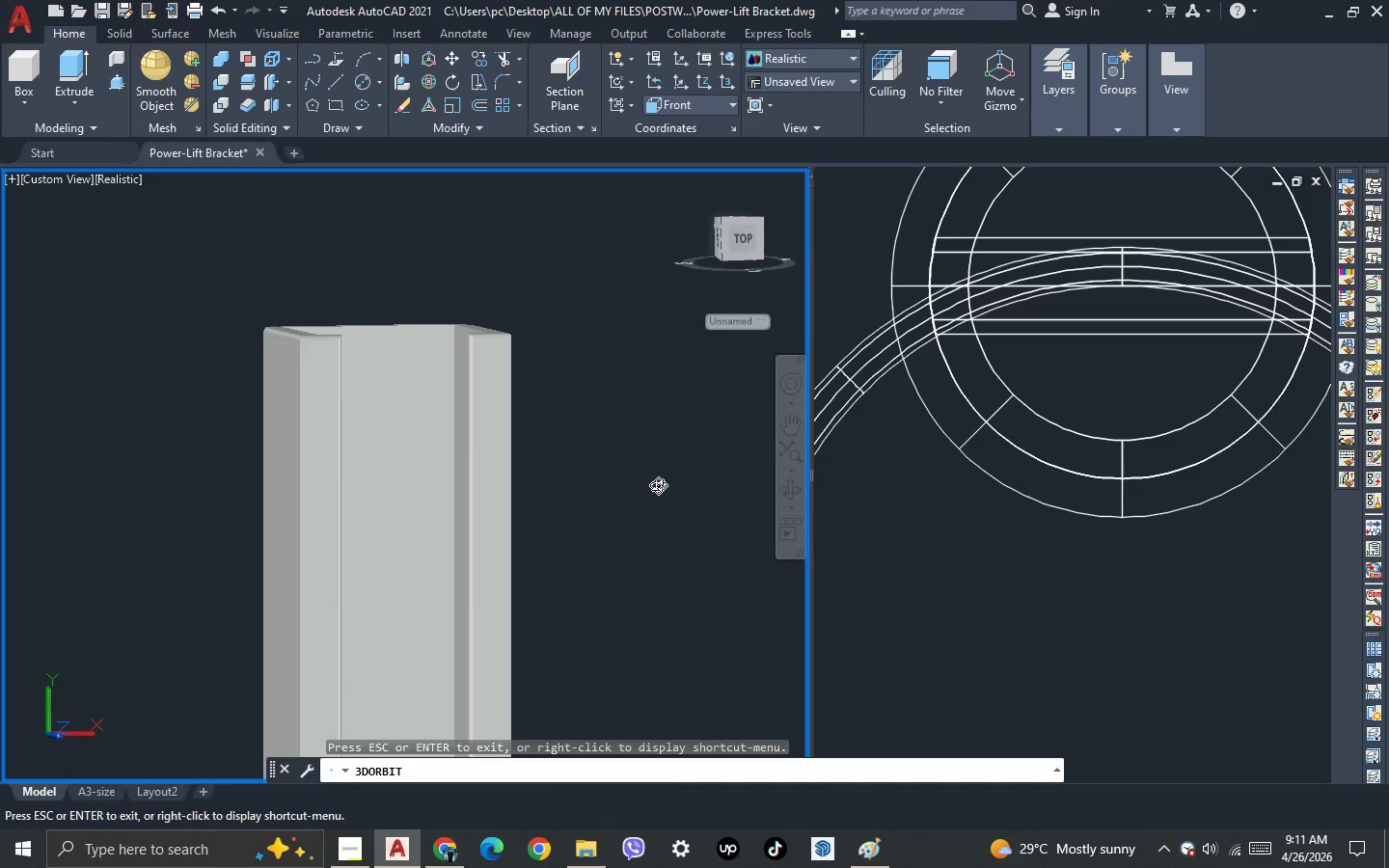 
left_click_drag(start_coordinate=[658, 484], to_coordinate=[301, 631])
 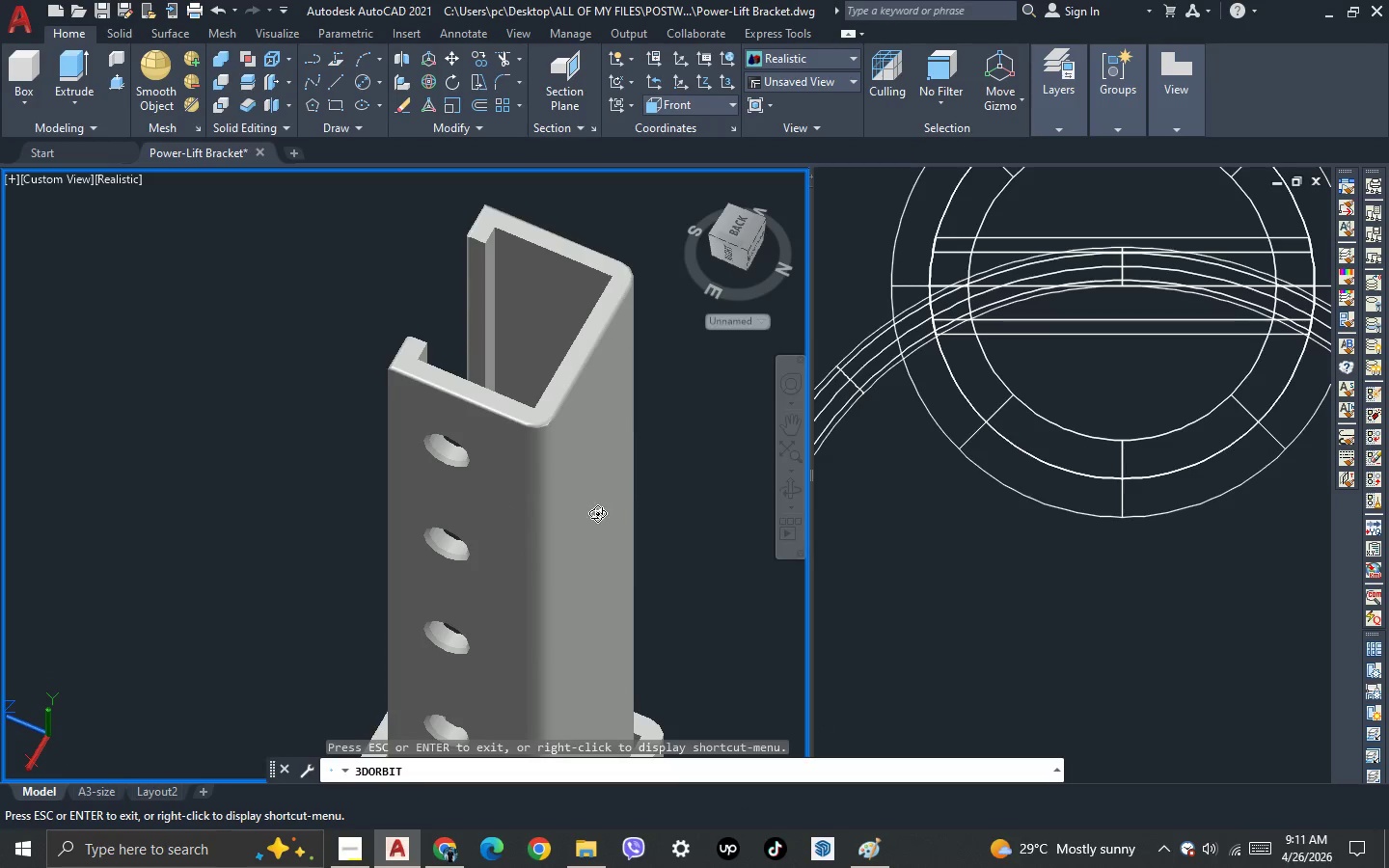 
left_click_drag(start_coordinate=[600, 511], to_coordinate=[540, 495])
 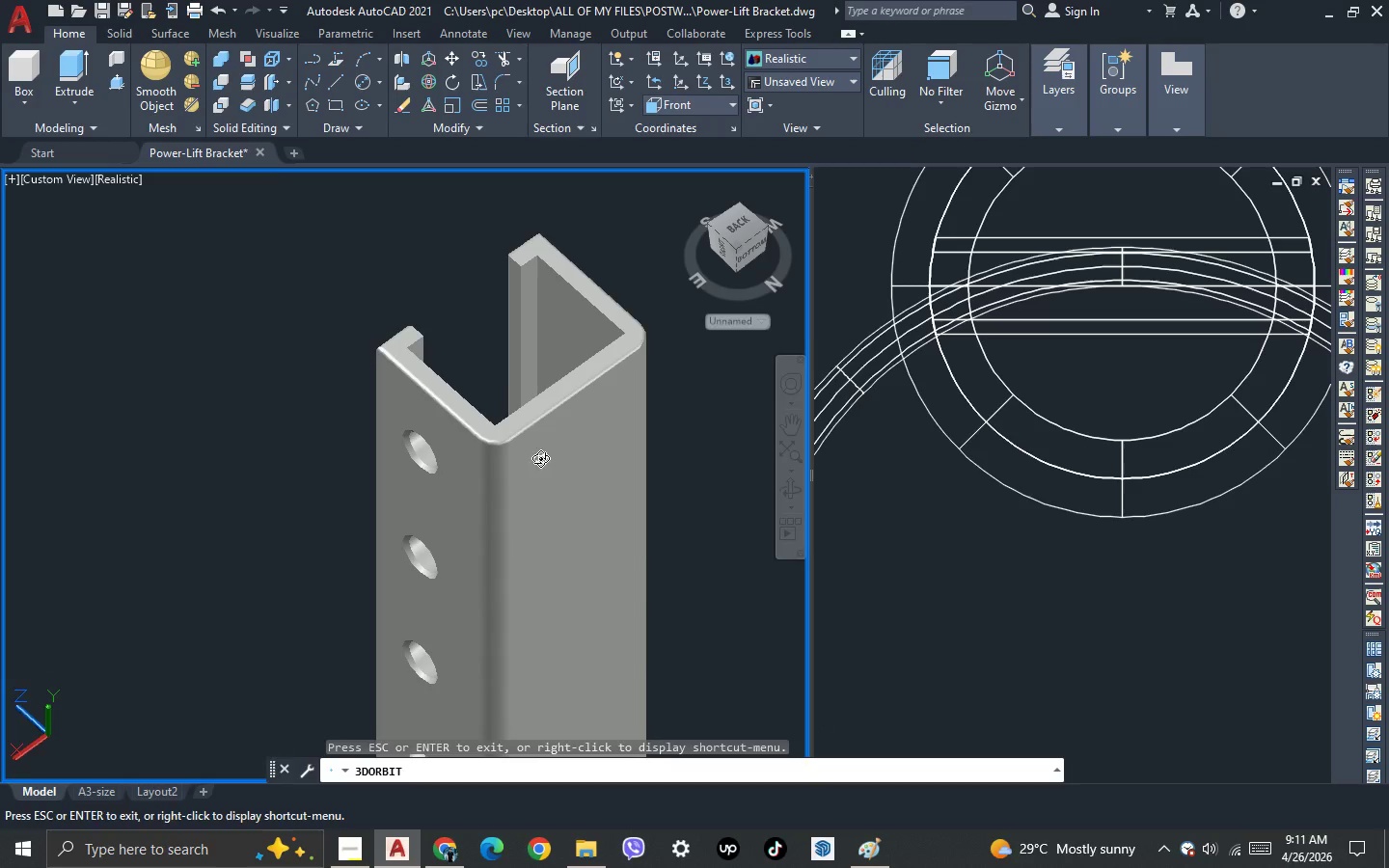 
key(Escape)
 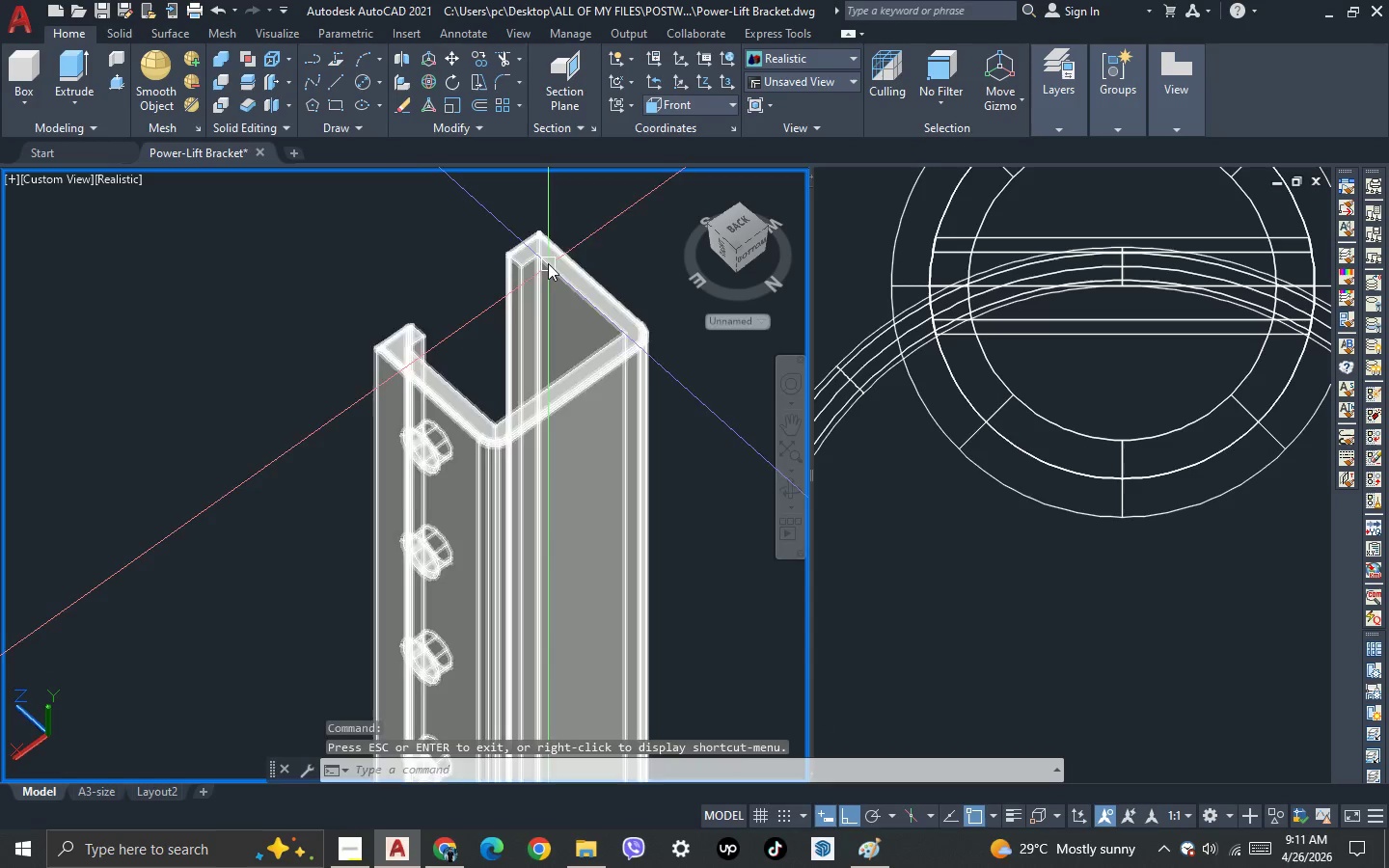 
scroll: coordinate [551, 253], scroll_direction: up, amount: 3.0
 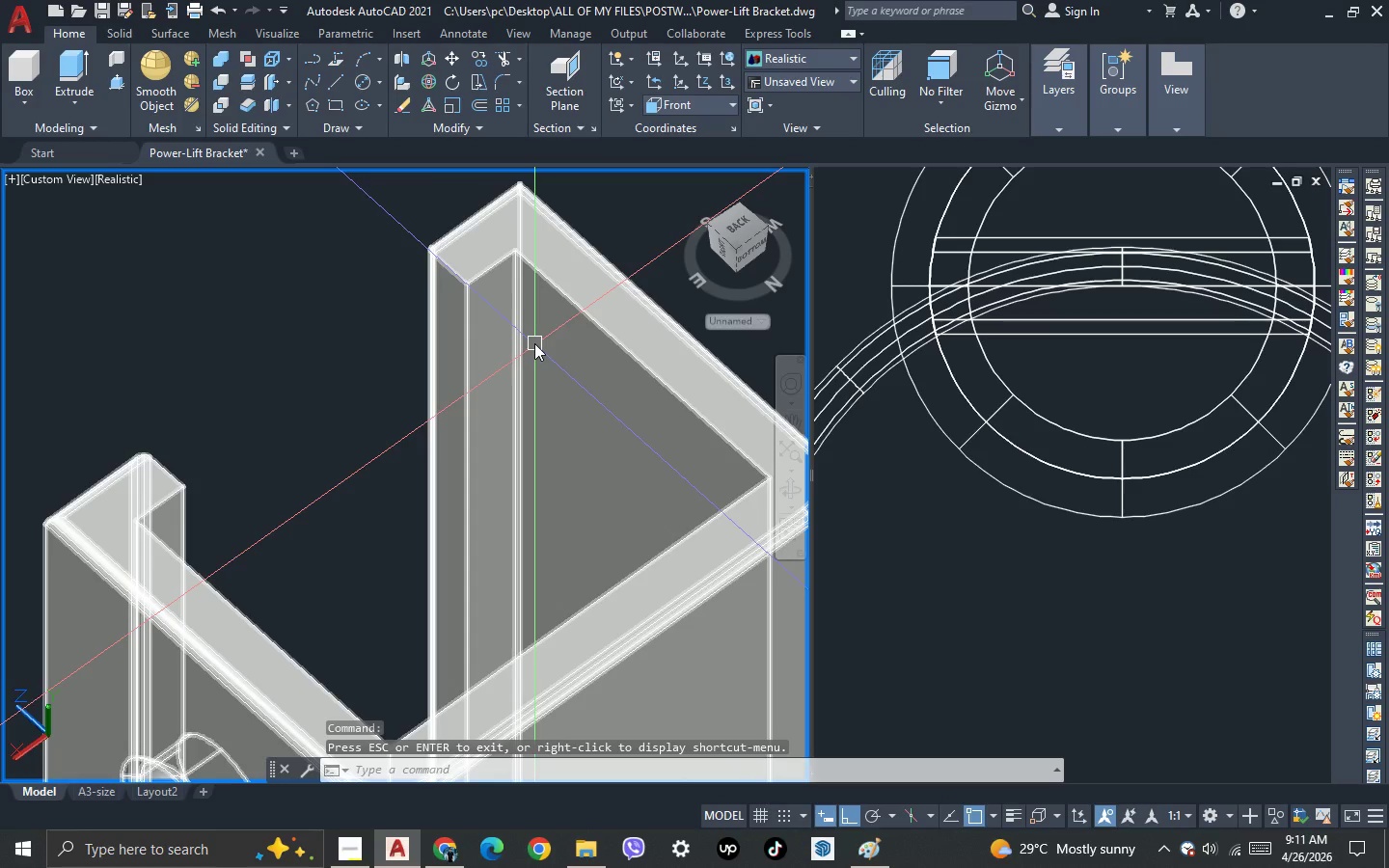 
key(F)
 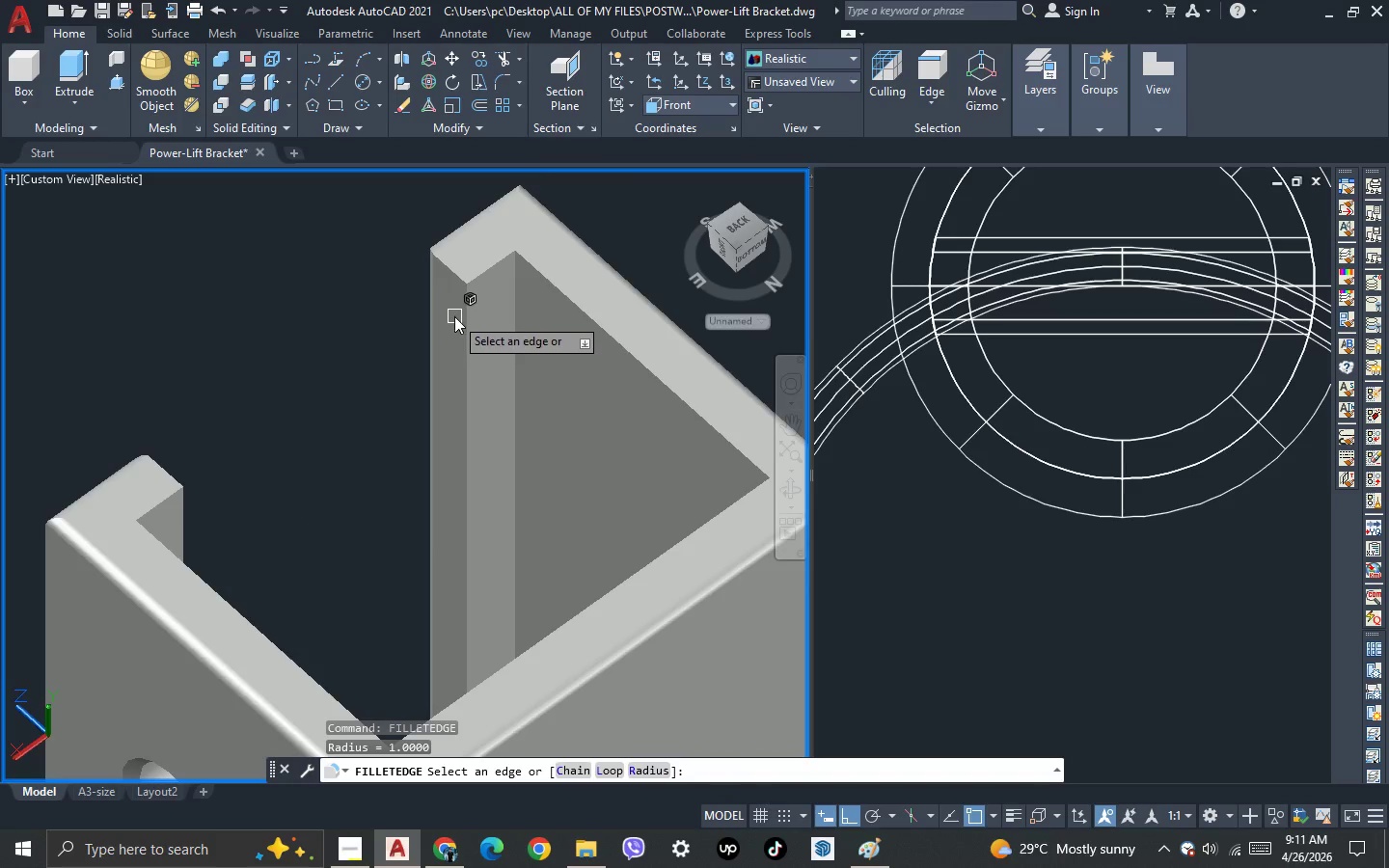 
left_click([473, 311])
 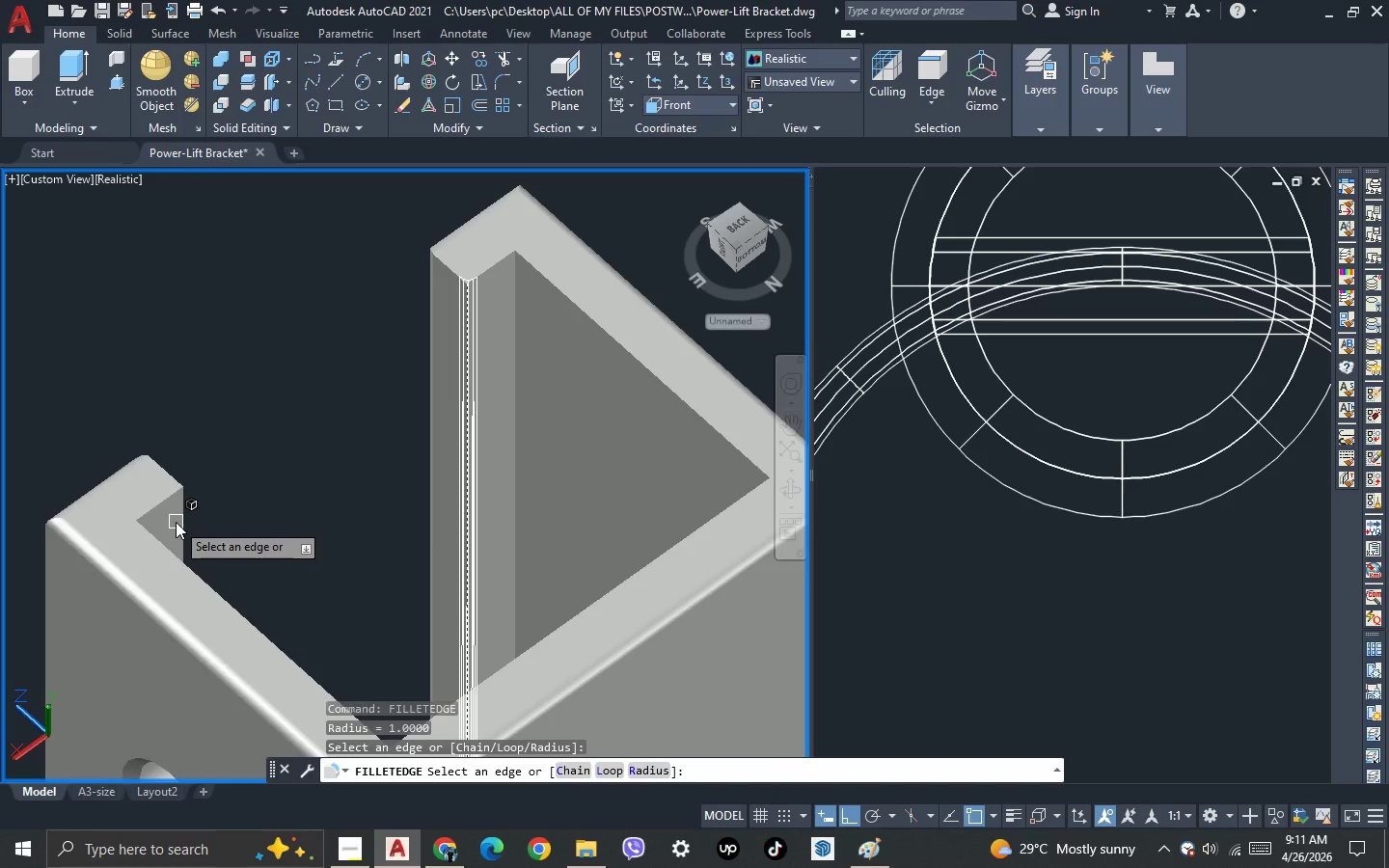 
left_click([183, 517])
 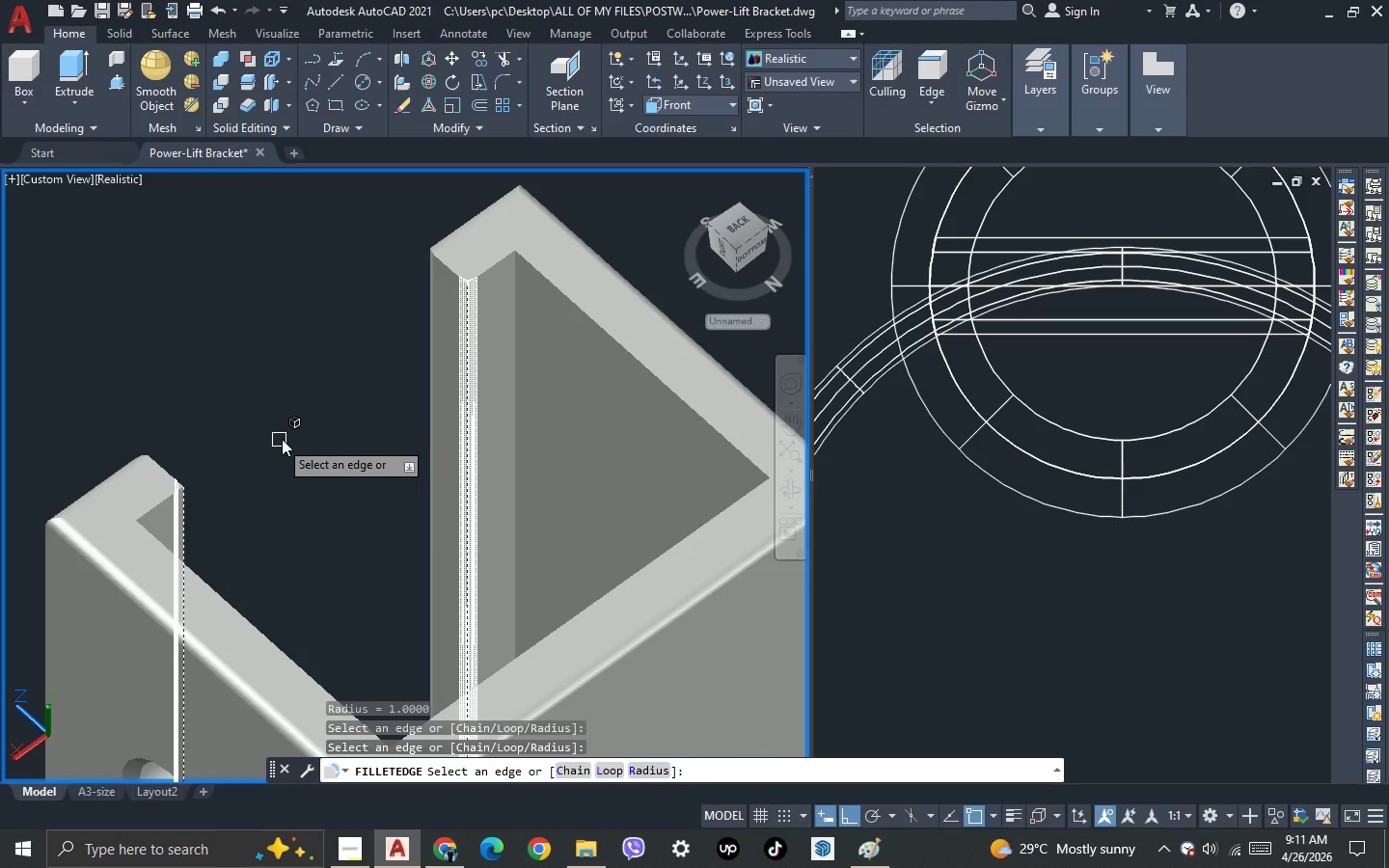 
key(Space)
 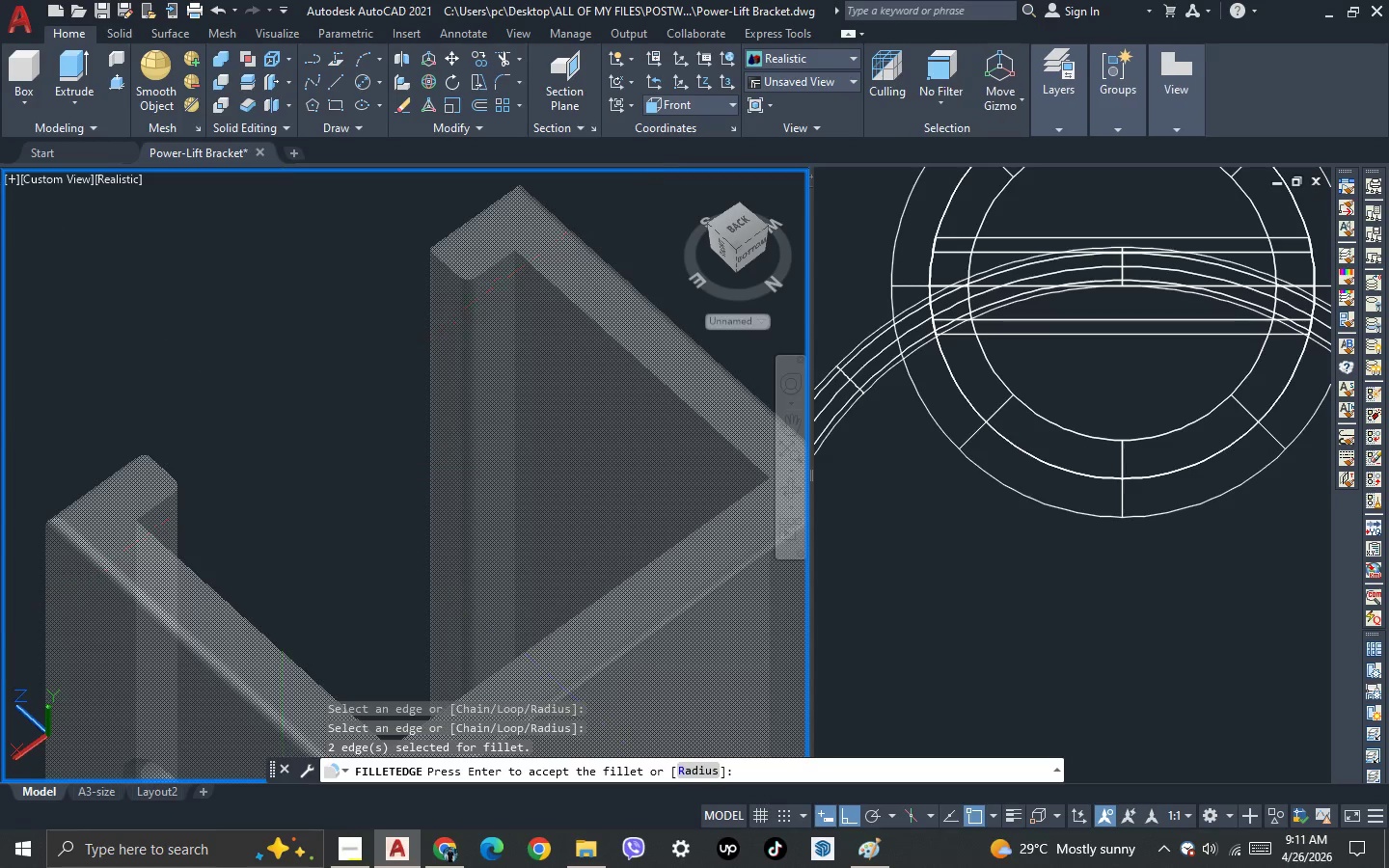 
key(Space)
 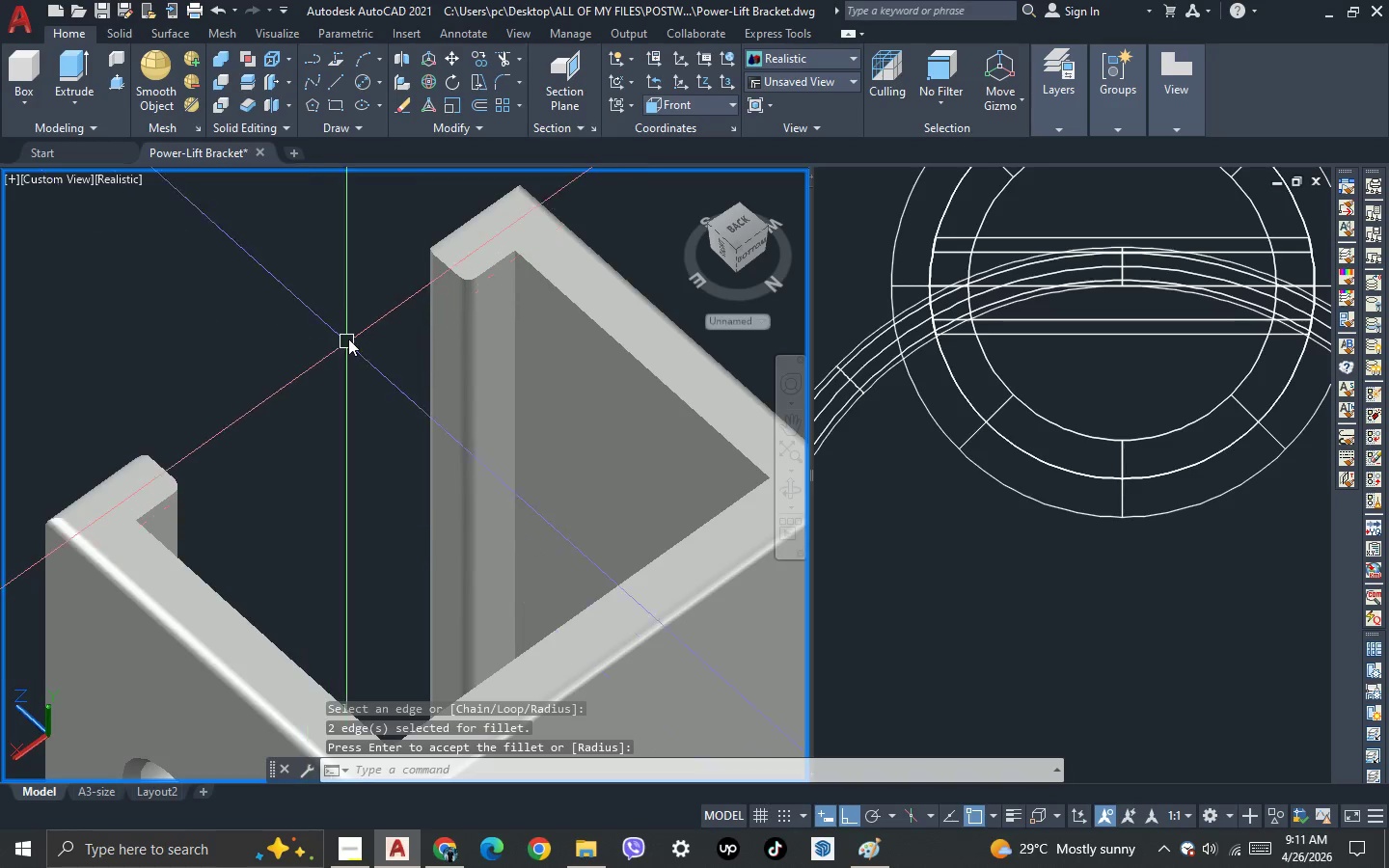 
scroll: coordinate [349, 337], scroll_direction: down, amount: 1.0
 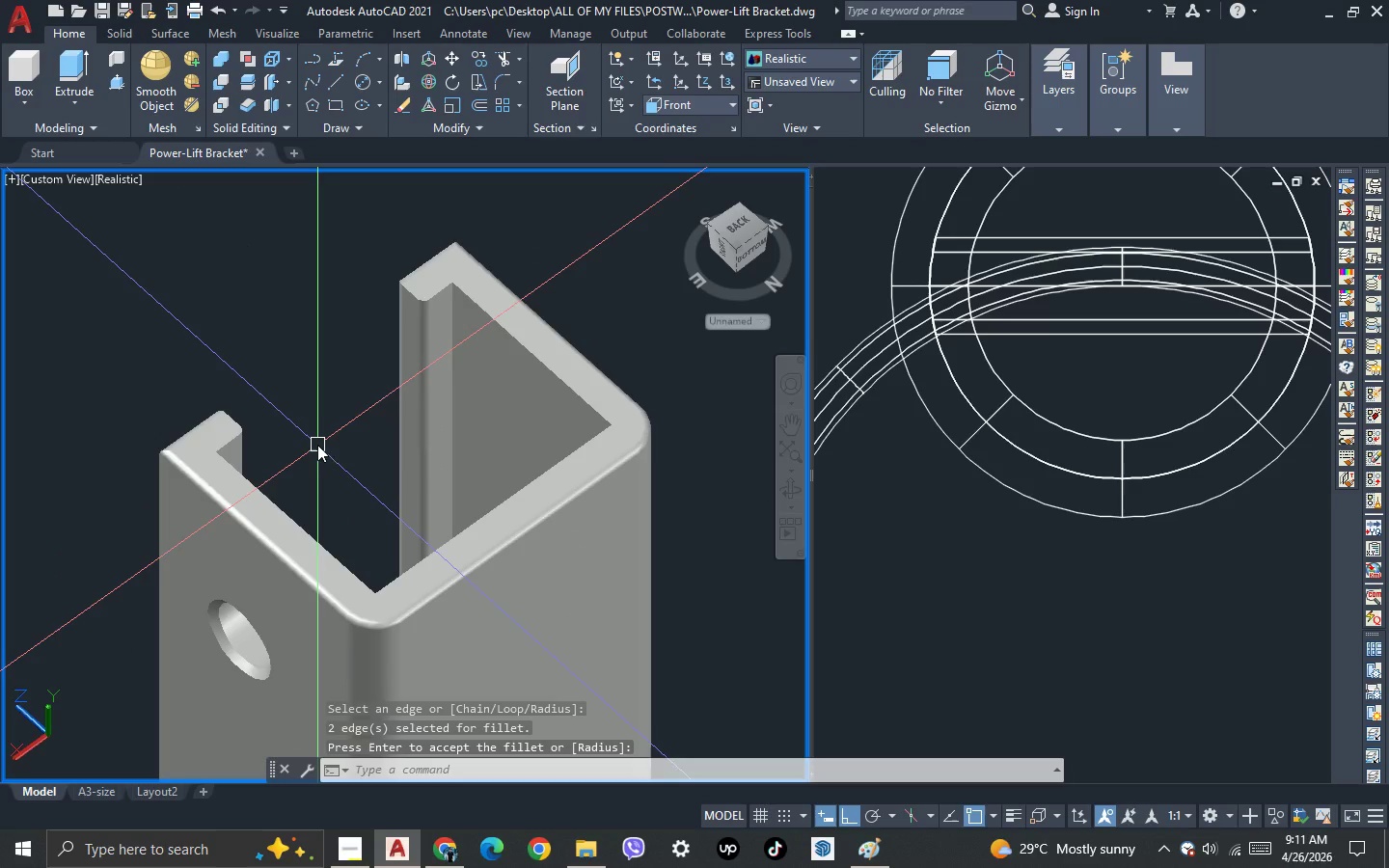 
key(3)
 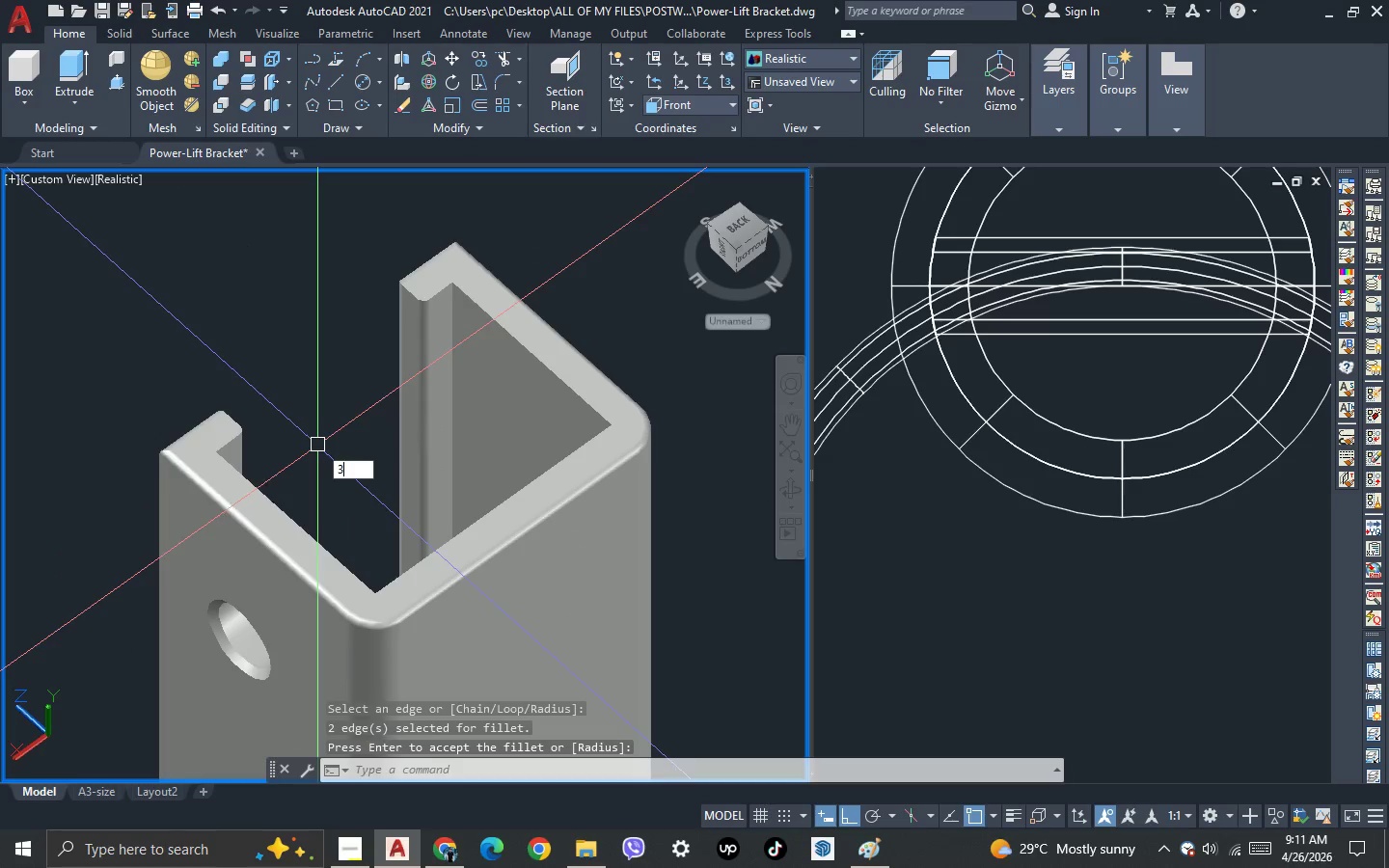 
key(Space)
 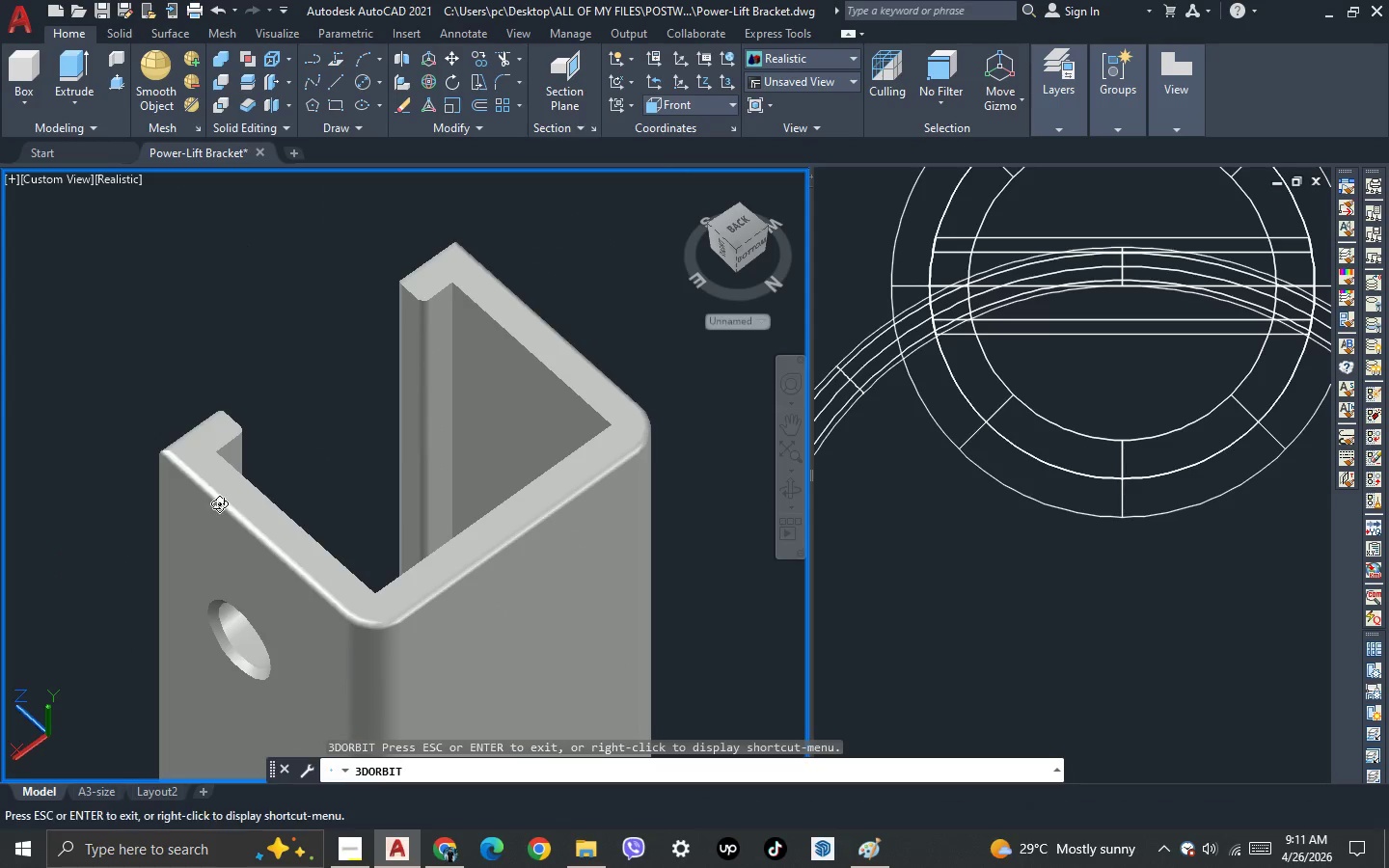 
left_click_drag(start_coordinate=[220, 506], to_coordinate=[375, 585])
 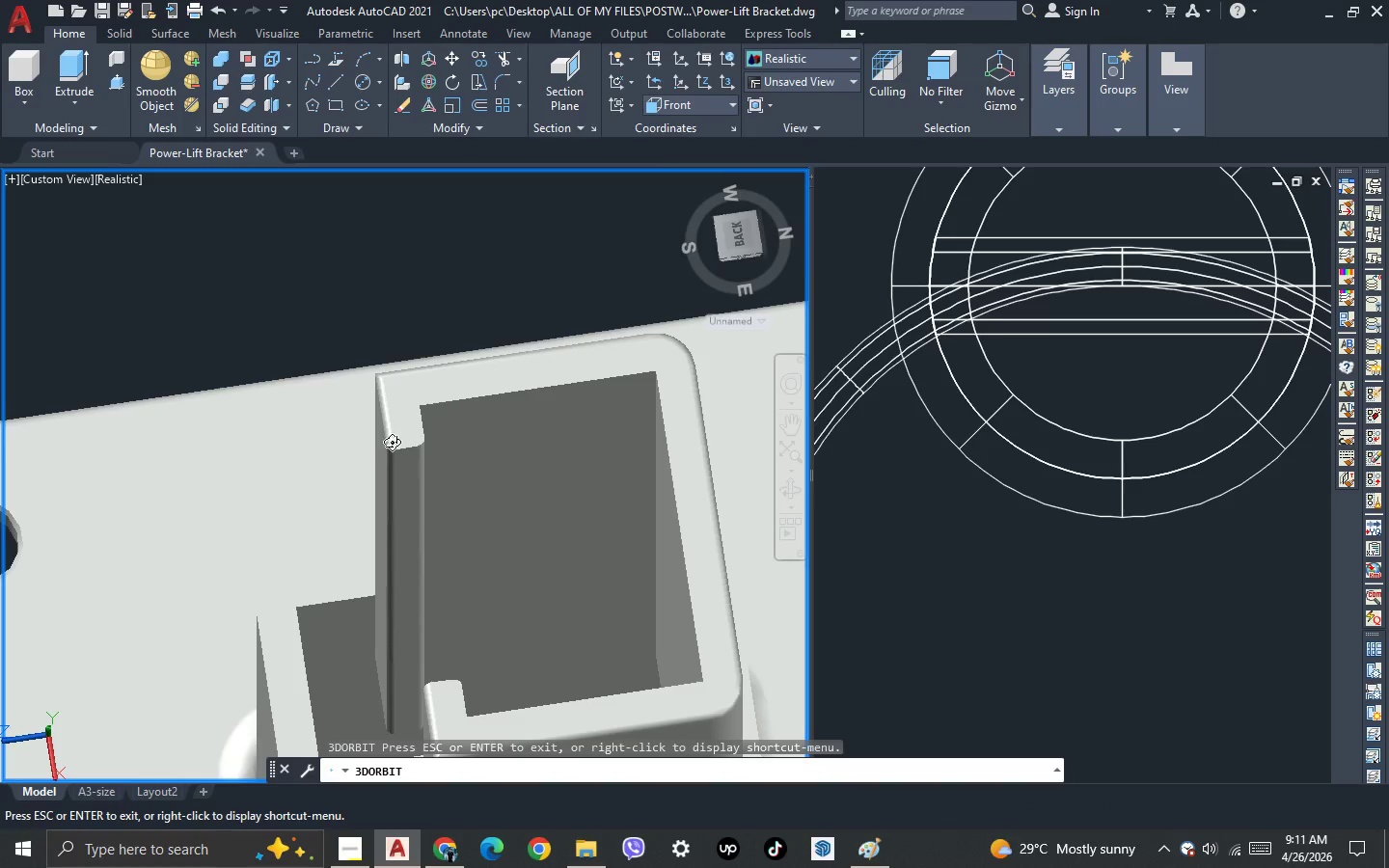 
left_click_drag(start_coordinate=[299, 588], to_coordinate=[493, 418])
 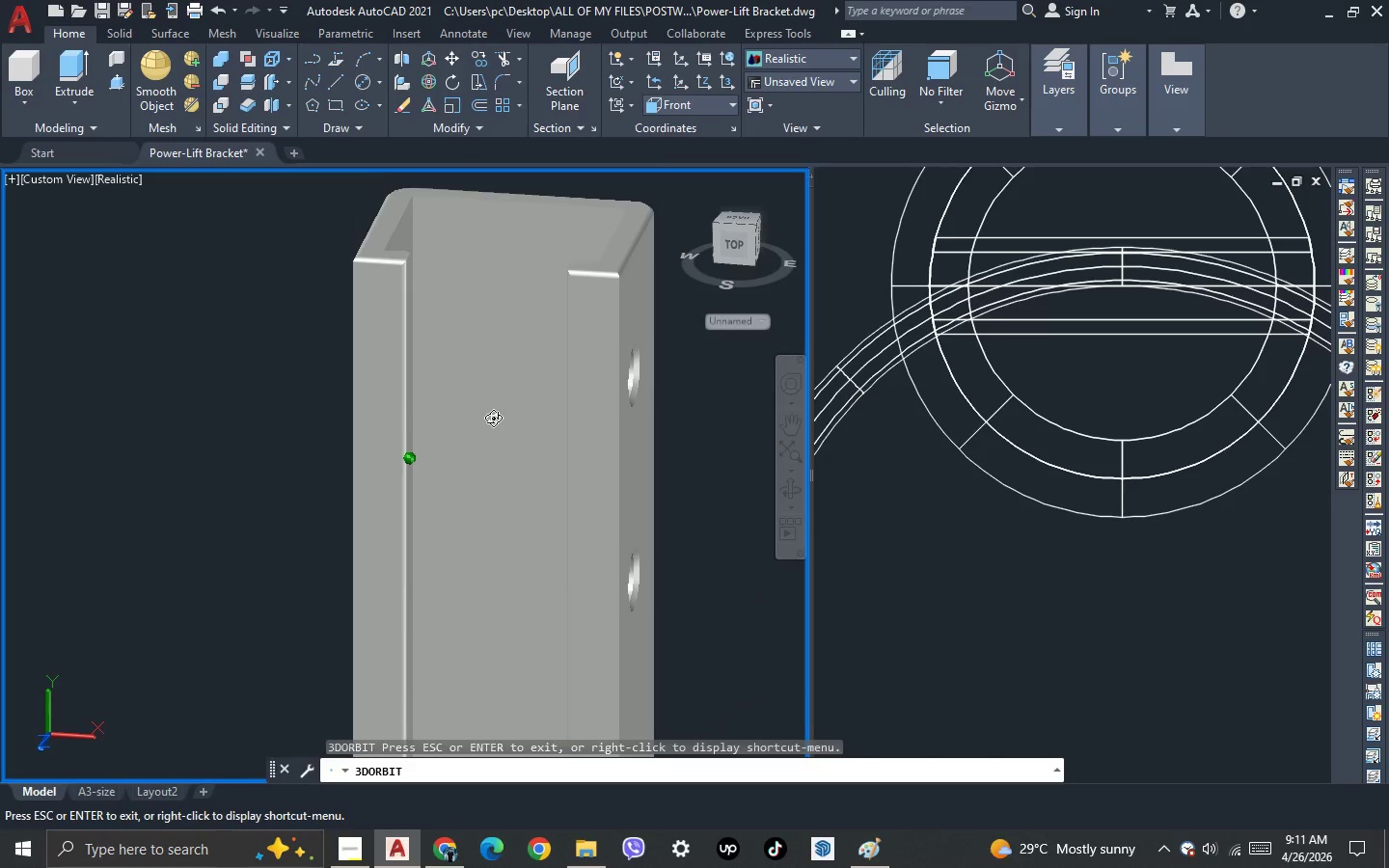 
scroll: coordinate [392, 388], scroll_direction: down, amount: 4.0
 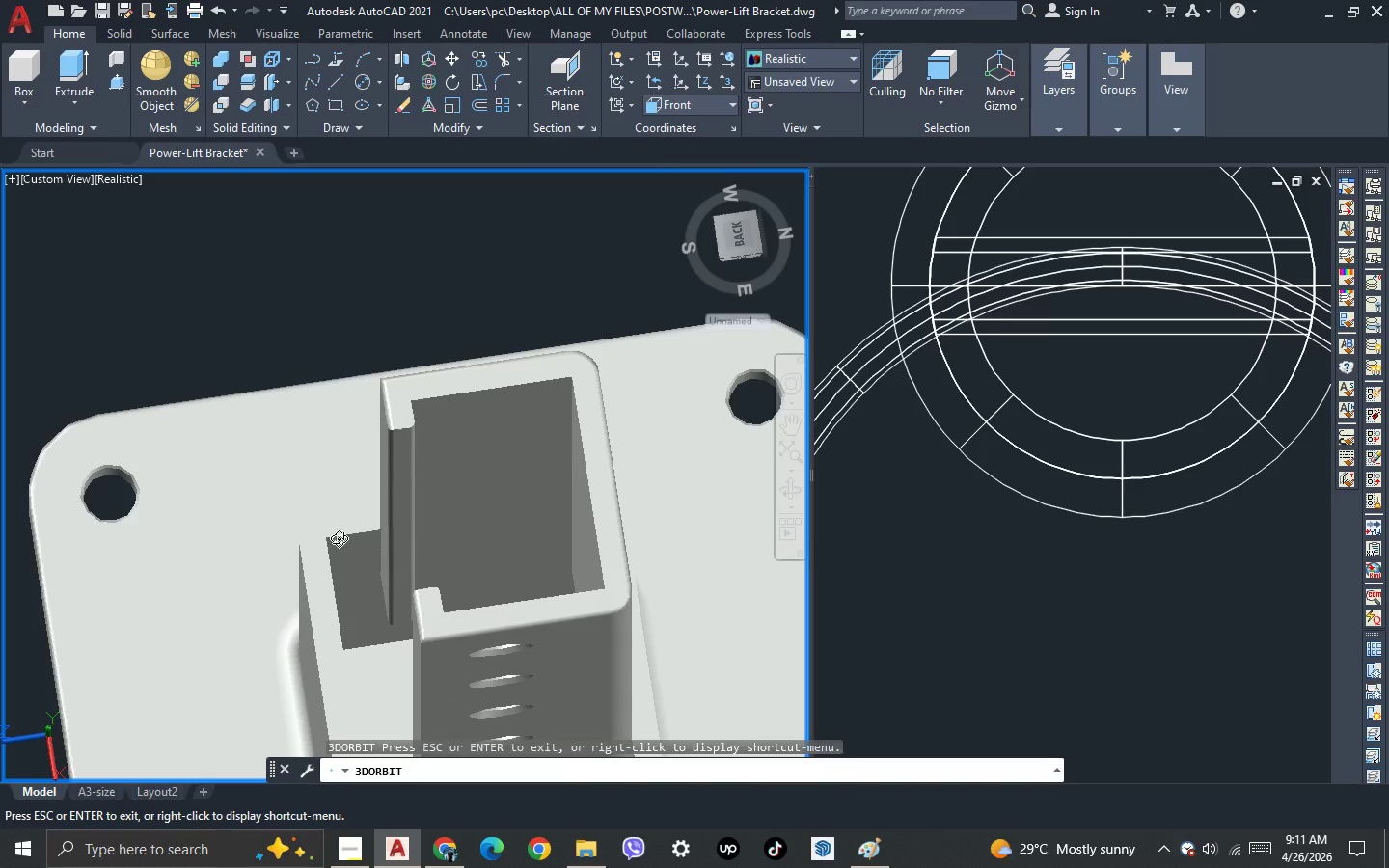 
left_click_drag(start_coordinate=[489, 416], to_coordinate=[432, 440])
 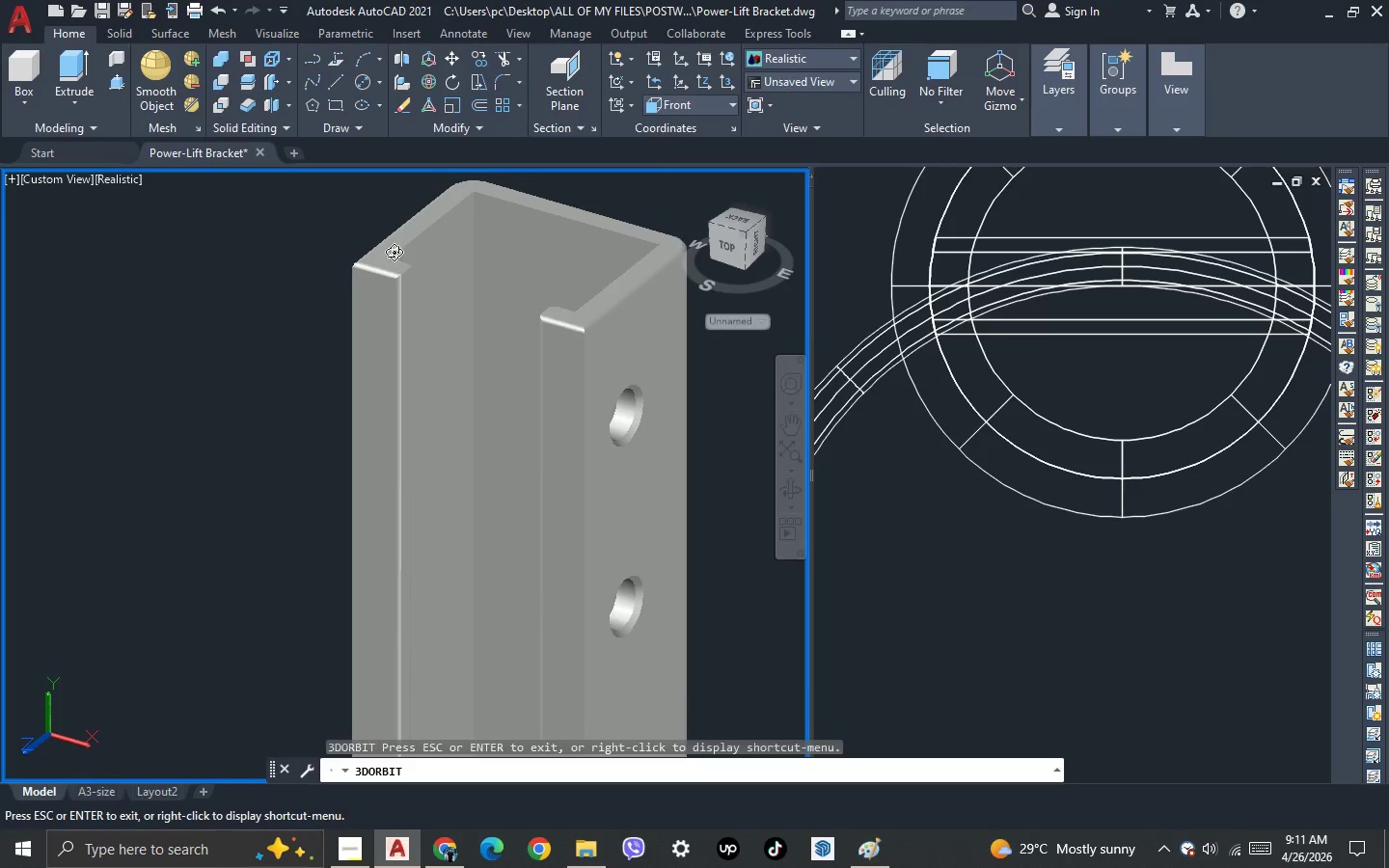 
key(Escape)
 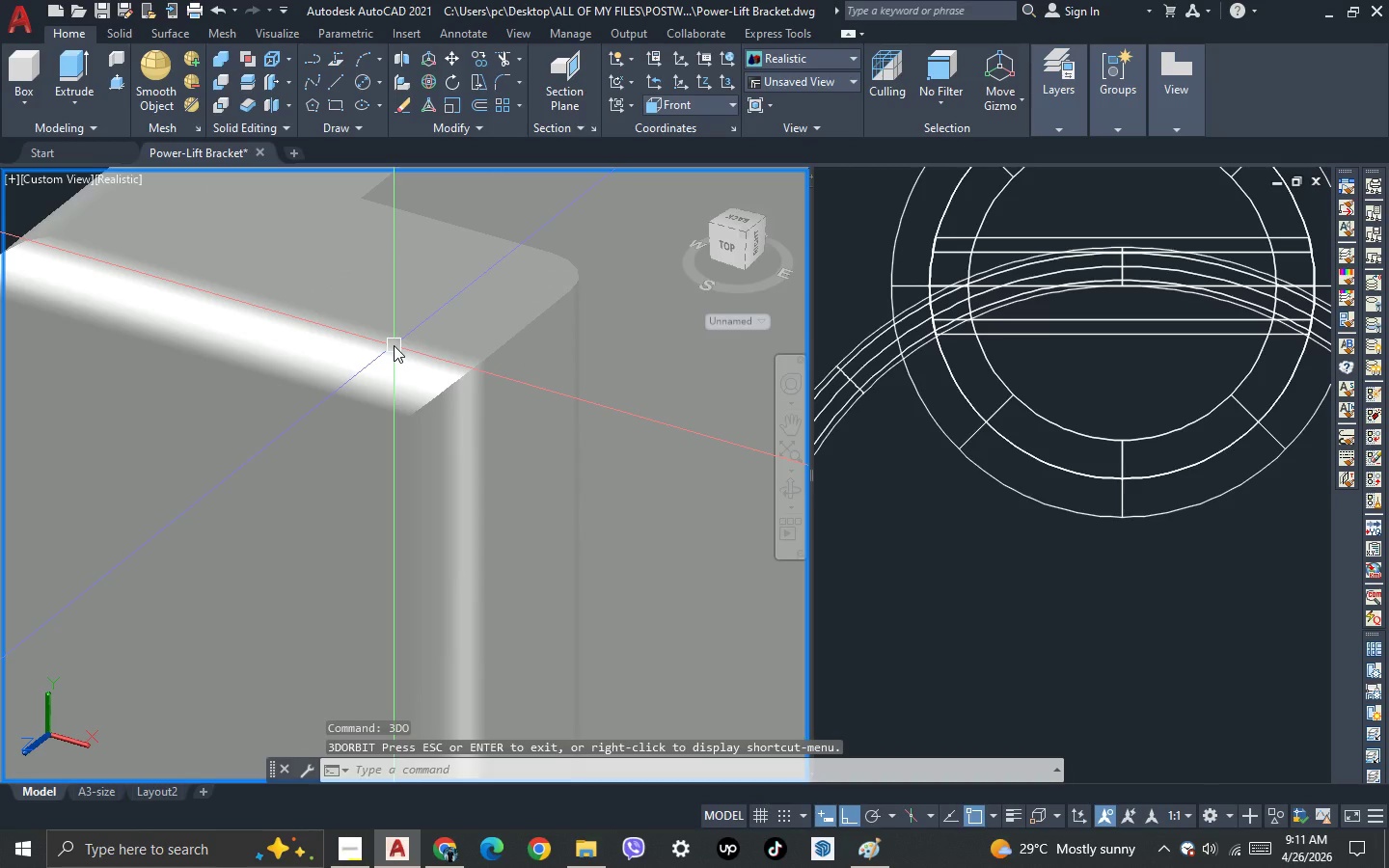 
scroll: coordinate [394, 326], scroll_direction: up, amount: 8.0
 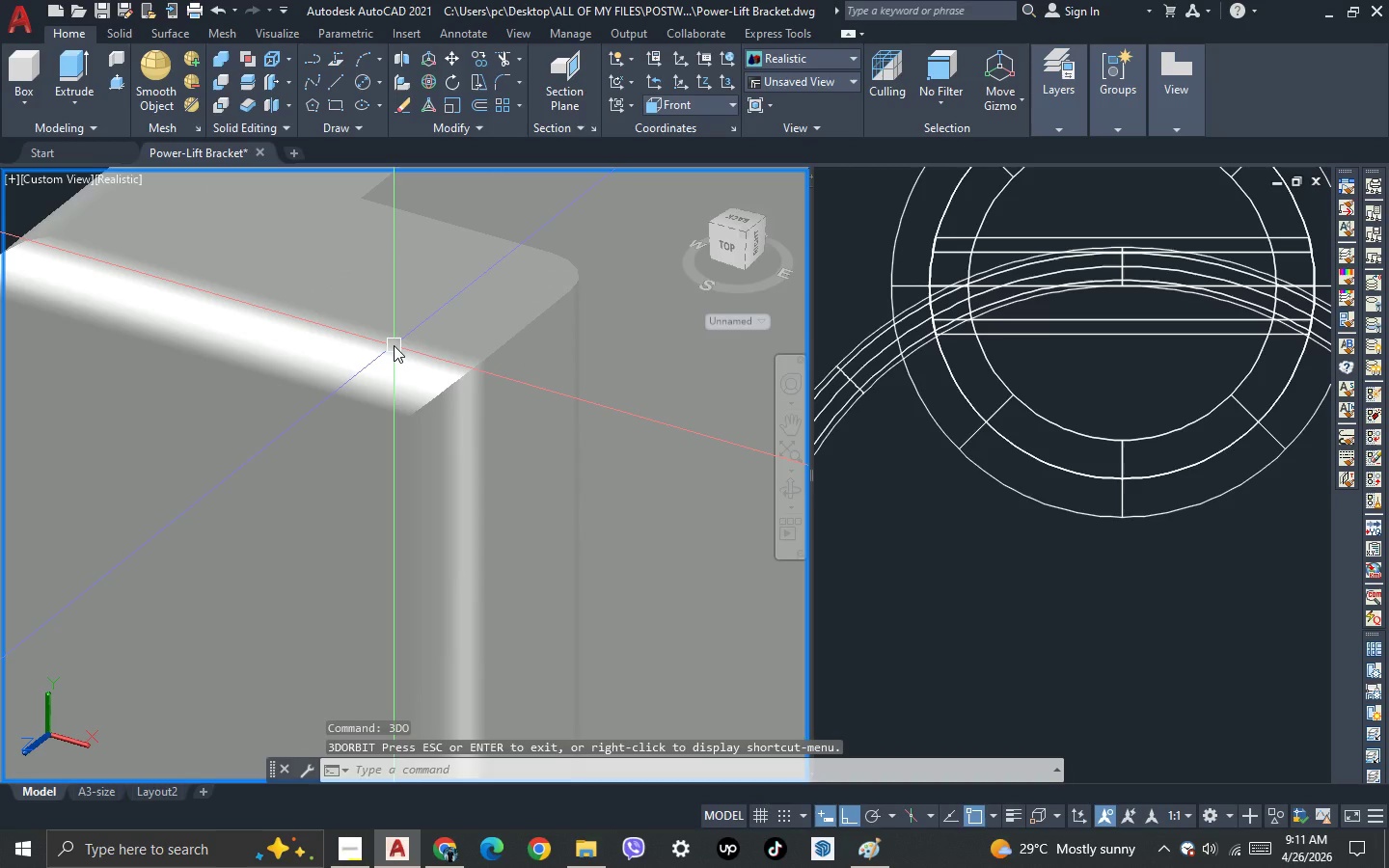 
scroll: coordinate [351, 362], scroll_direction: down, amount: 6.0
 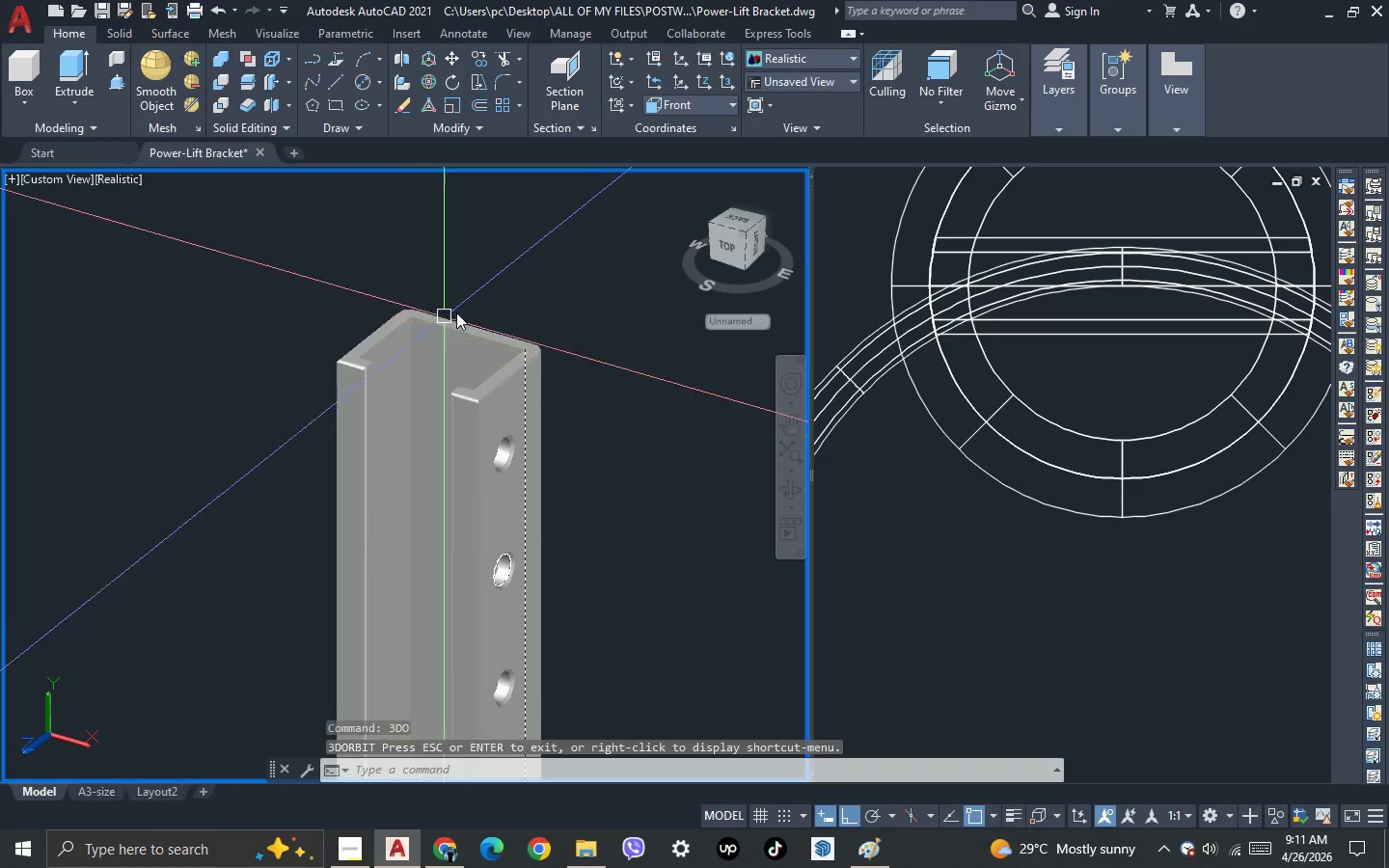 
scroll: coordinate [507, 285], scroll_direction: up, amount: 2.0
 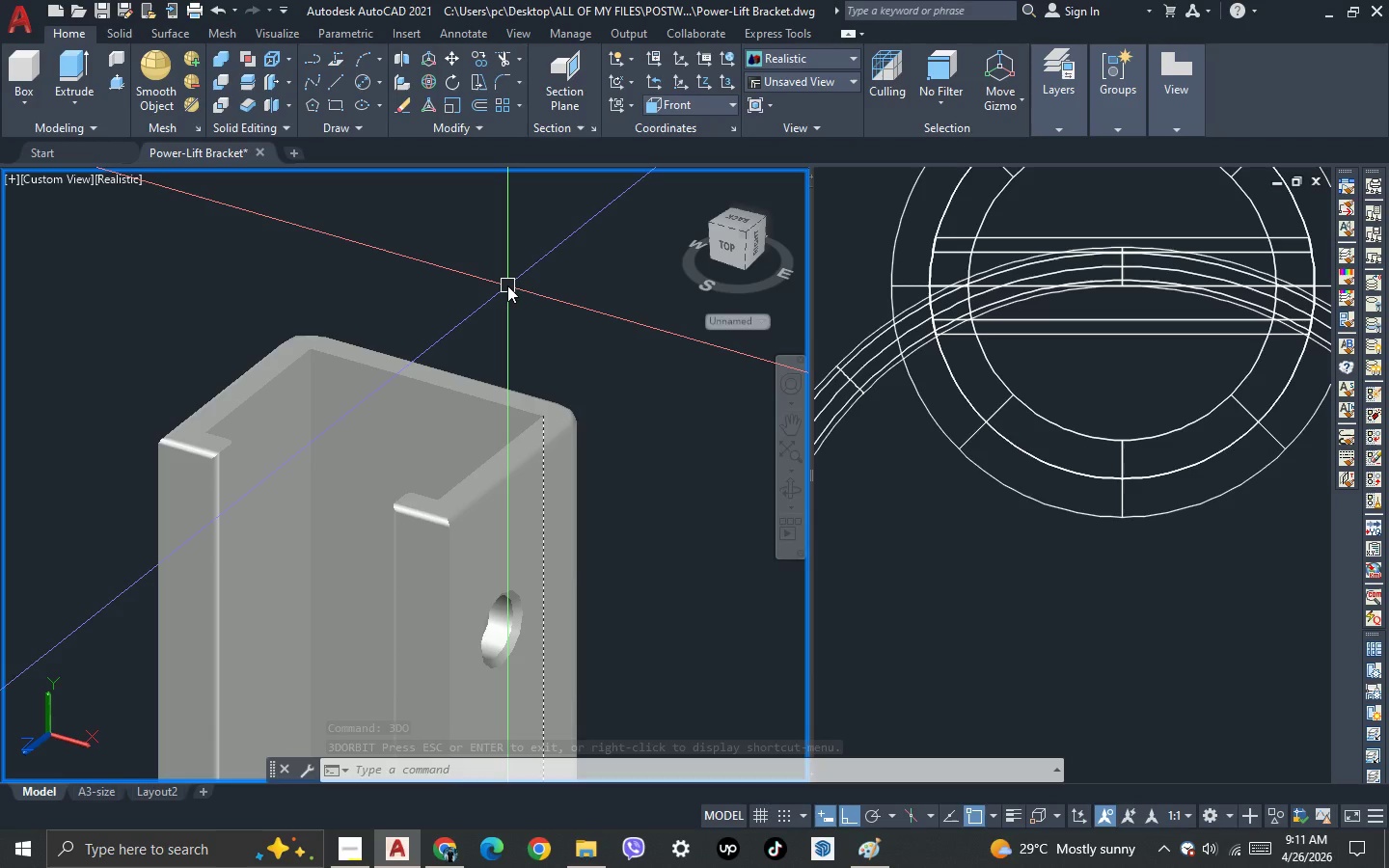 
scroll: coordinate [513, 505], scroll_direction: down, amount: 2.0
 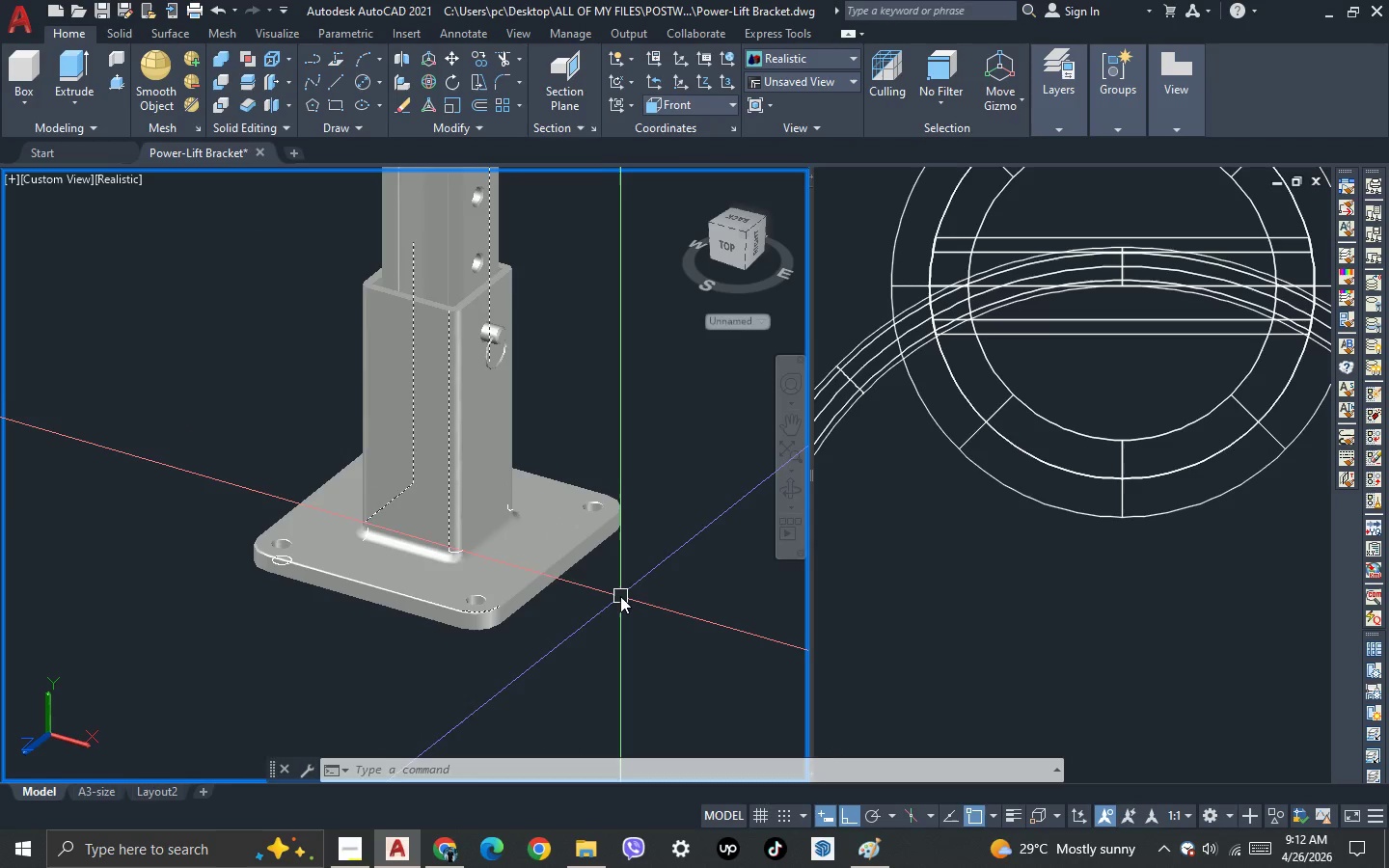 
key(Escape)
 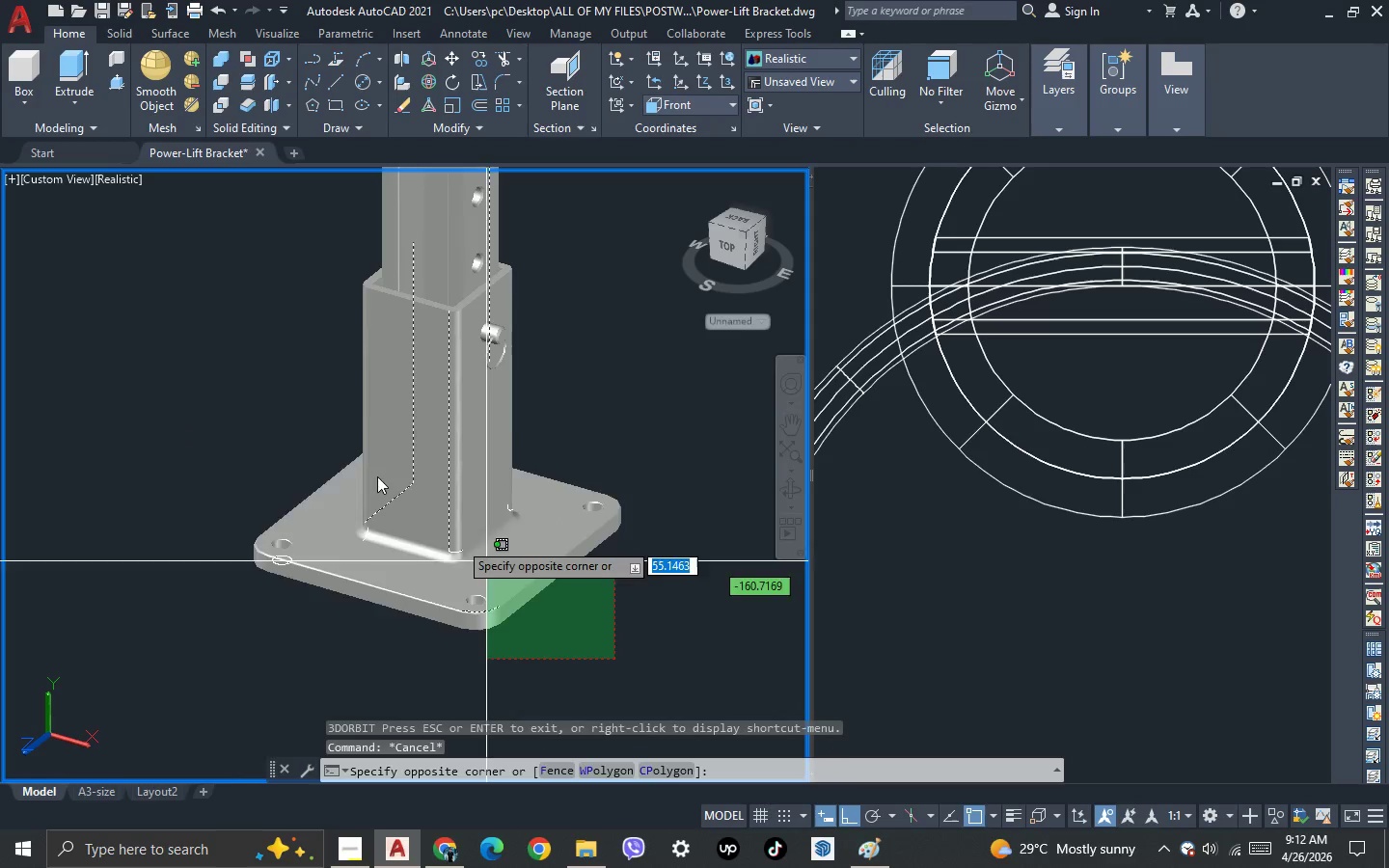 
double_click([231, 365])
 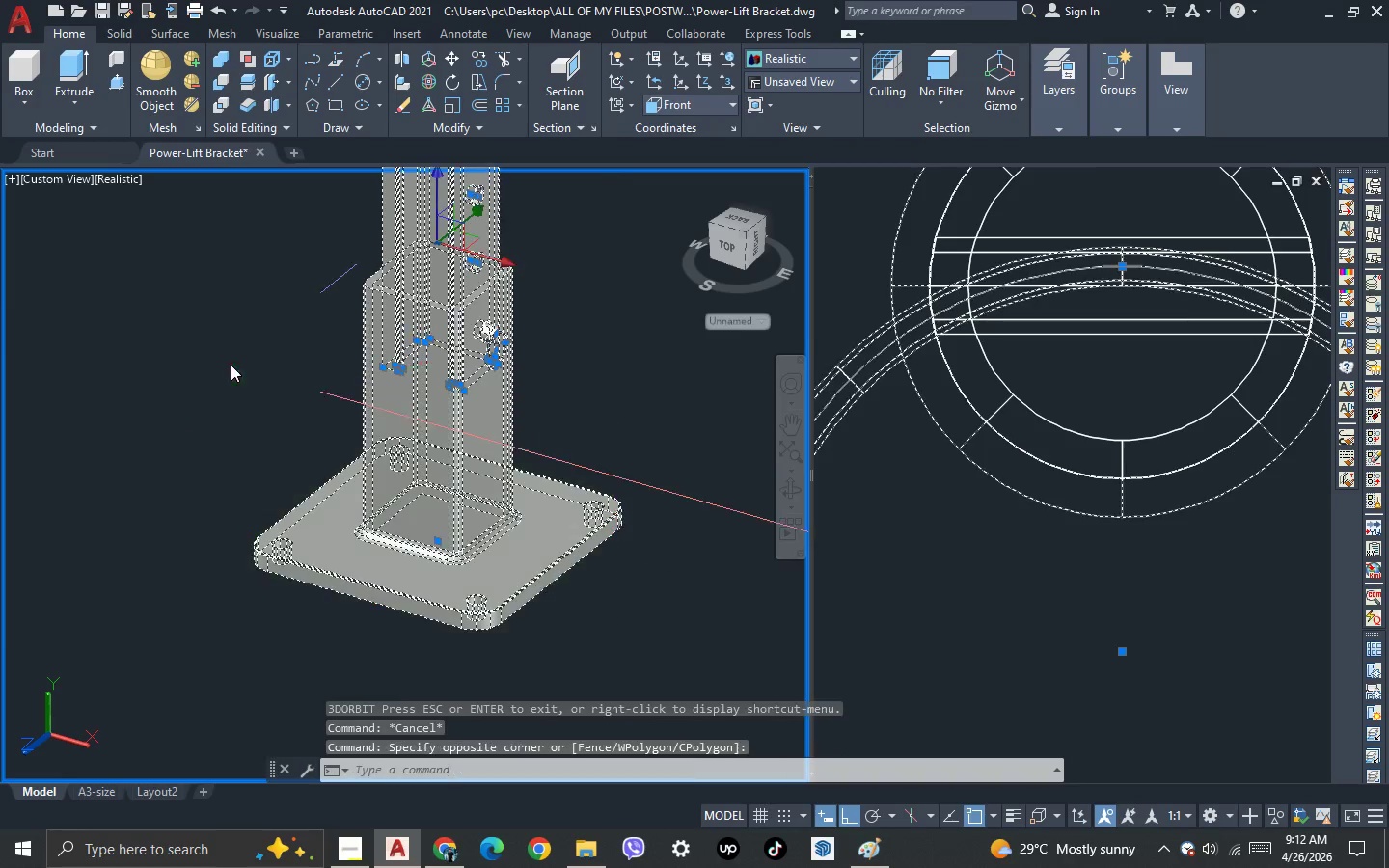 
hold_key(key=ShiftLeft, duration=1.53)
left_click([515, 551])
 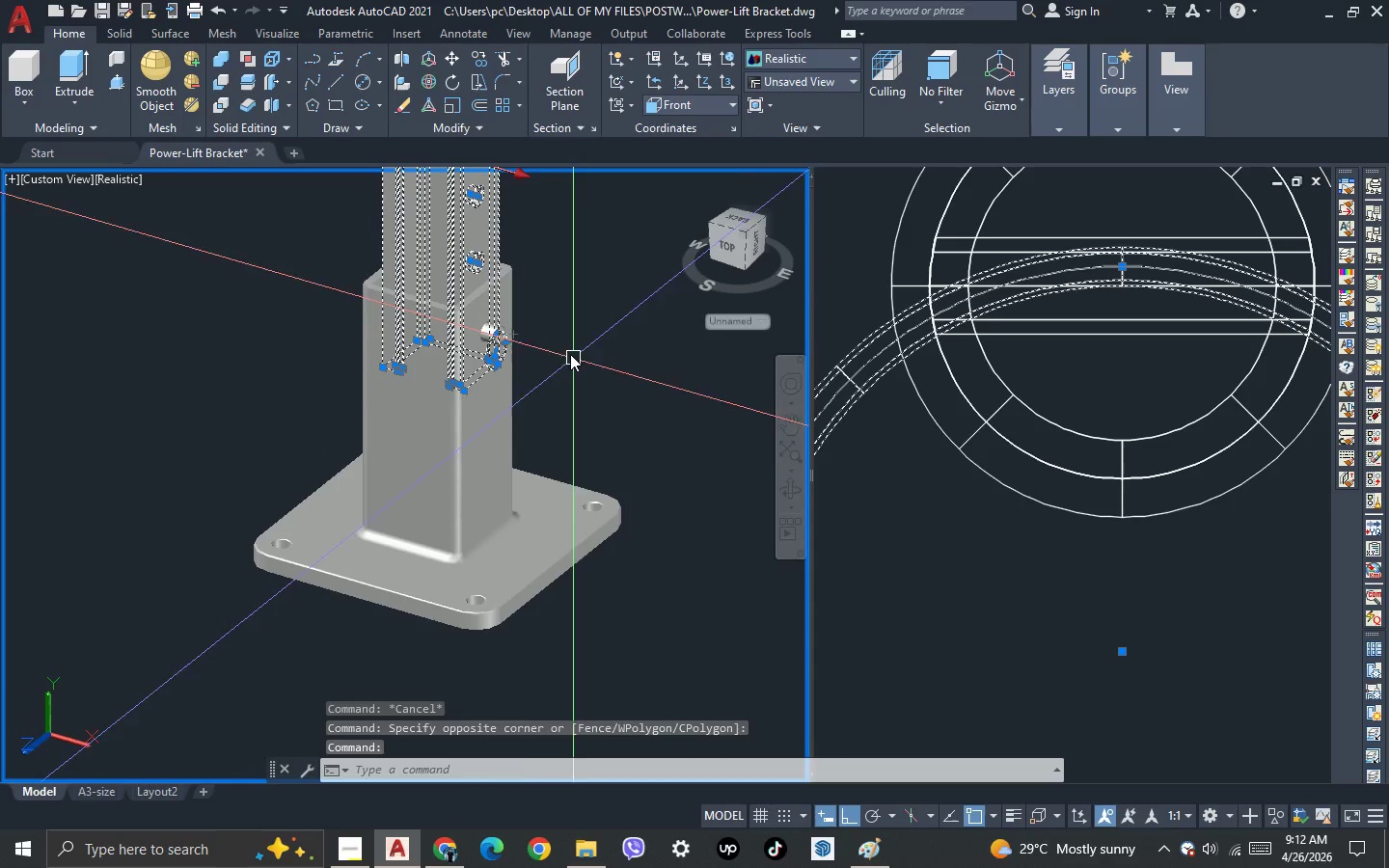 
hold_key(key=ShiftLeft, duration=0.59)
left_click([423, 193])
 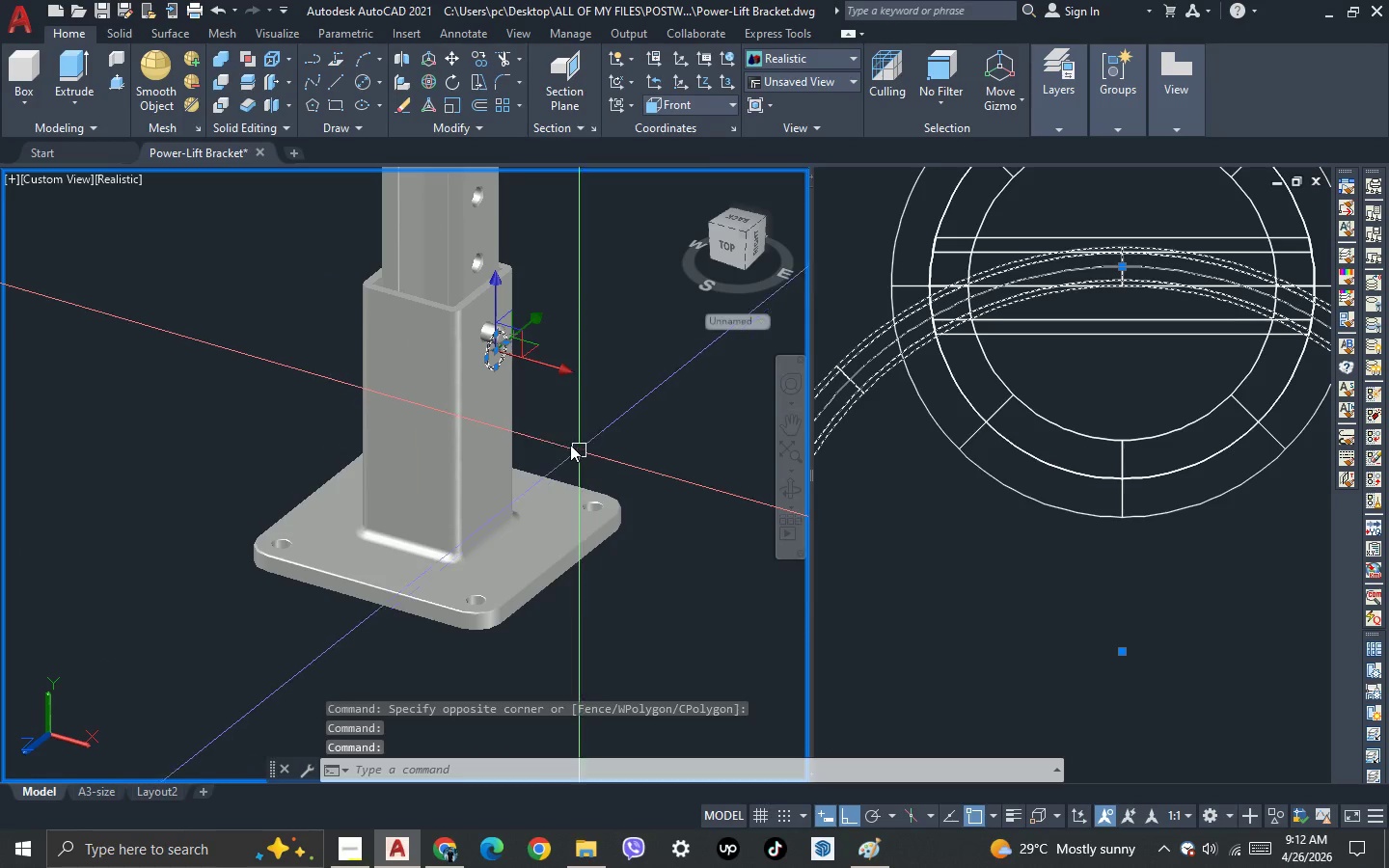 
hold_key(key=ShiftLeft, duration=1.06)
 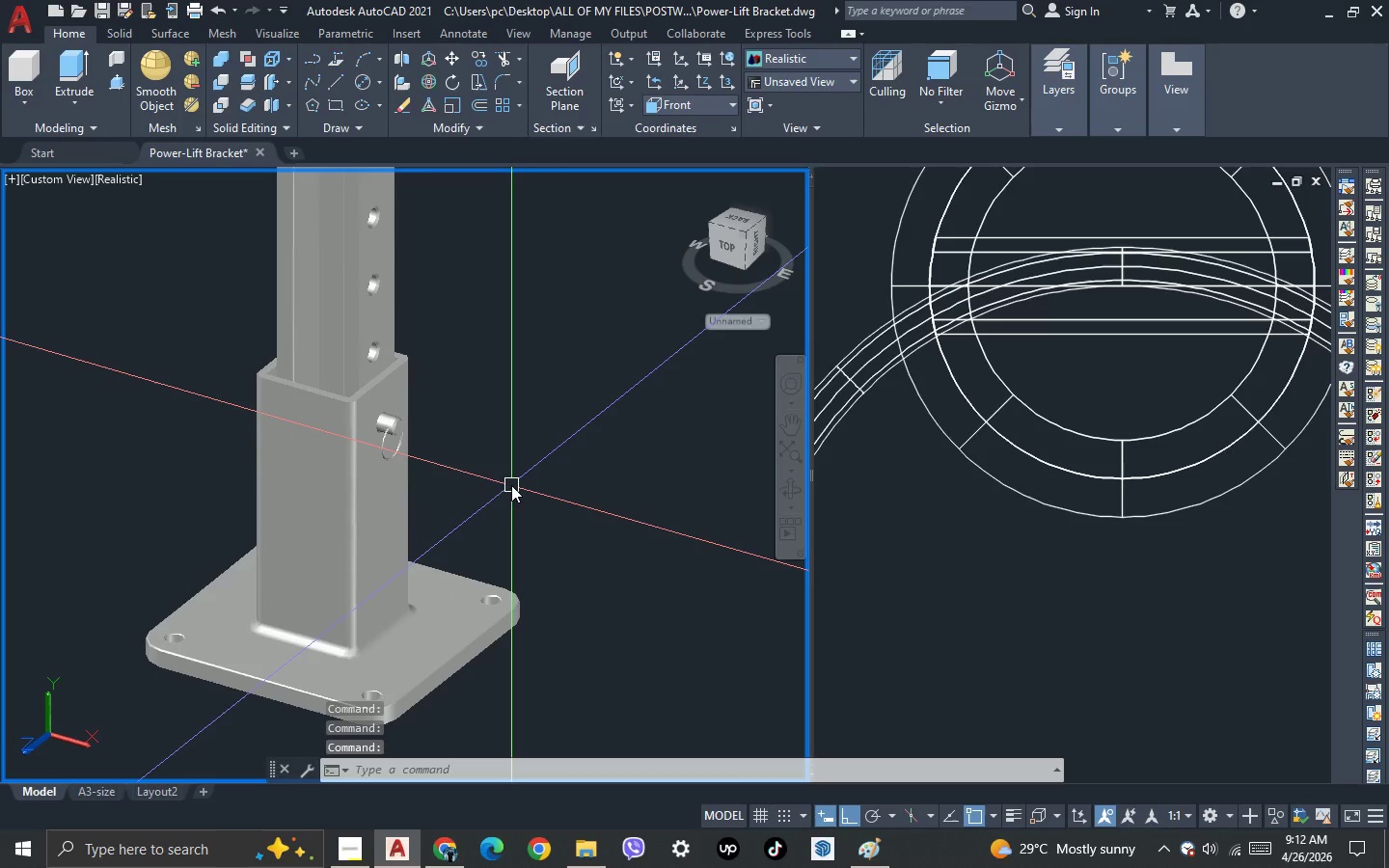 
scroll: coordinate [470, 333], scroll_direction: up, amount: 4.0
 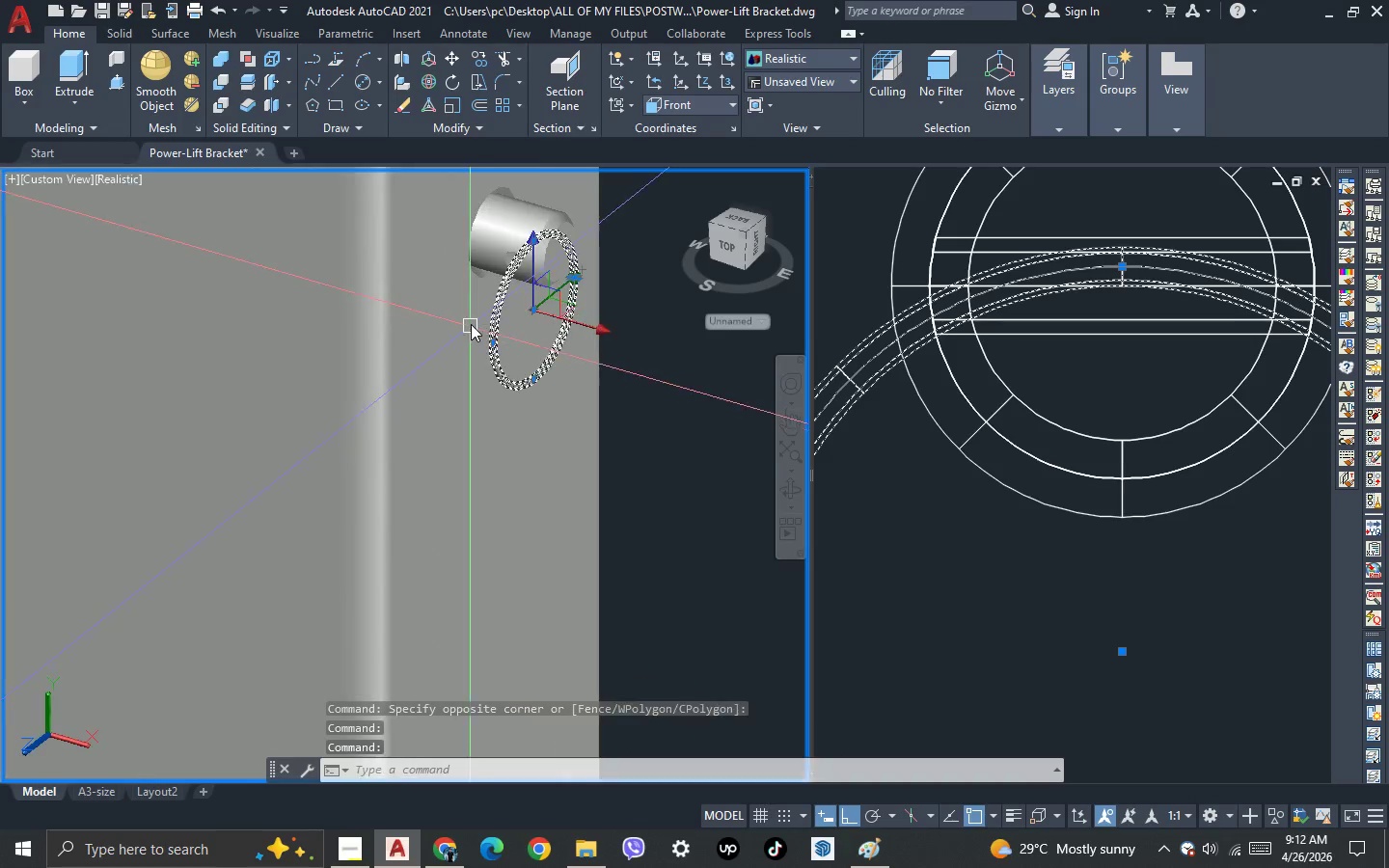 
left_click([495, 299])
 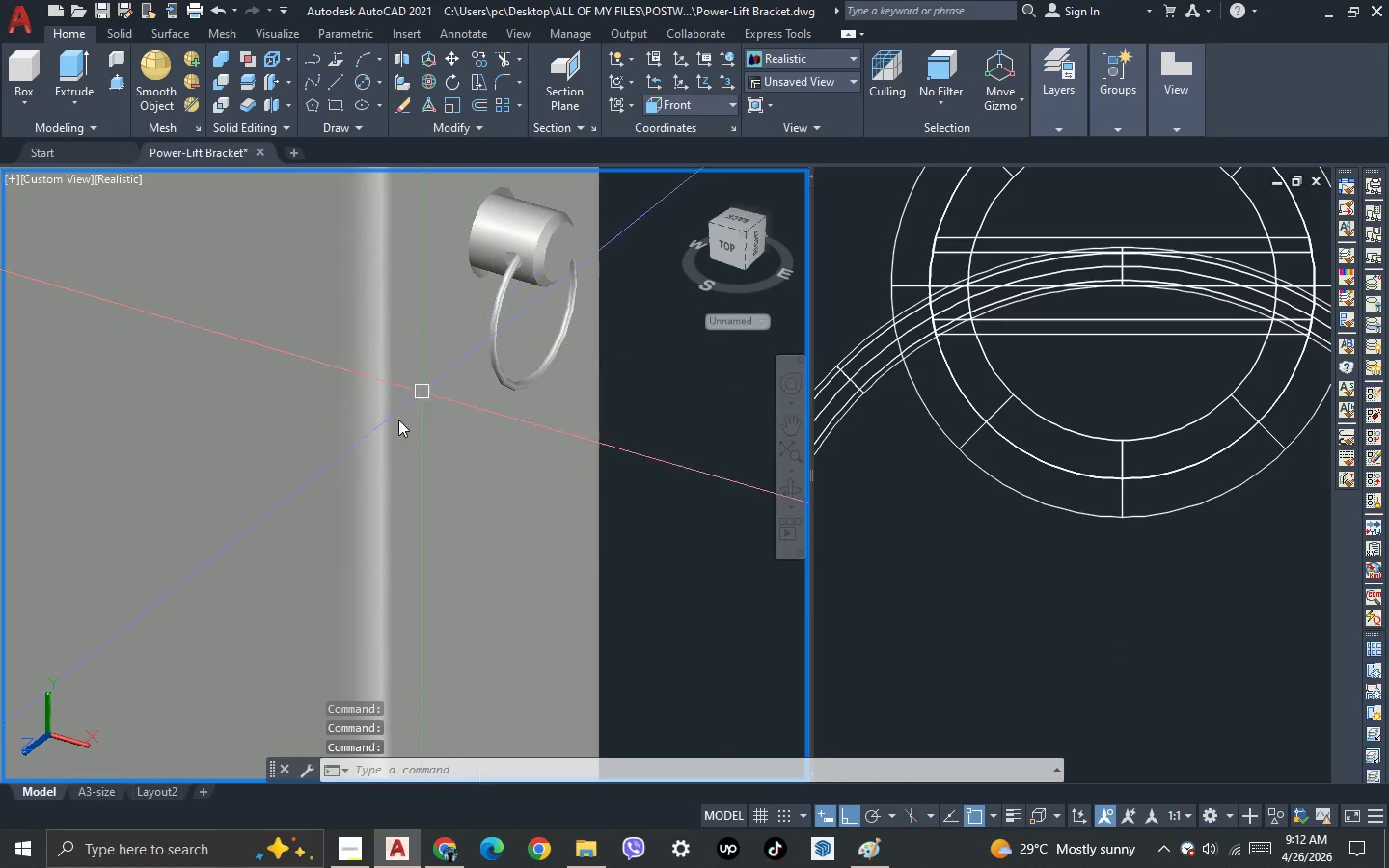 
scroll: coordinate [346, 485], scroll_direction: down, amount: 3.0
 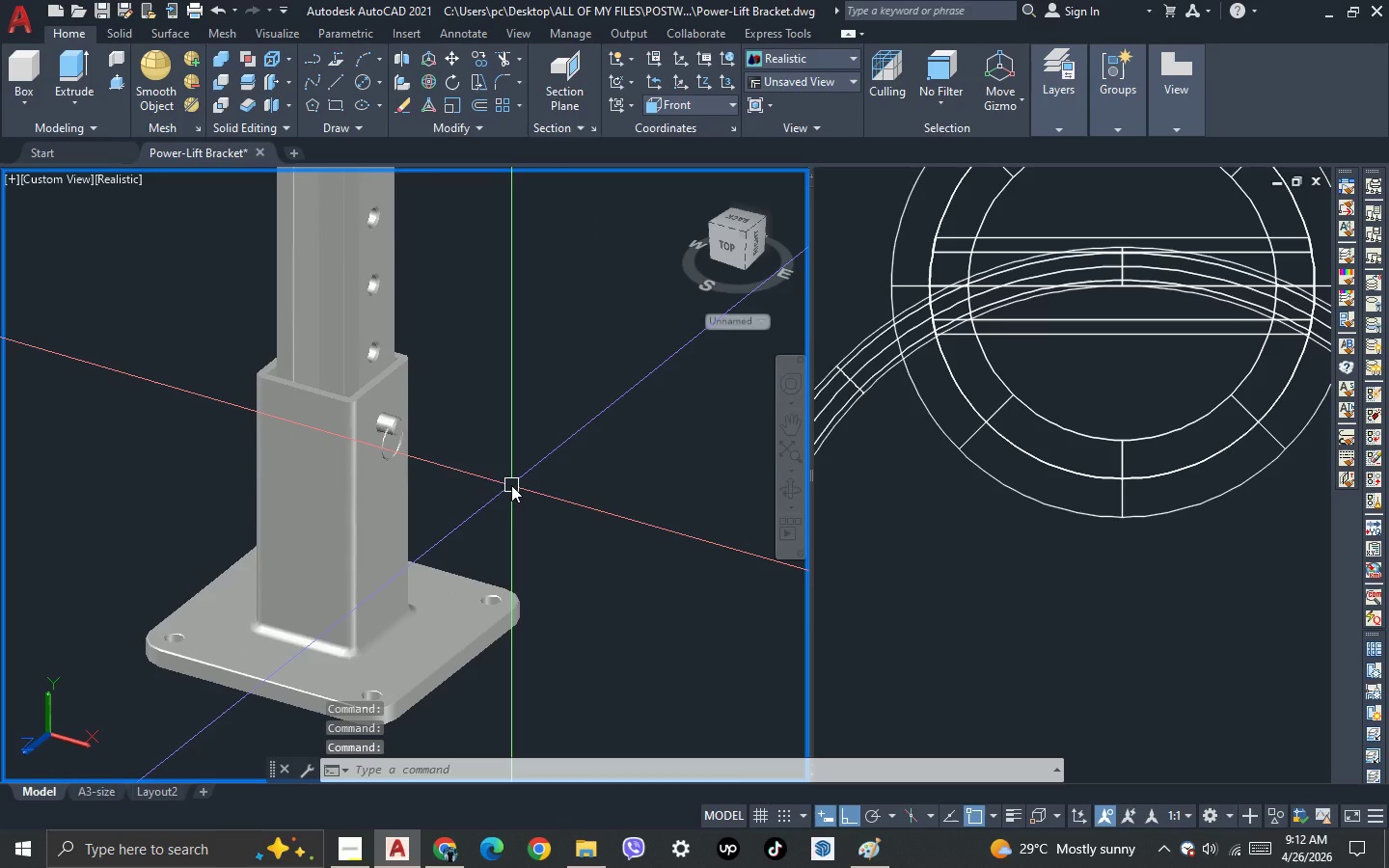 
key(3)
 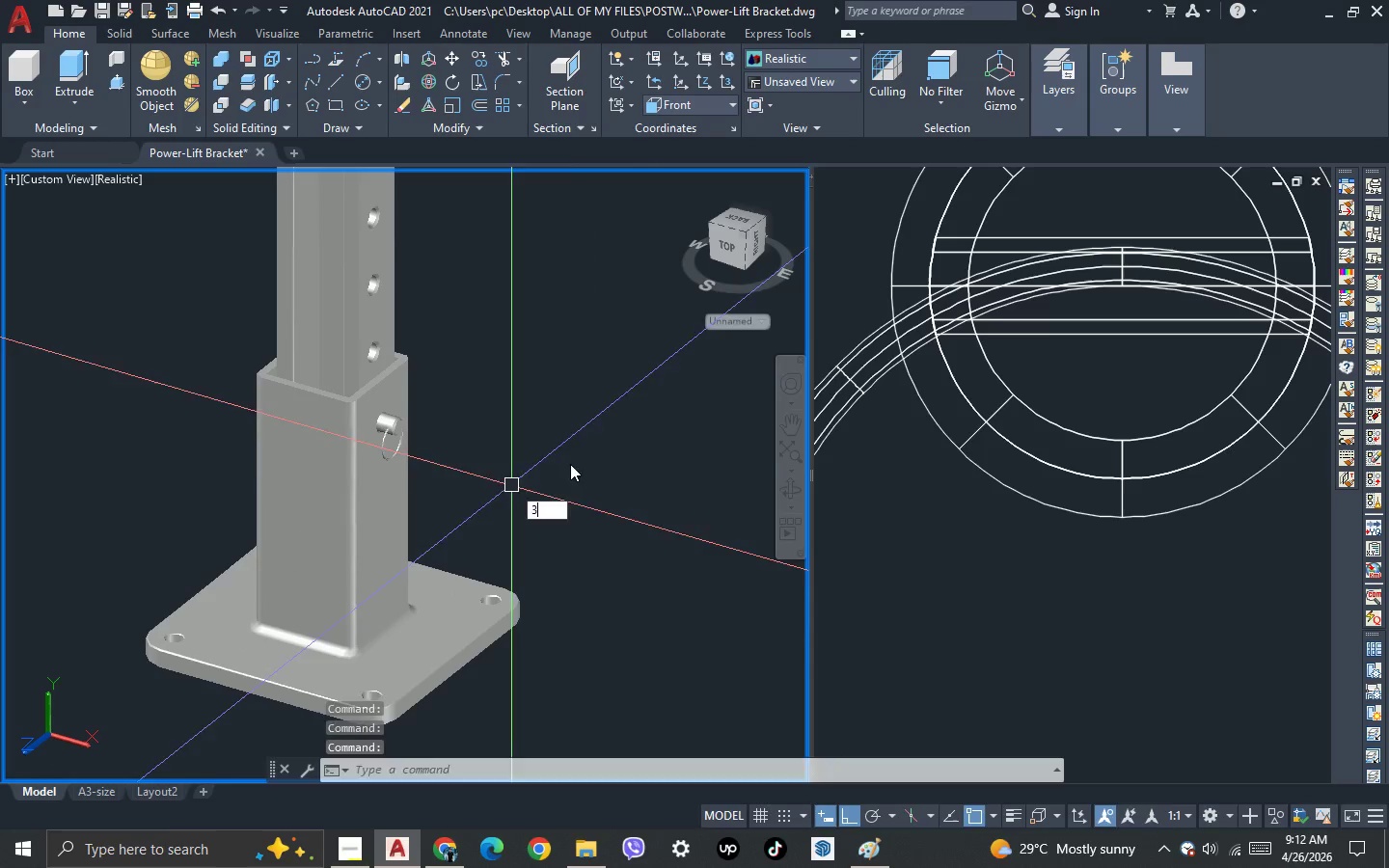 
type( )
key(Escape)
type(mar )
 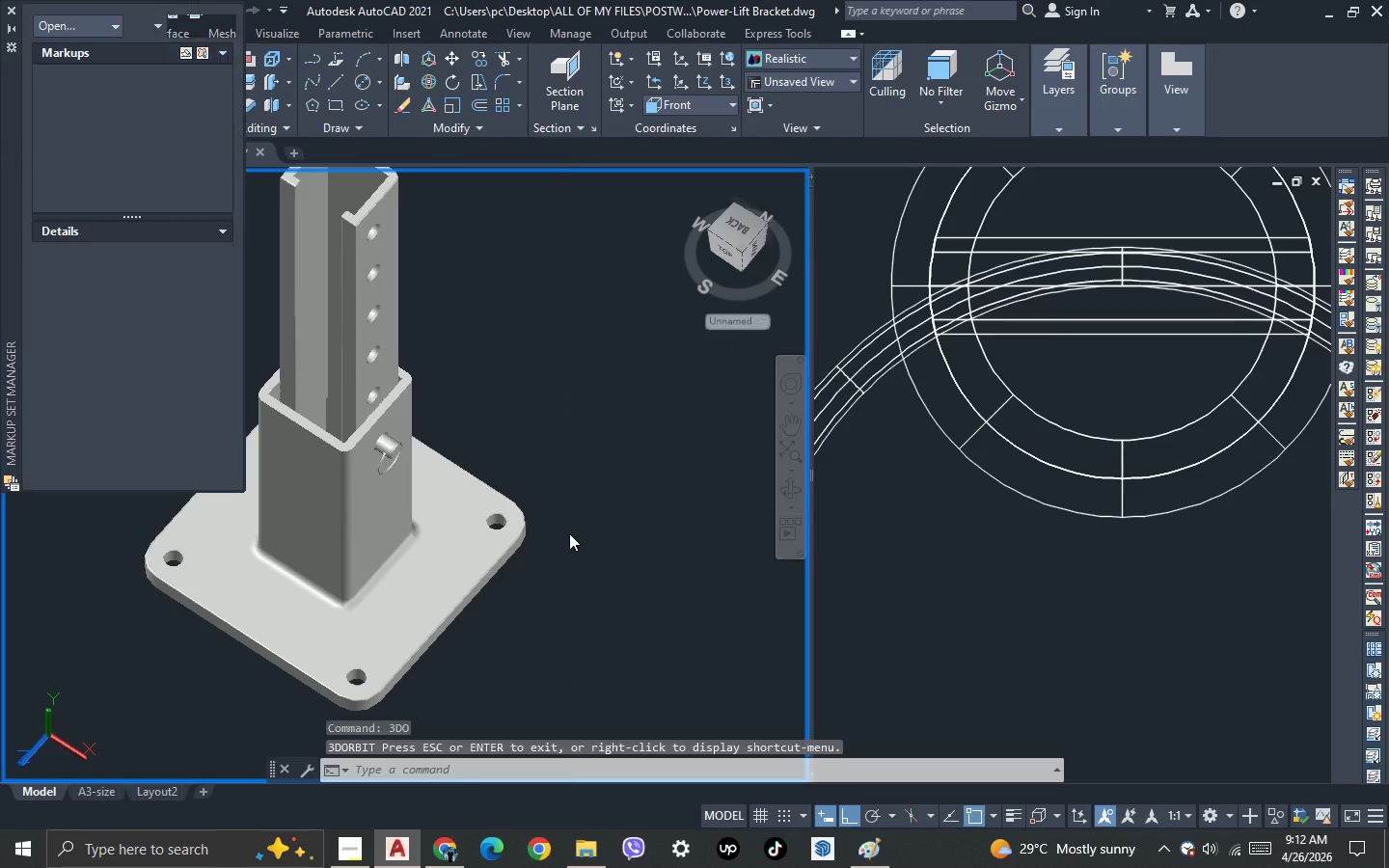 
left_click_drag(start_coordinate=[586, 463], to_coordinate=[569, 543])
 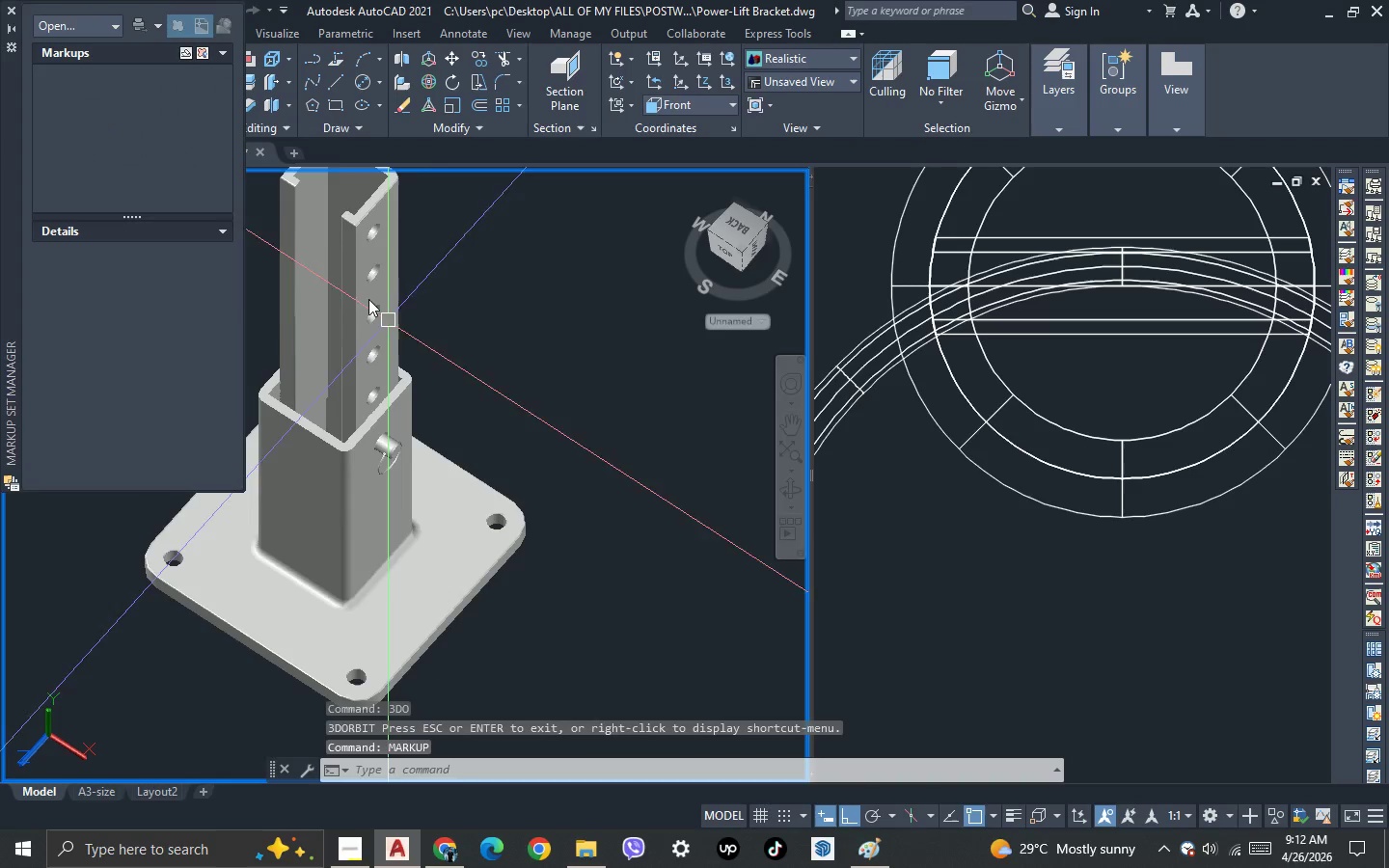 
left_click([11, 11])
 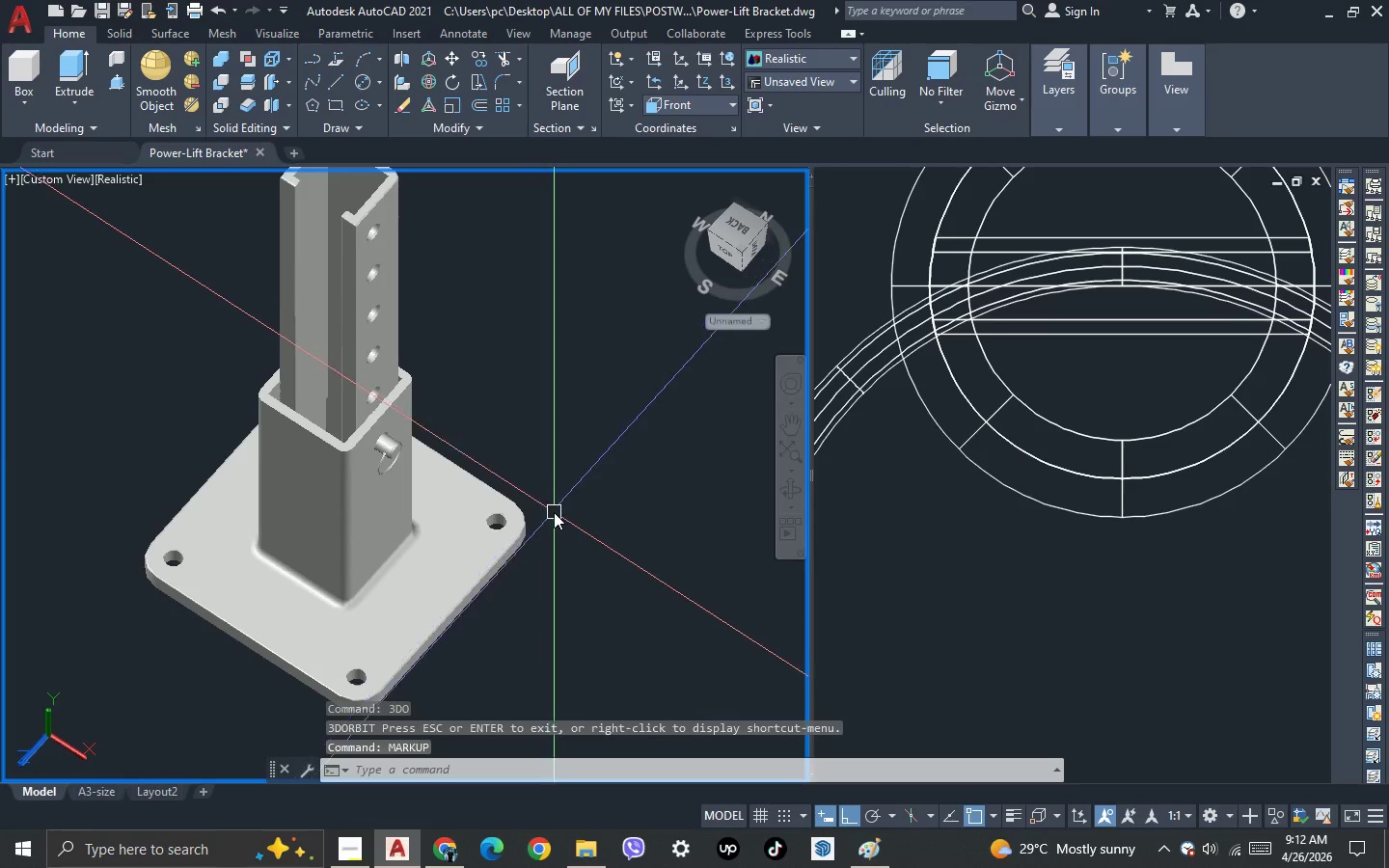 
key(Escape)
type(mat )
 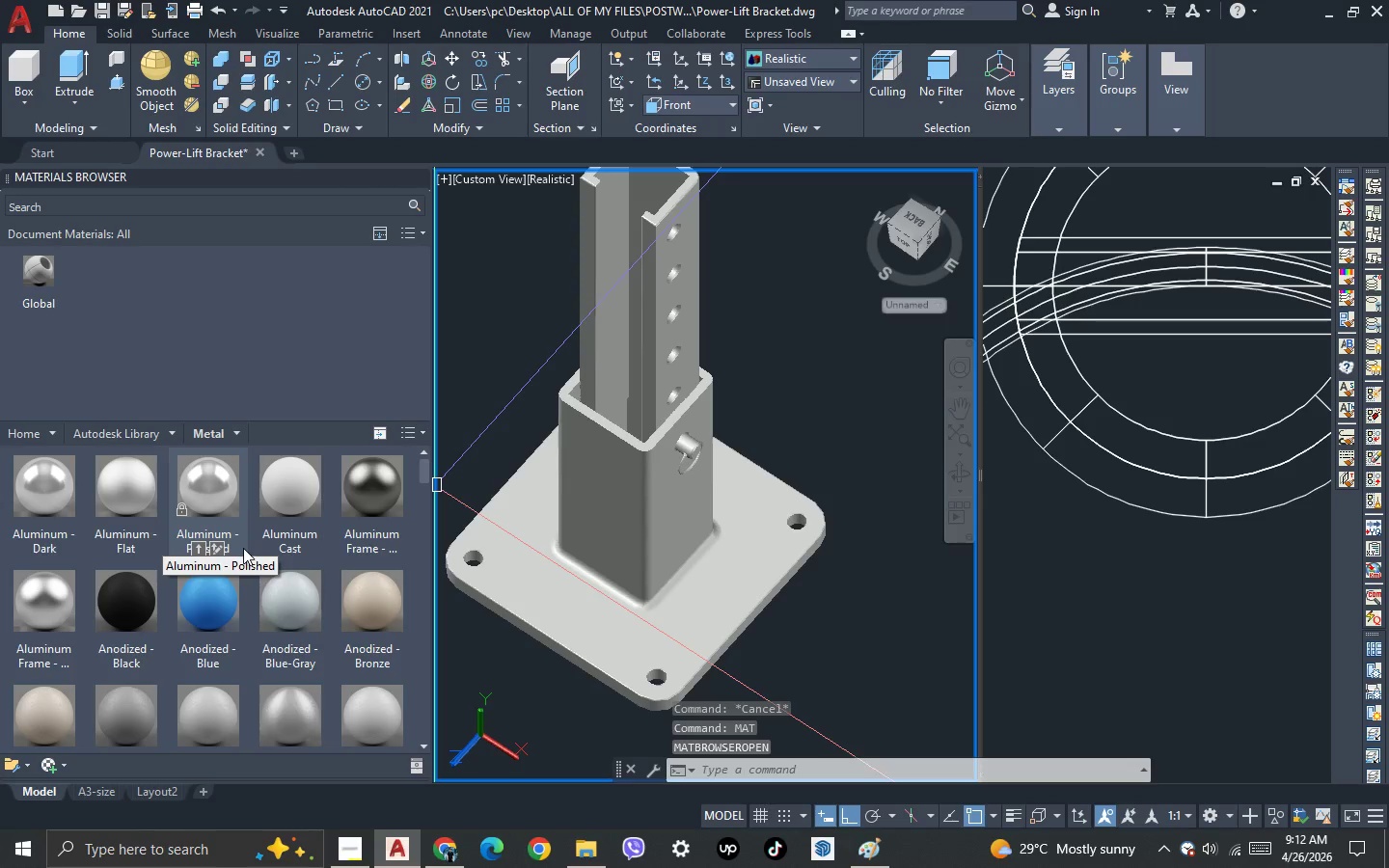 
wait(5.34)
 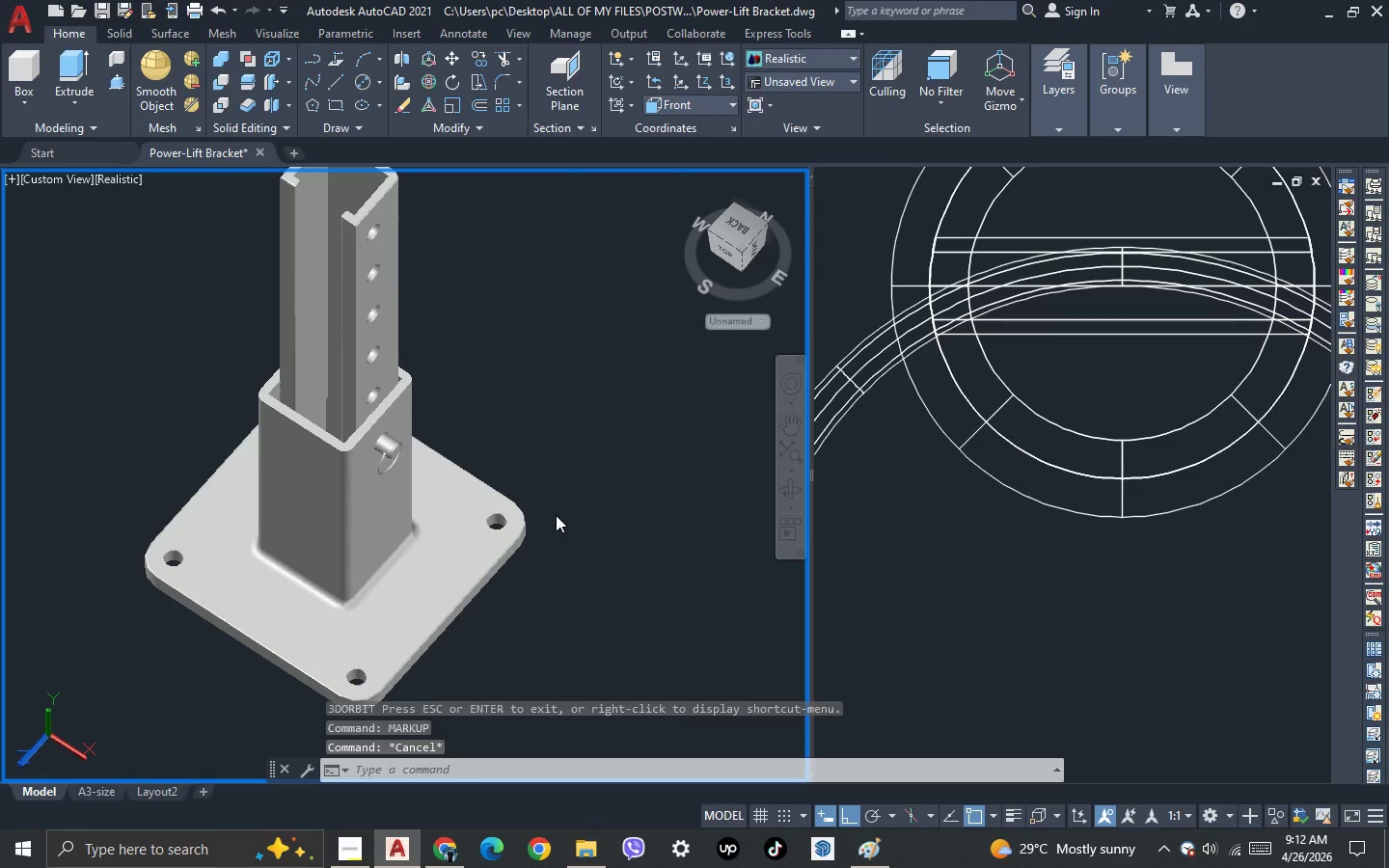 
scroll: coordinate [166, 577], scroll_direction: down, amount: 4.0
 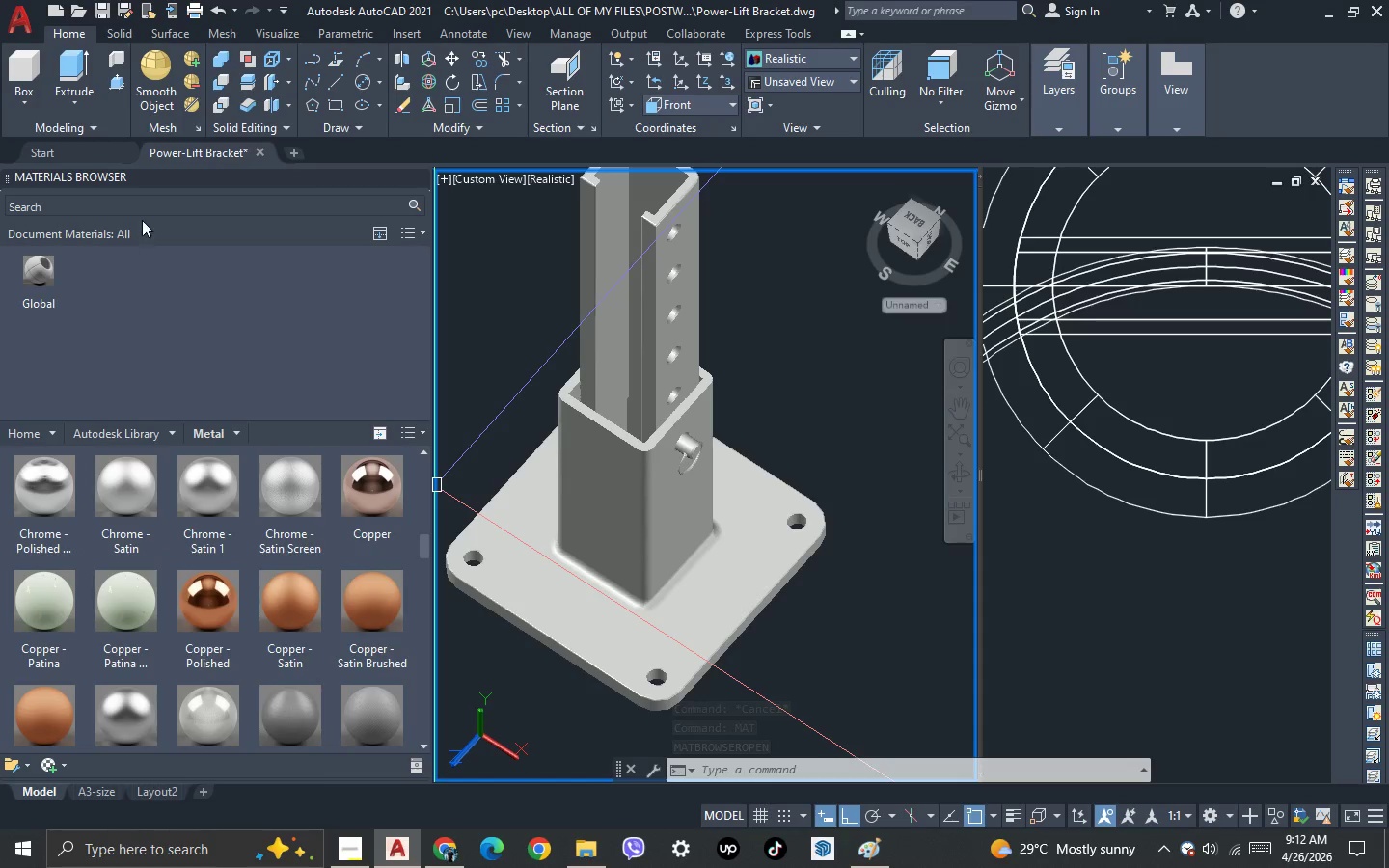 
left_click([152, 205])
 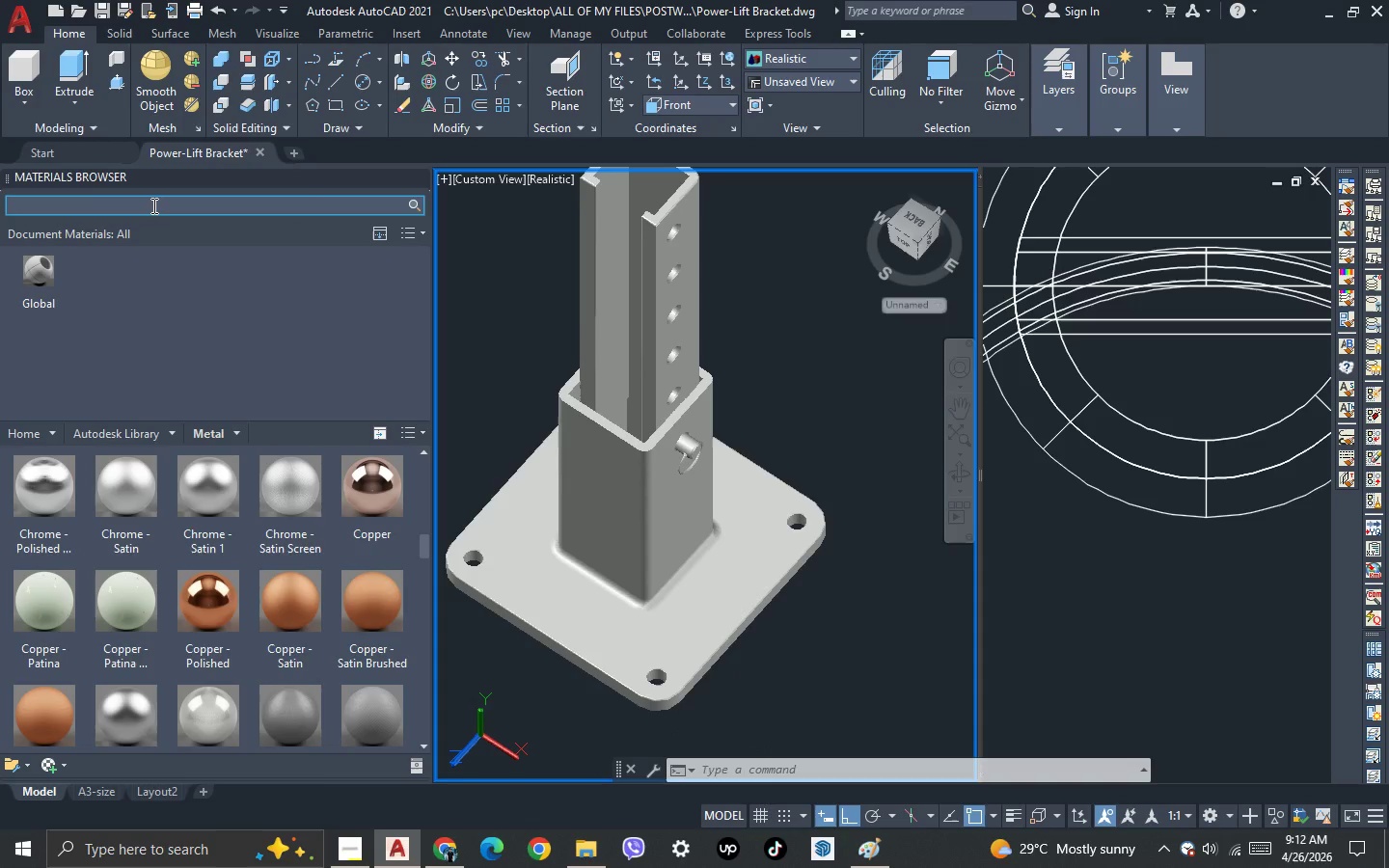 
type(br)
 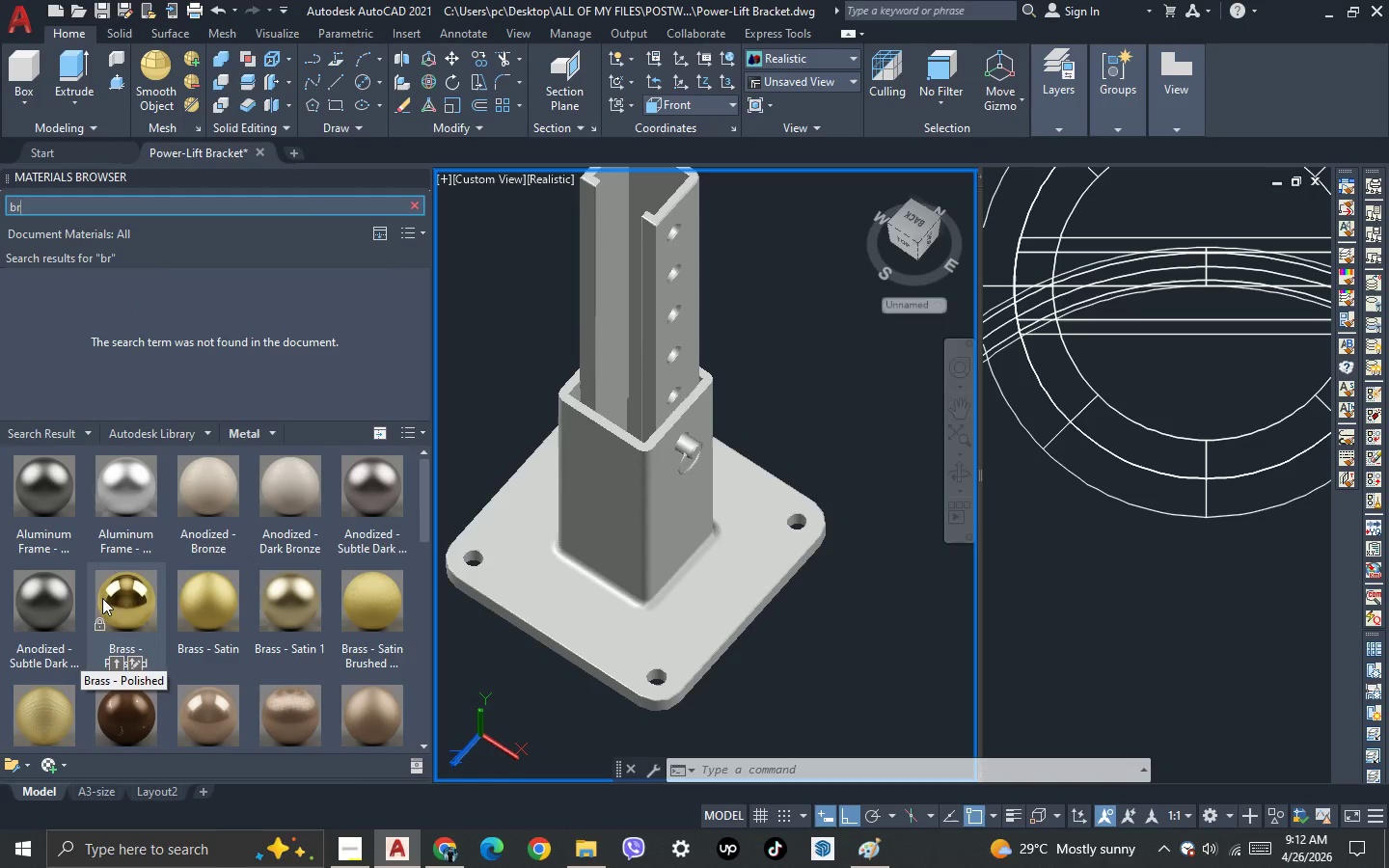 
scroll: coordinate [208, 591], scroll_direction: down, amount: 1.0
 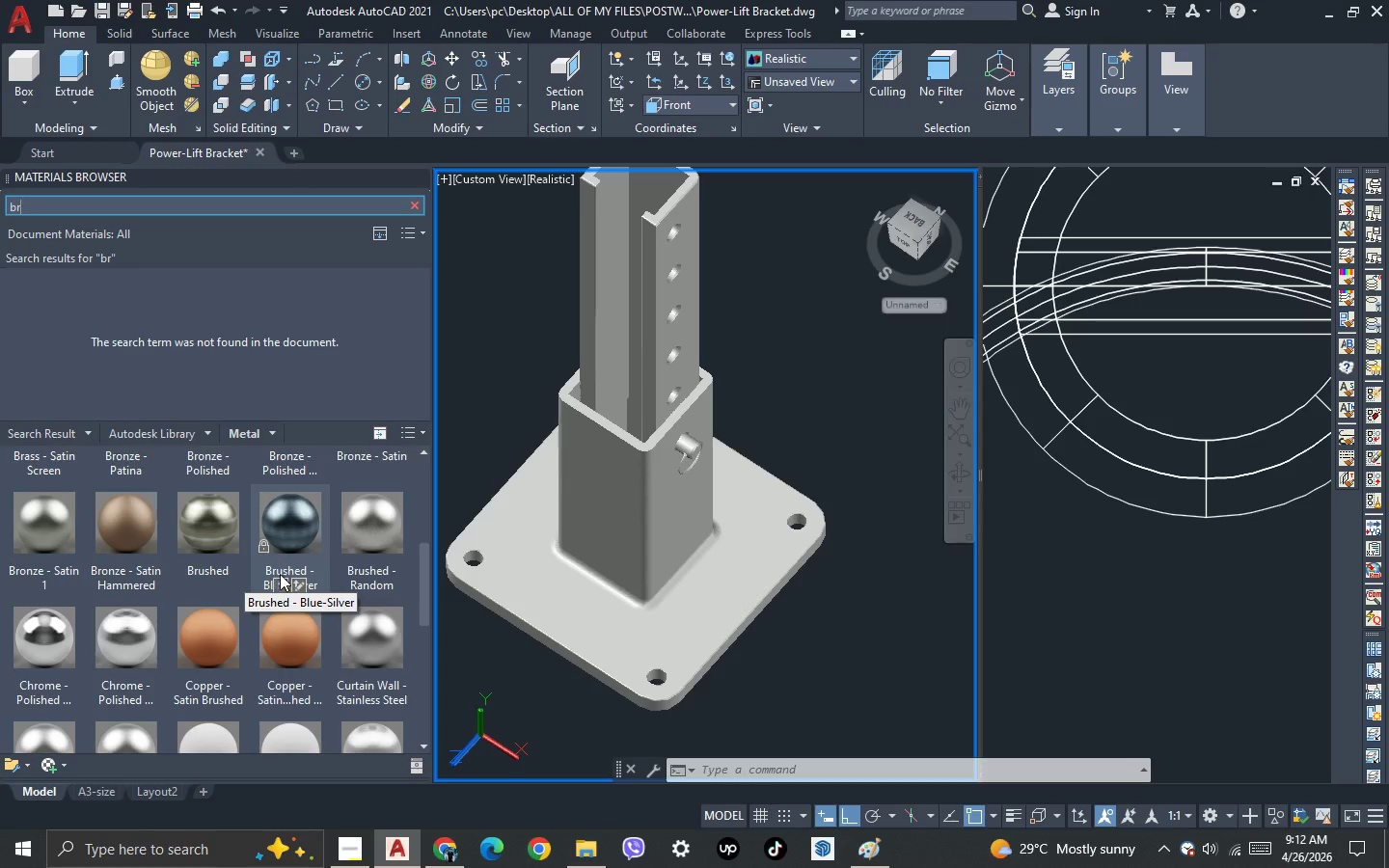 
left_click([282, 588])
 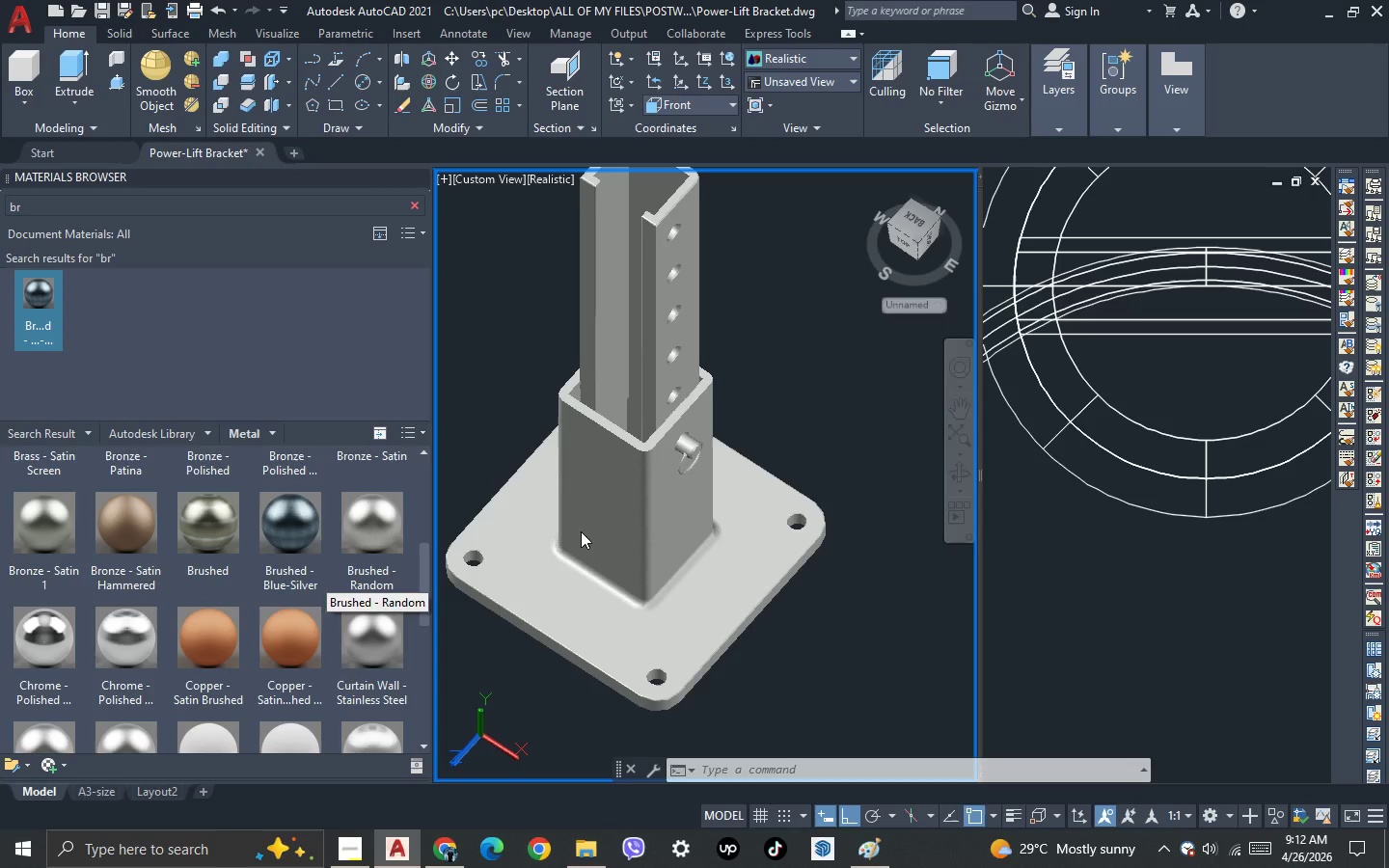 
left_click([626, 530])
 